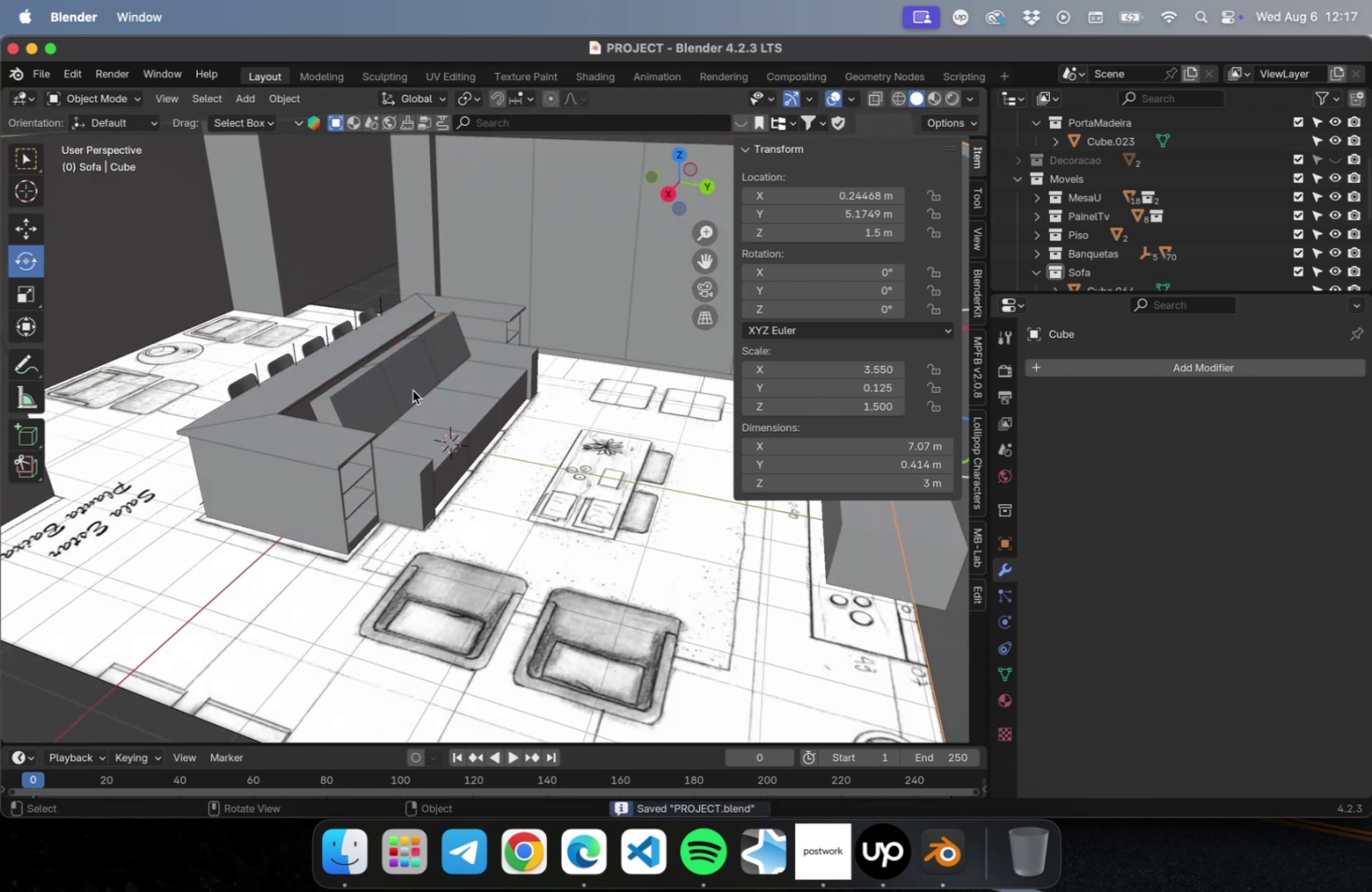 
scroll: coordinate [378, 360], scroll_direction: up, amount: 10.0
 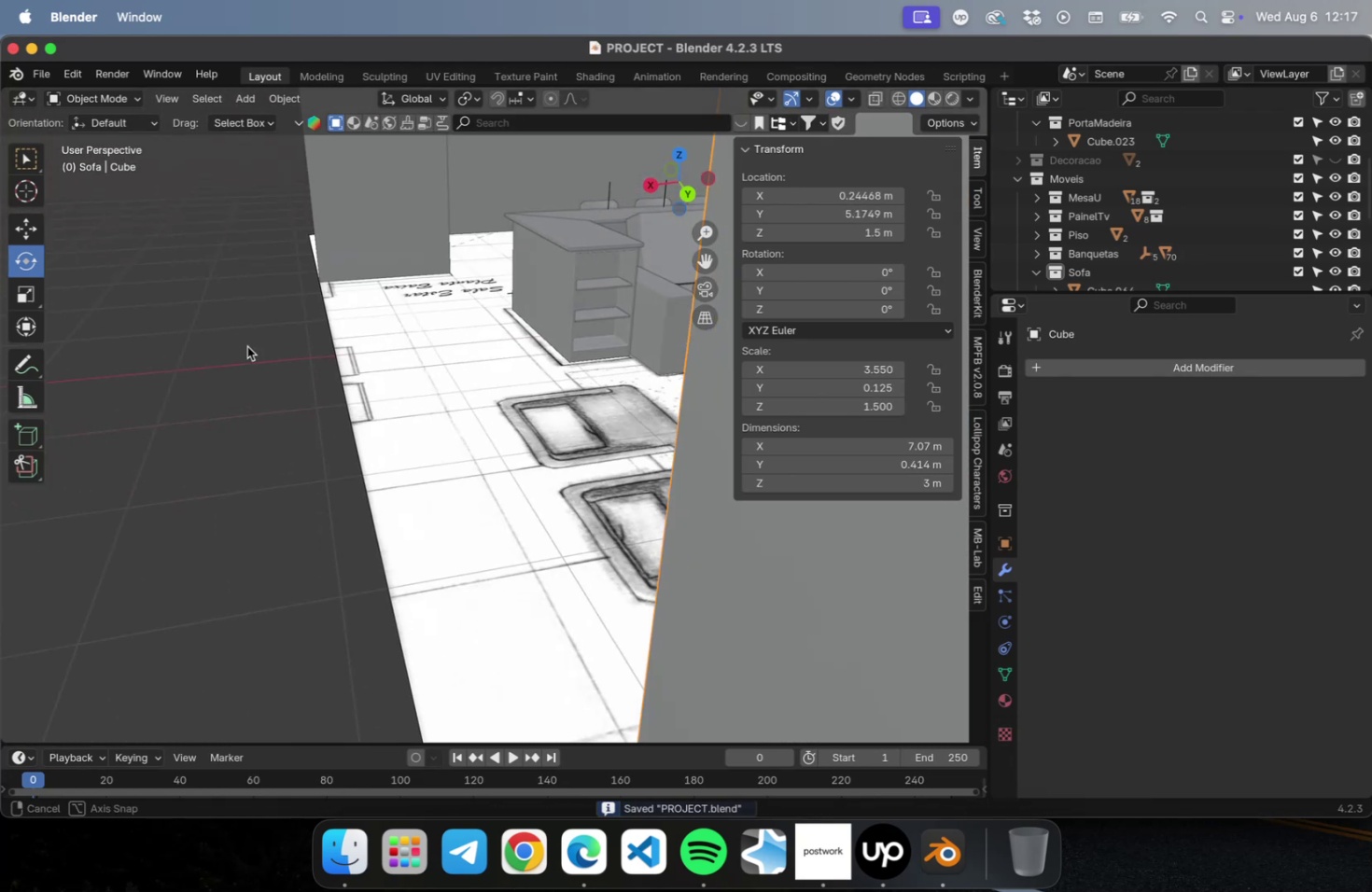 
hold_key(key=ShiftLeft, duration=0.95)
 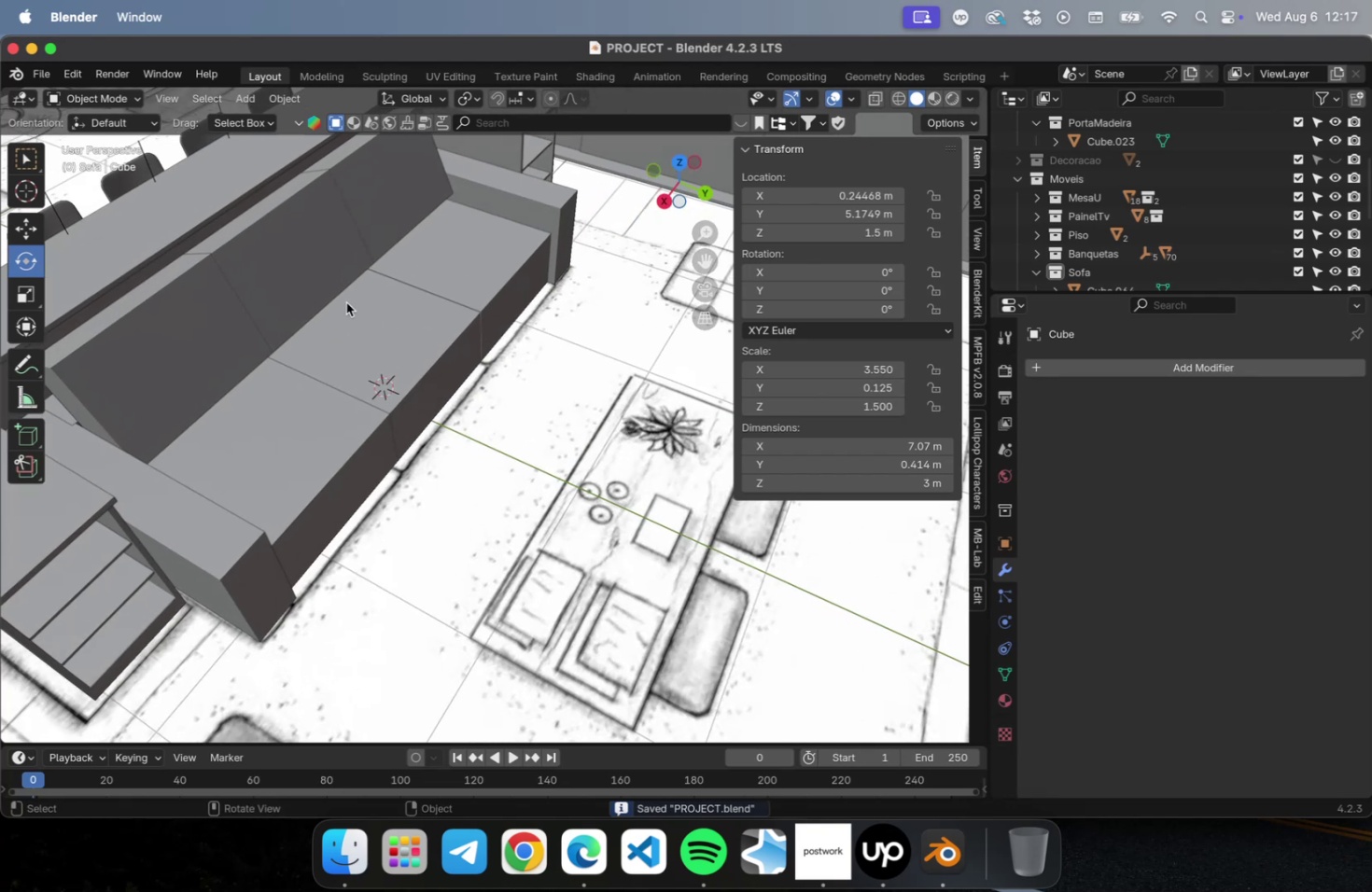 
left_click([279, 279])
 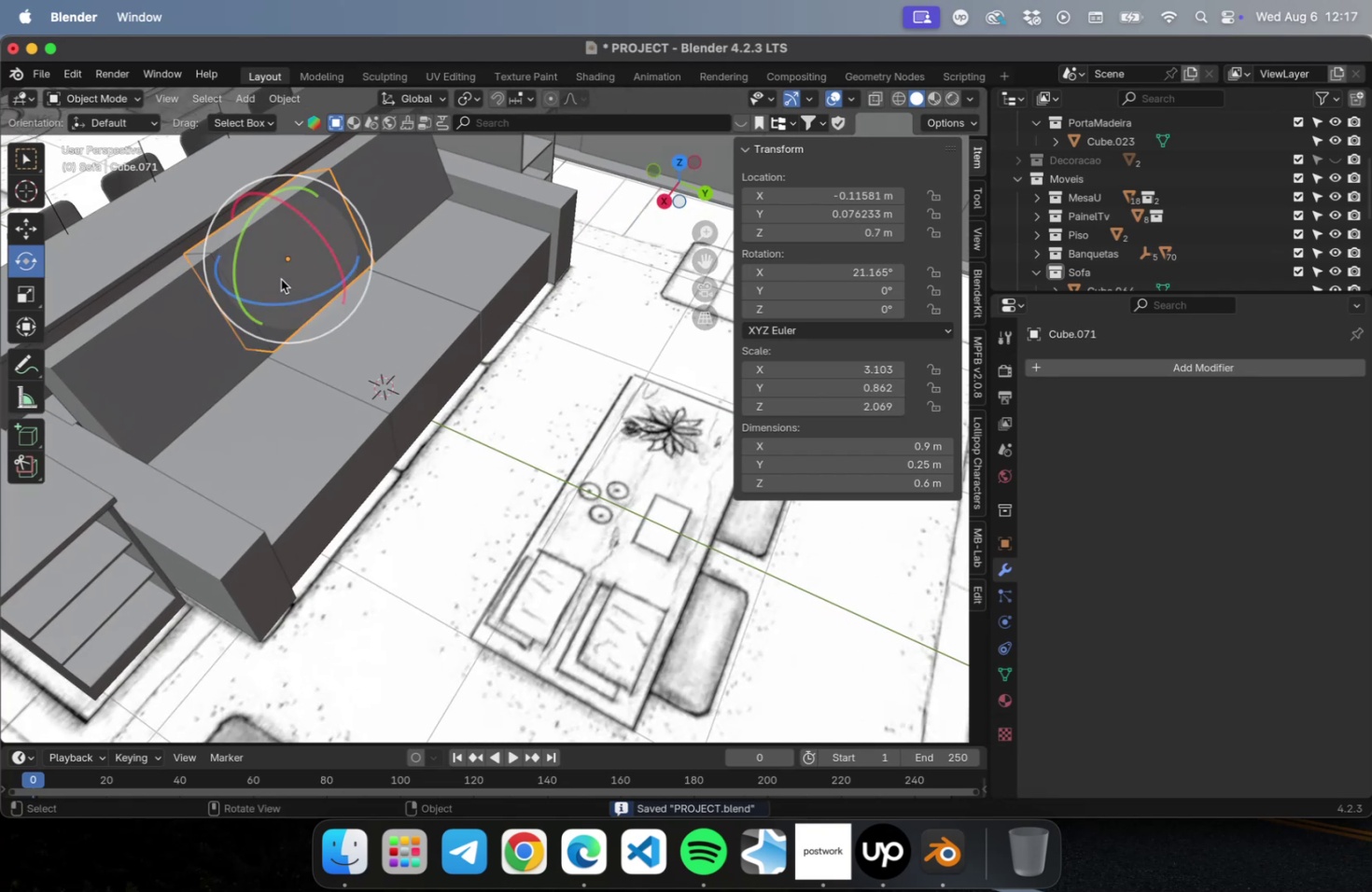 
hold_key(key=ShiftLeft, duration=0.43)
 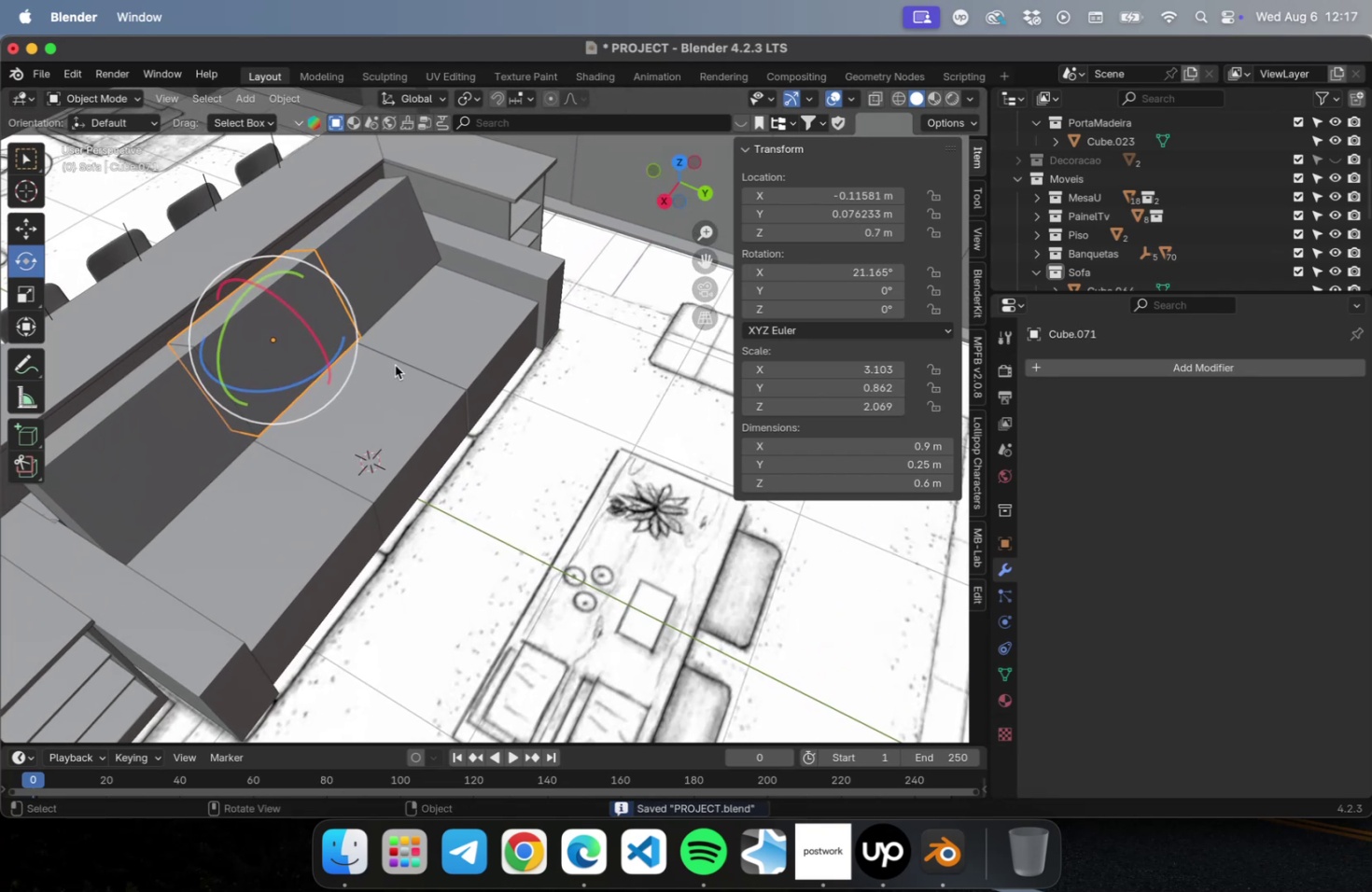 
scroll: coordinate [394, 363], scroll_direction: up, amount: 5.0
 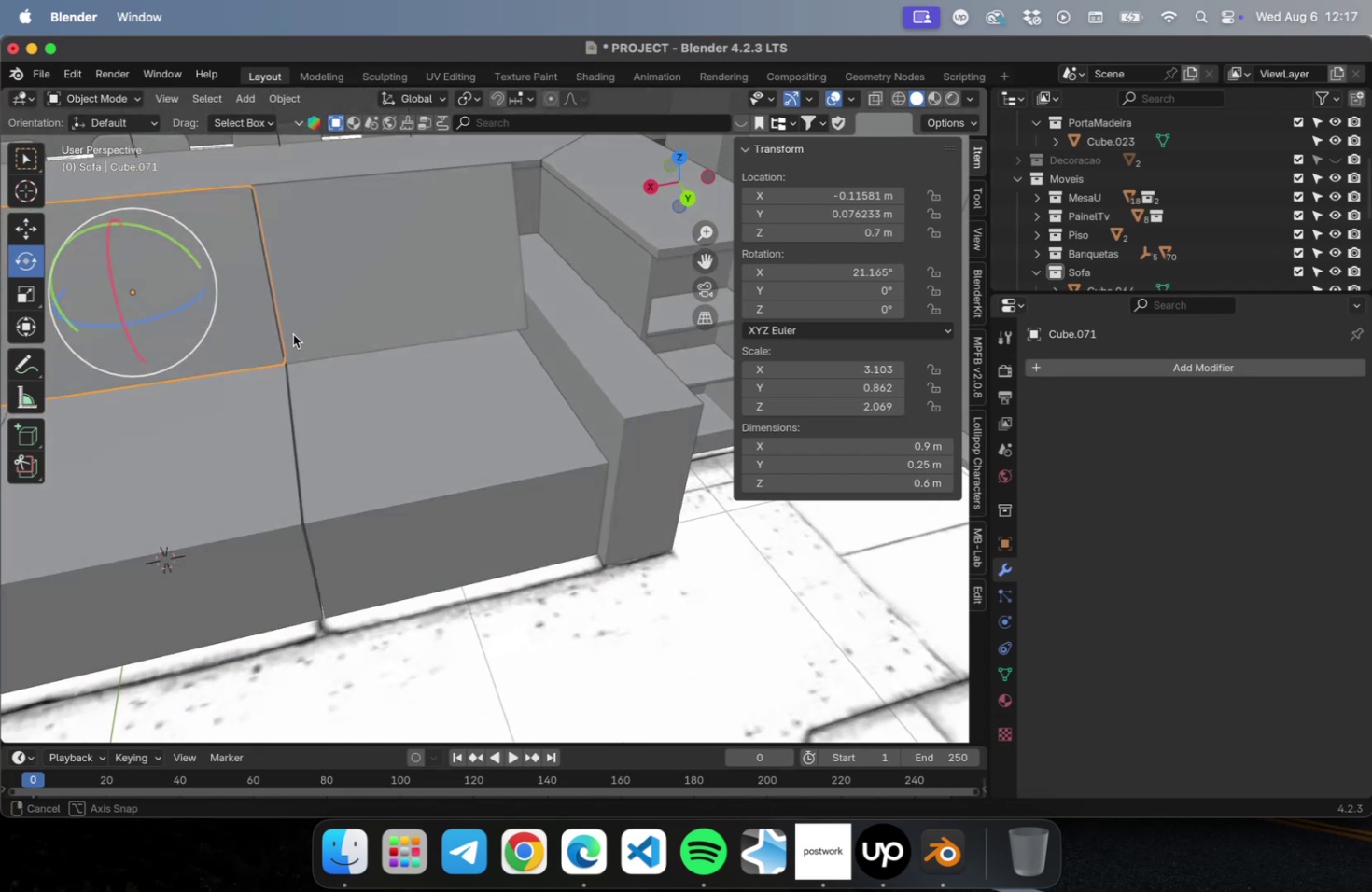 
hold_key(key=ShiftLeft, duration=0.43)
 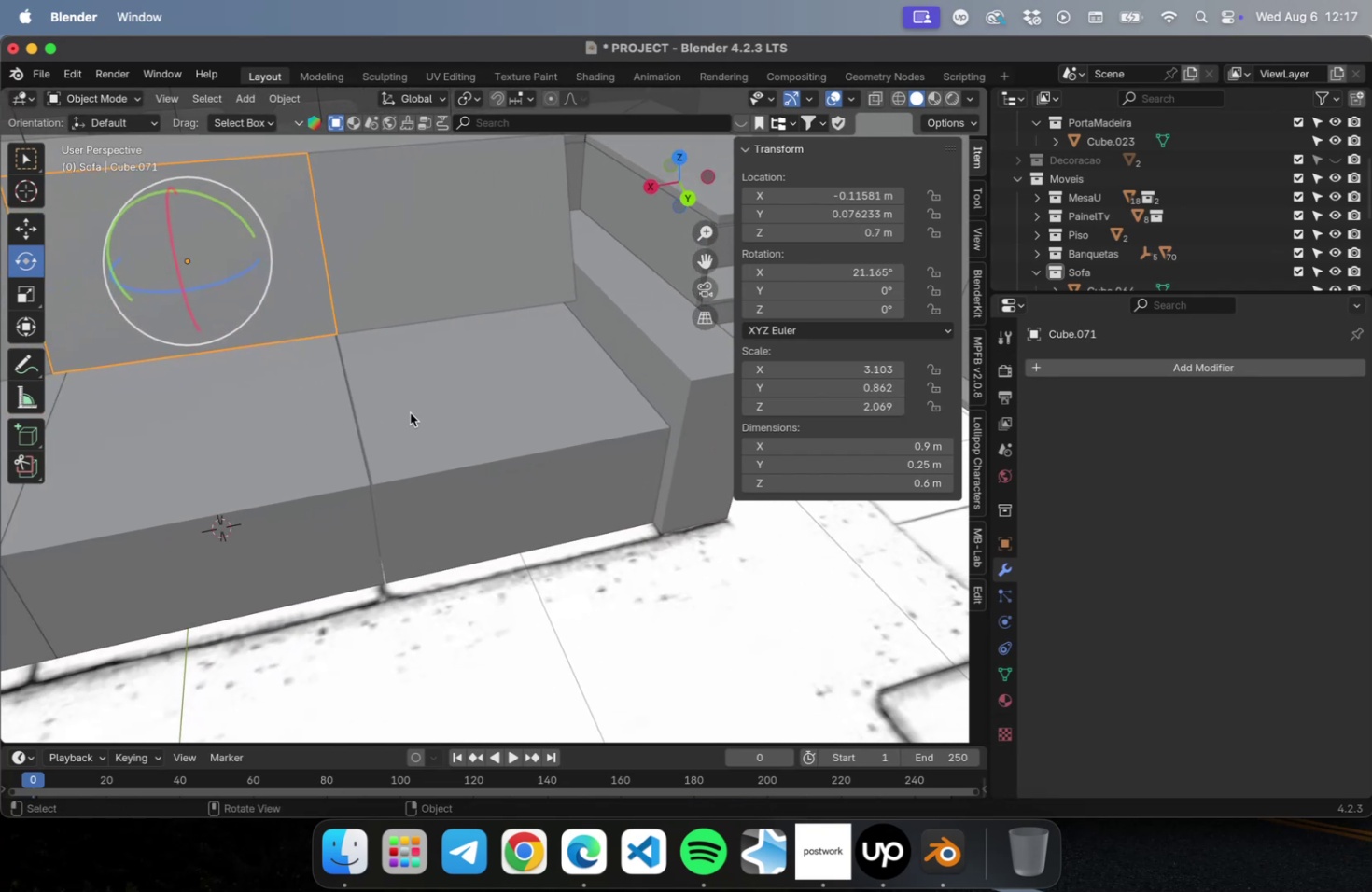 
scroll: coordinate [433, 434], scroll_direction: down, amount: 4.0
 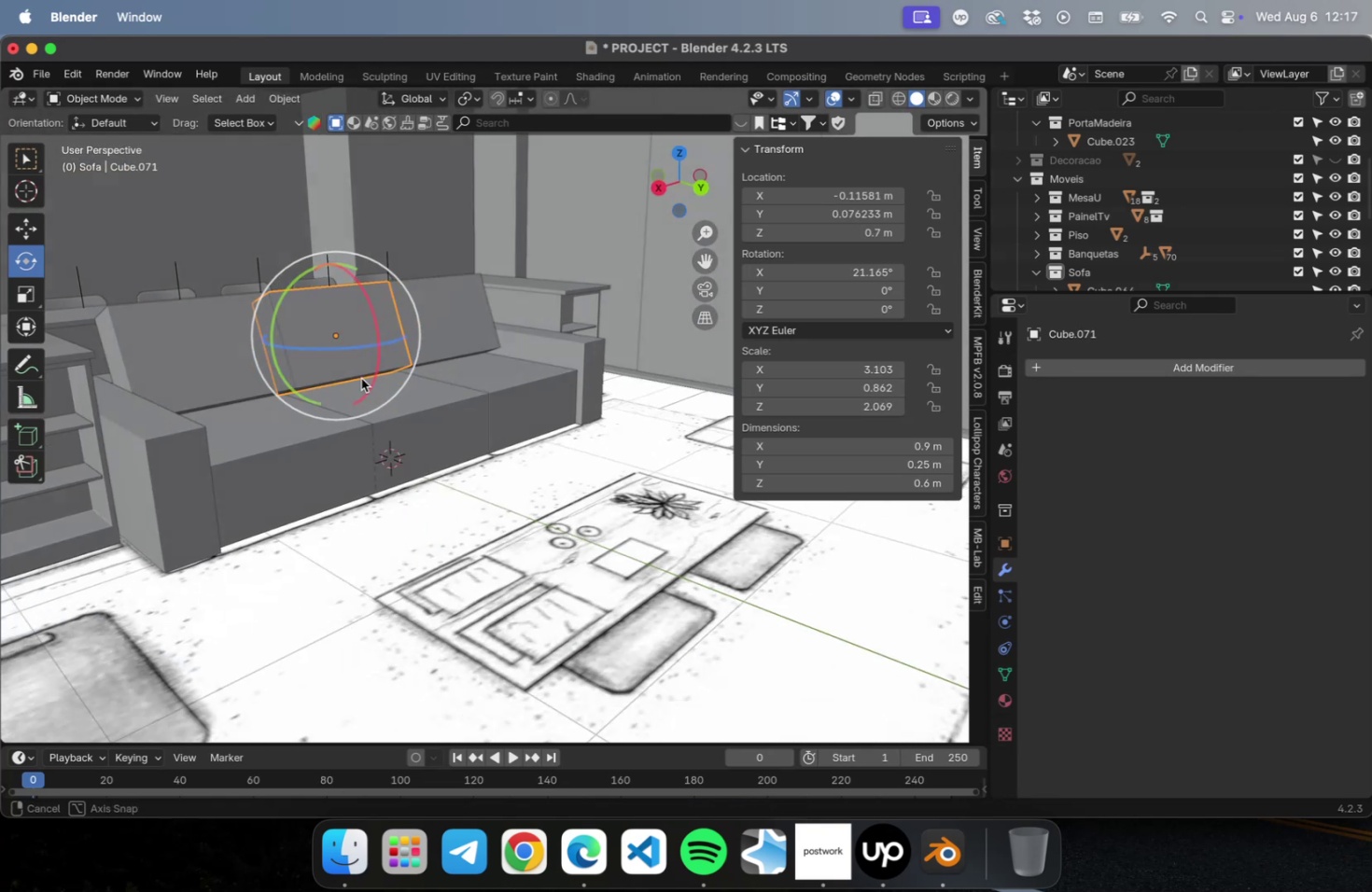 
hold_key(key=CommandLeft, duration=0.33)
 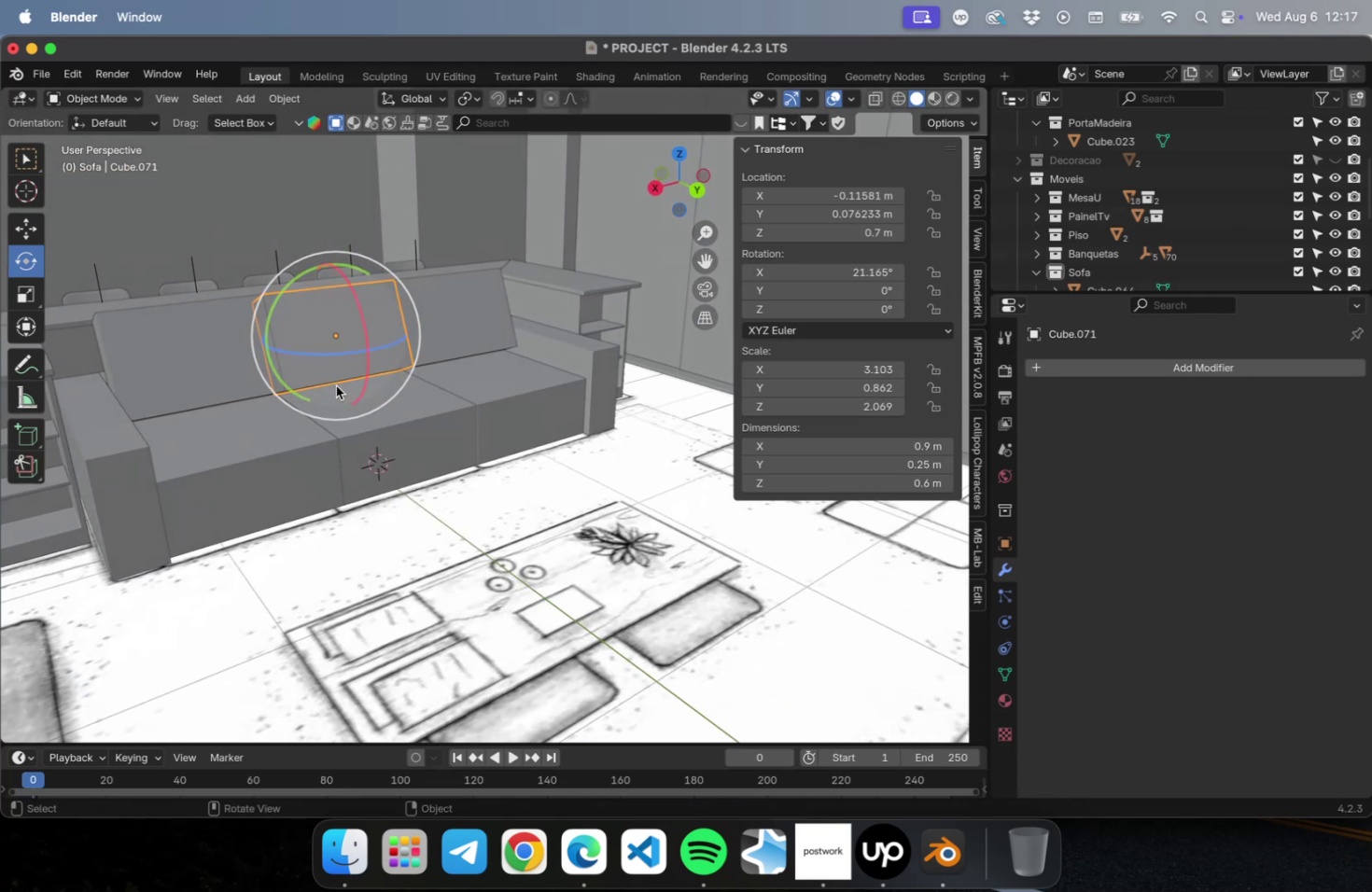 
key(Tab)
 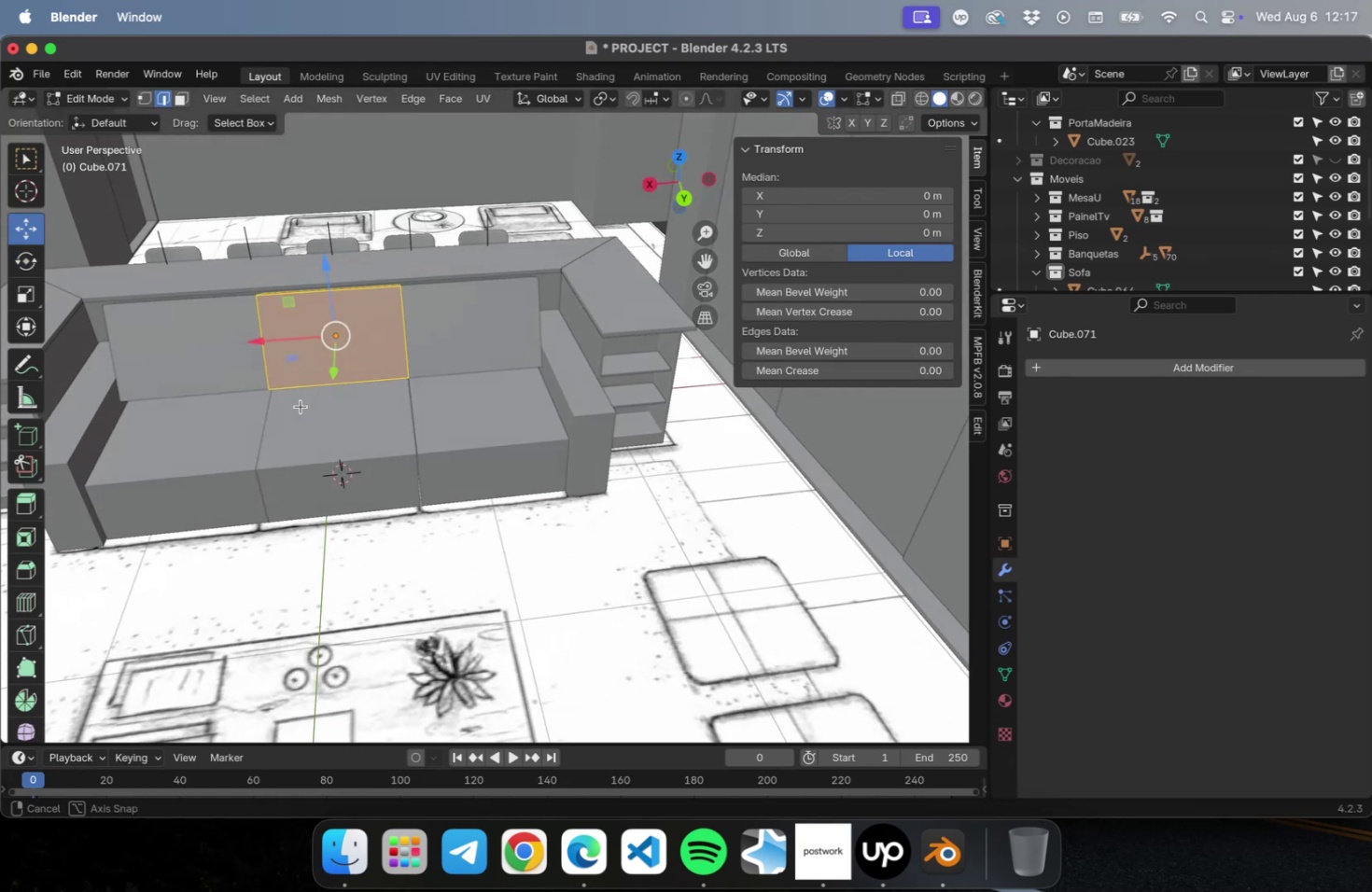 
key(Tab)
 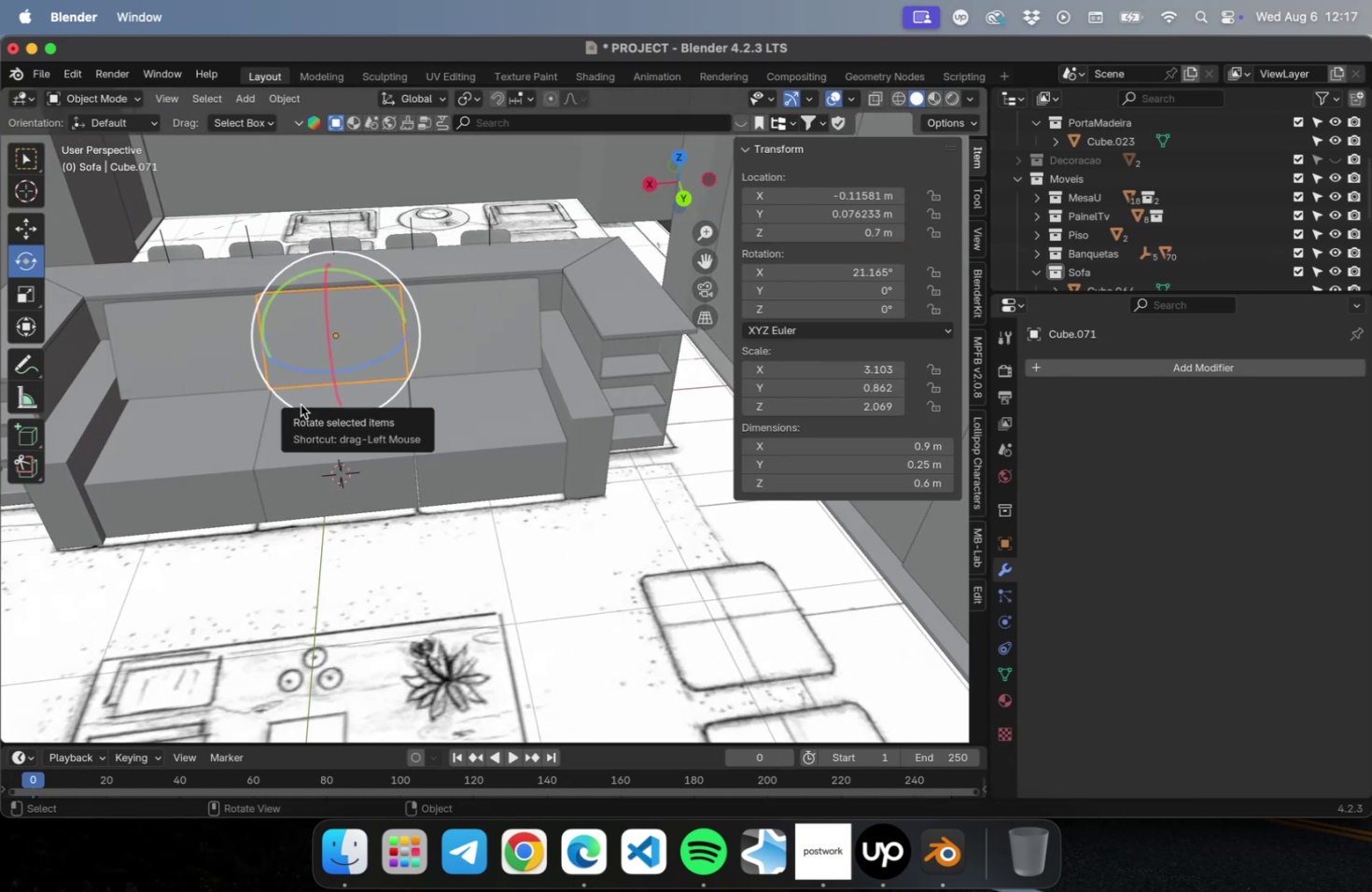 
hold_key(key=ShiftLeft, duration=0.57)
 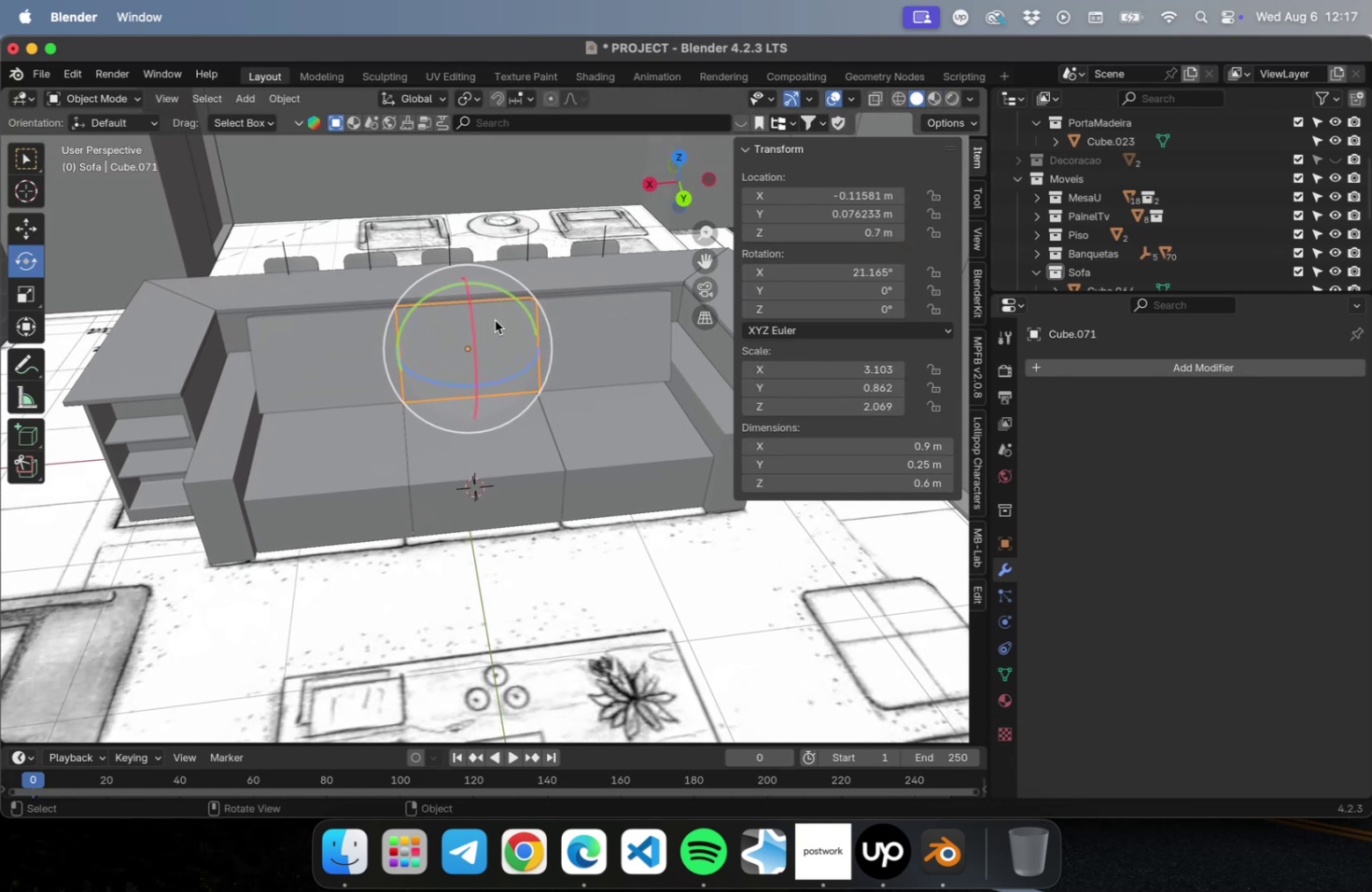 
scroll: coordinate [495, 317], scroll_direction: up, amount: 4.0
 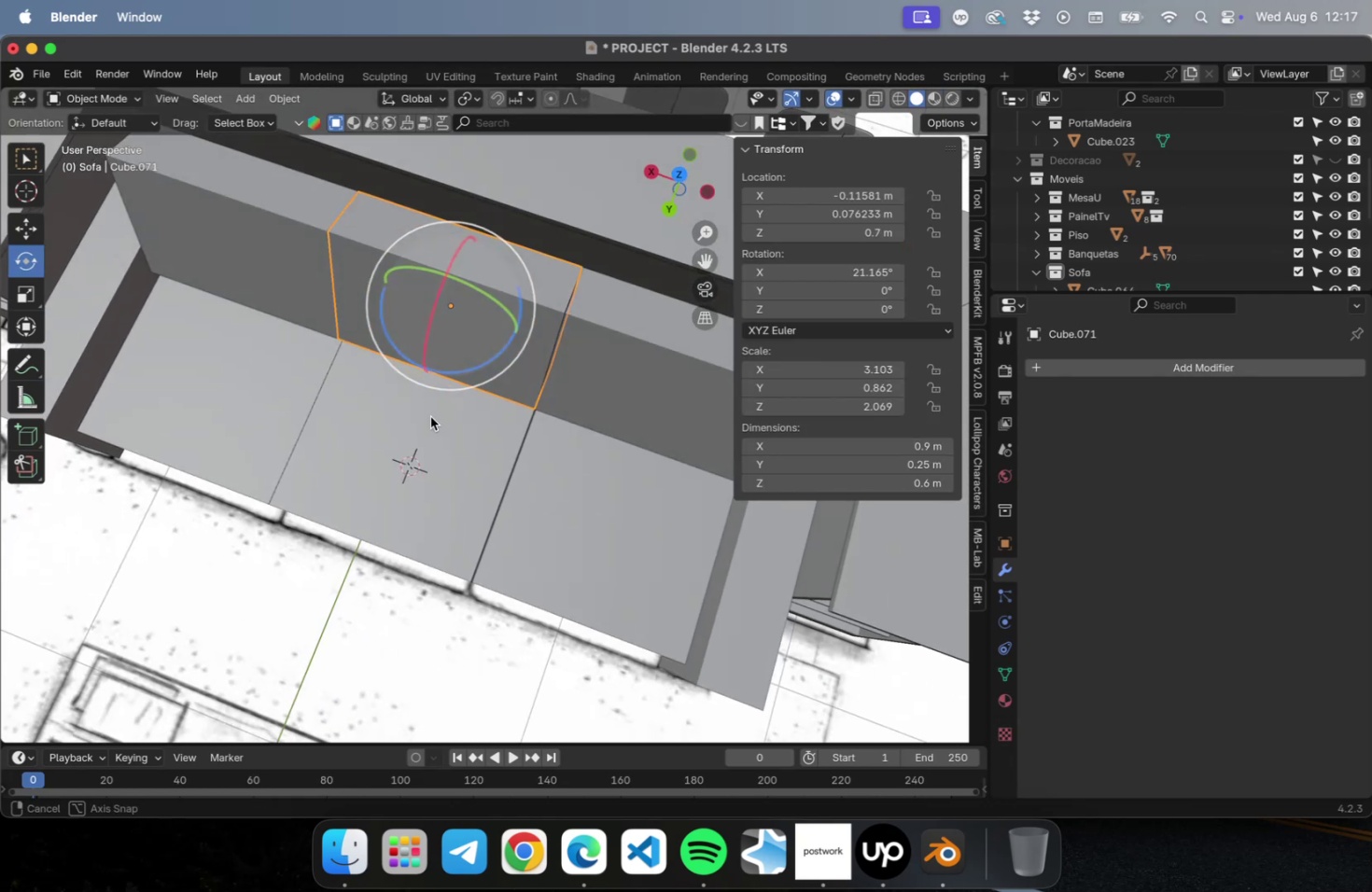 
hold_key(key=ShiftLeft, duration=0.41)
 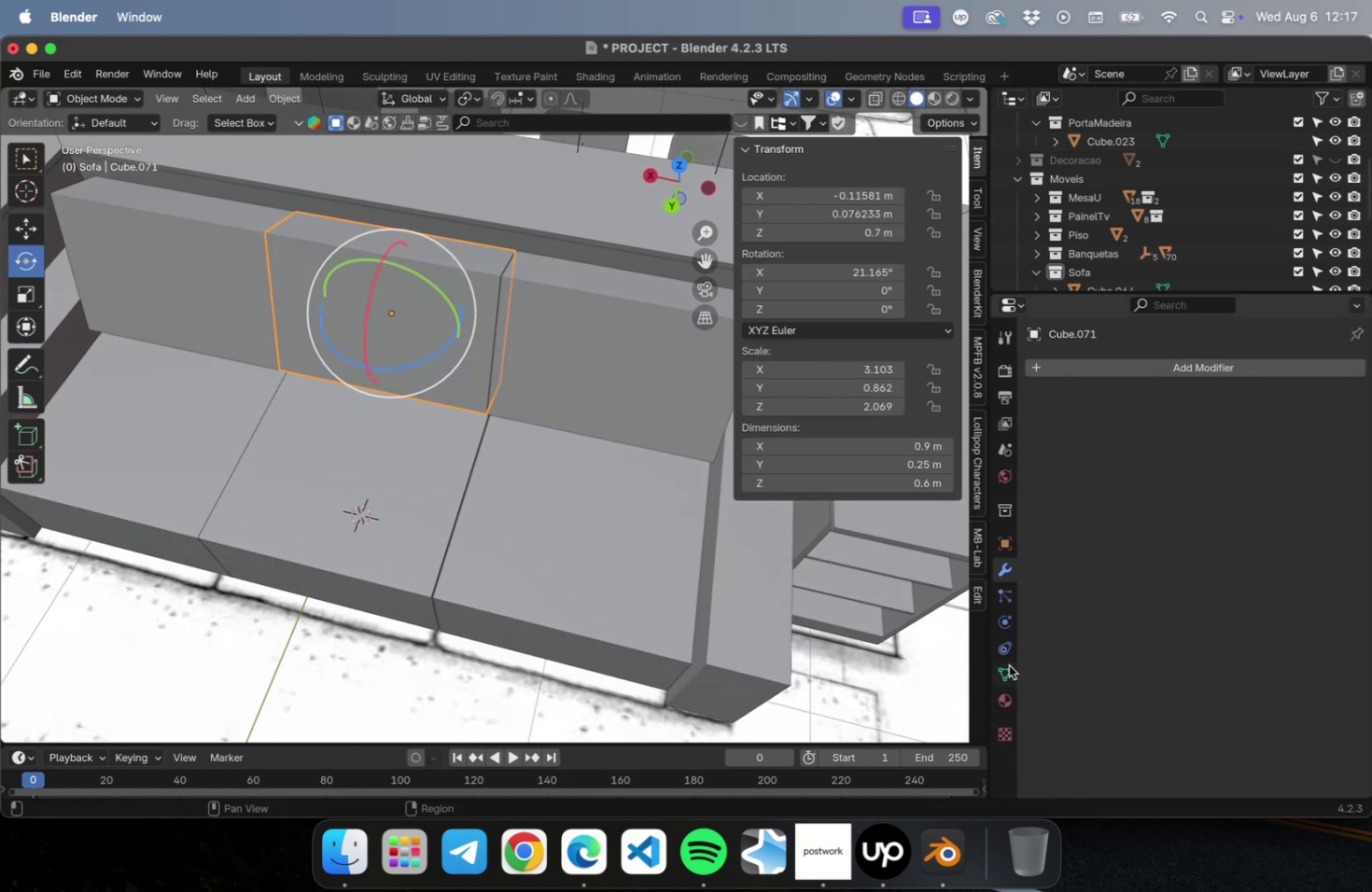 
left_click([1003, 672])
 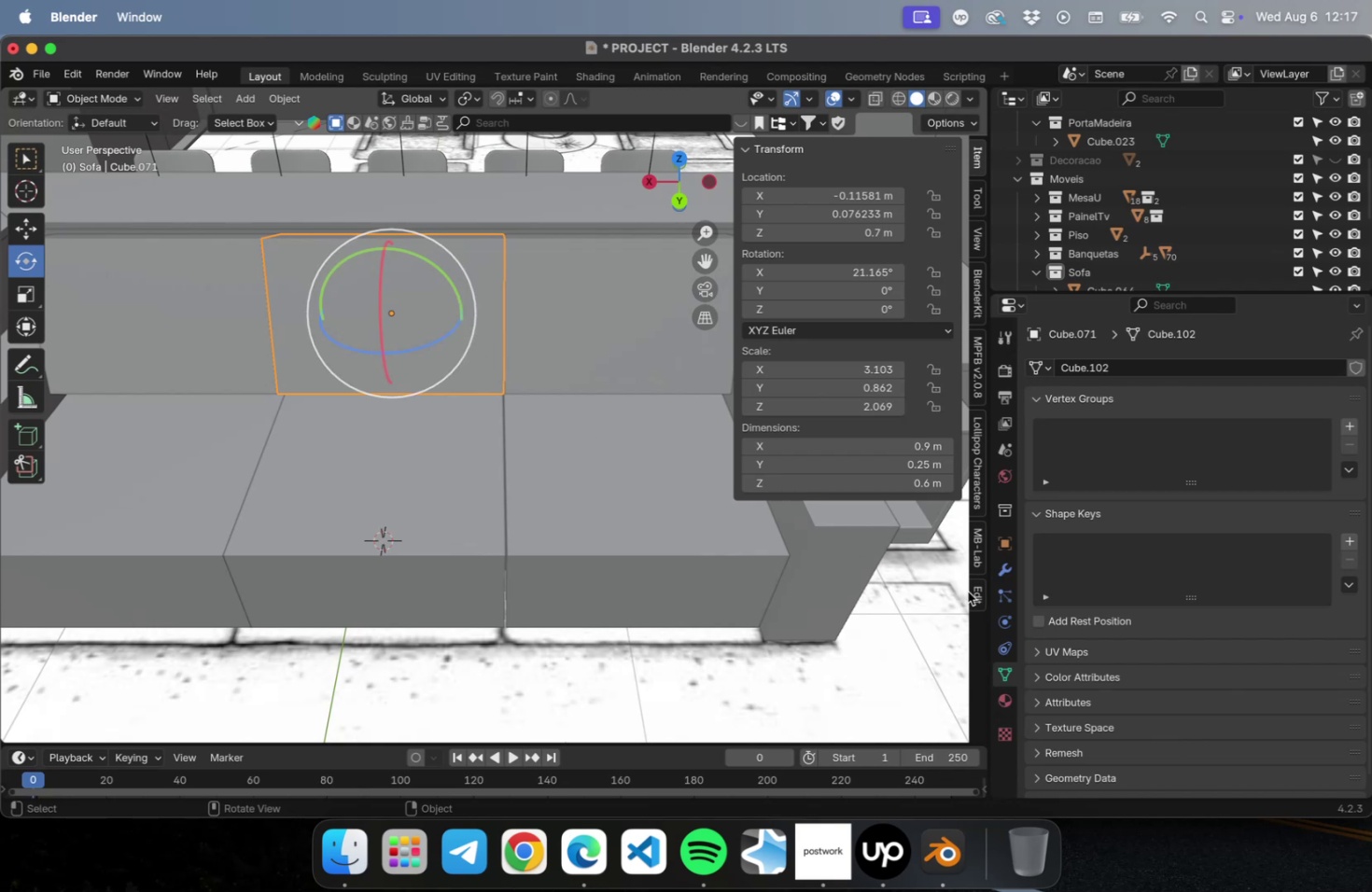 
wait(6.27)
 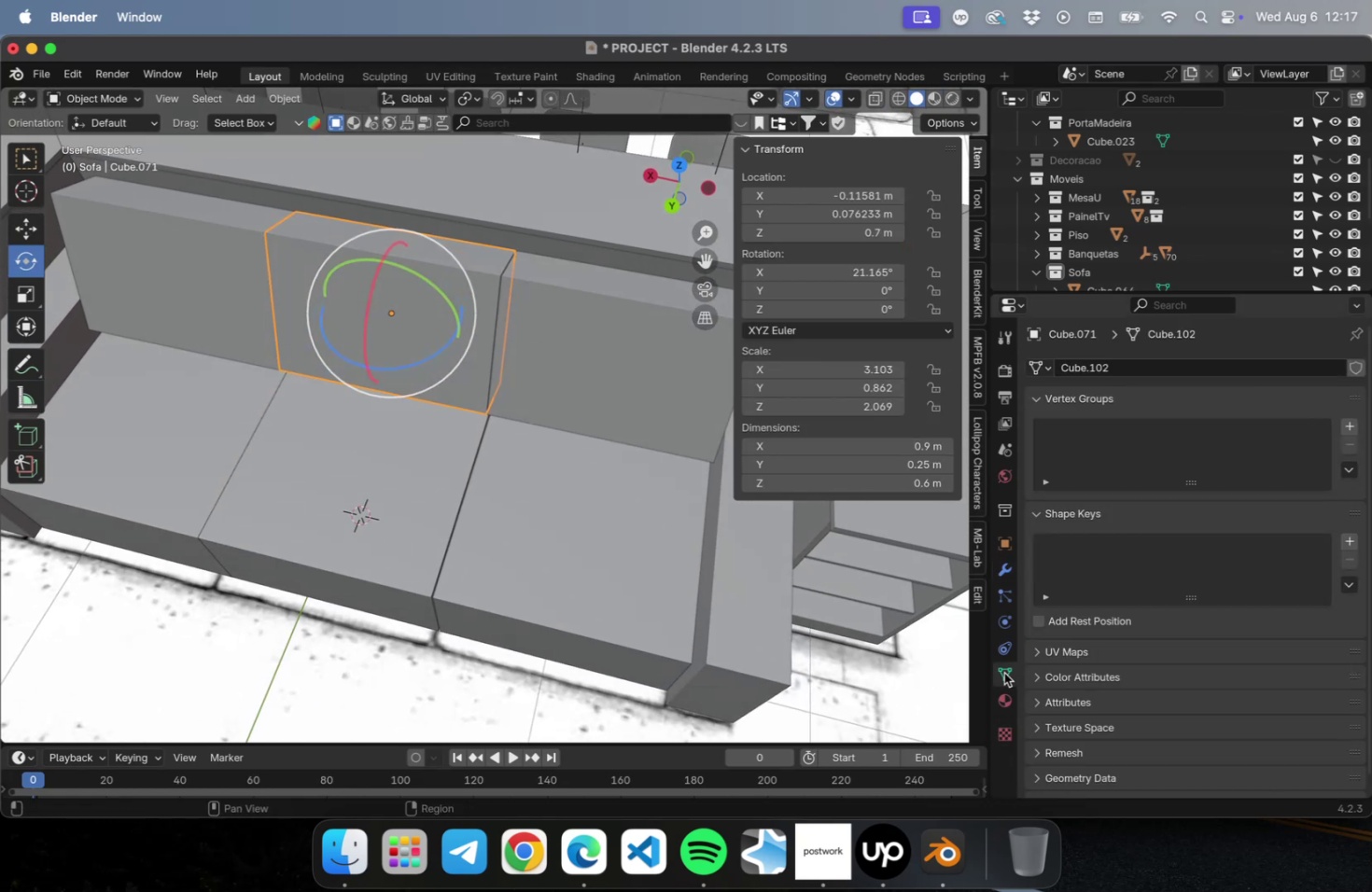 
left_click([1009, 591])
 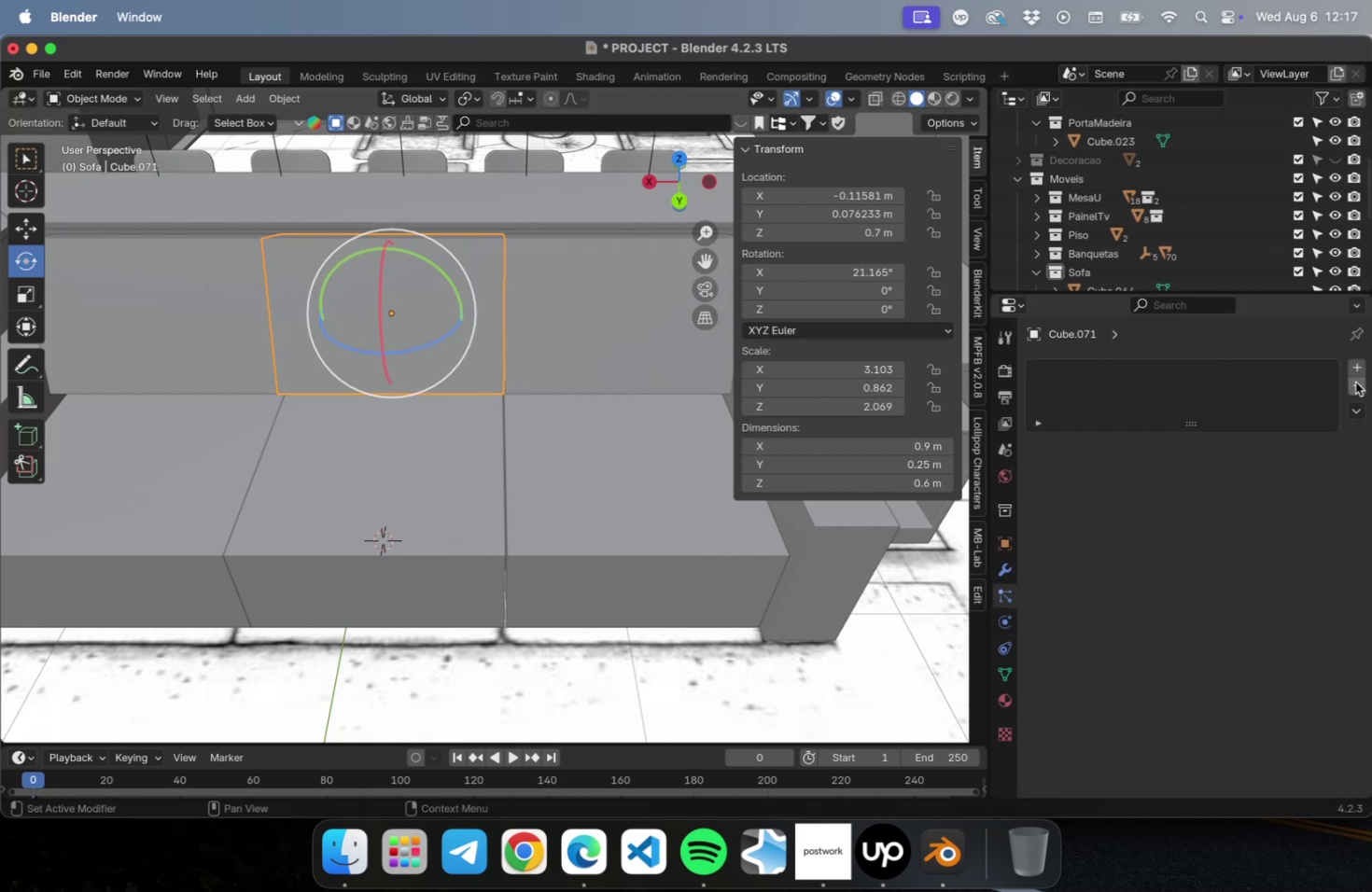 
left_click([1356, 367])
 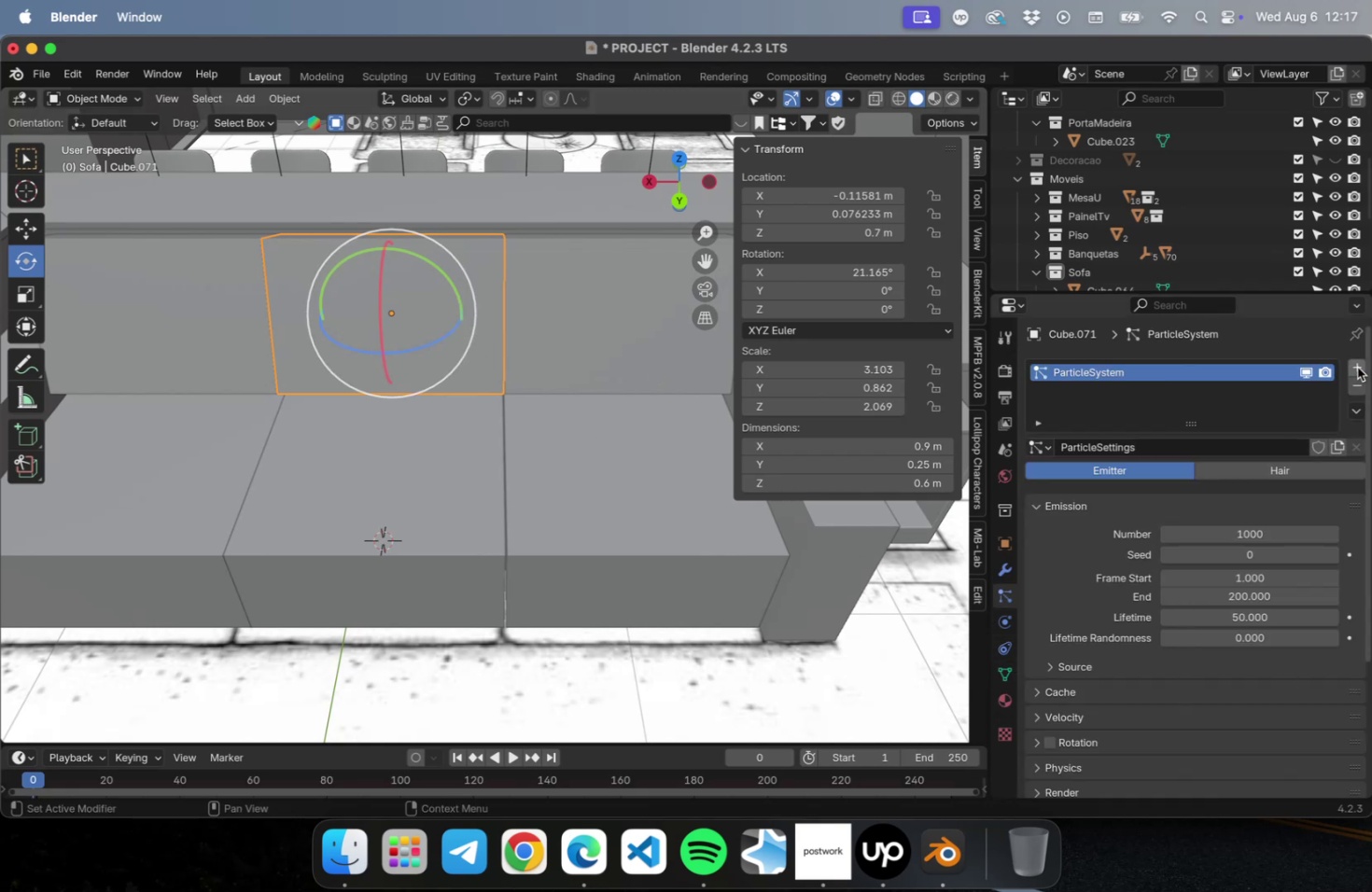 
left_click([1353, 382])
 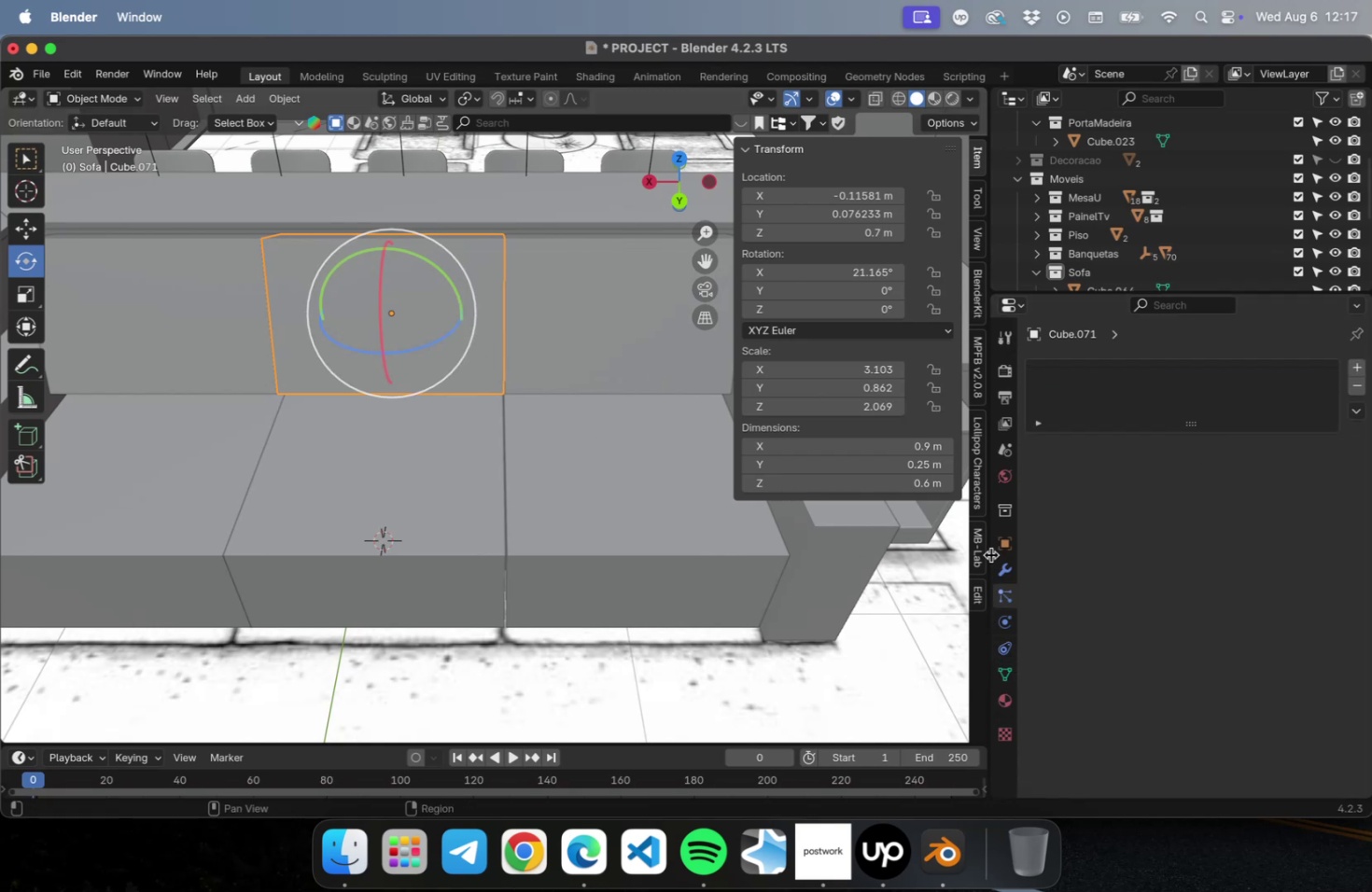 
mouse_move([1003, 574])
 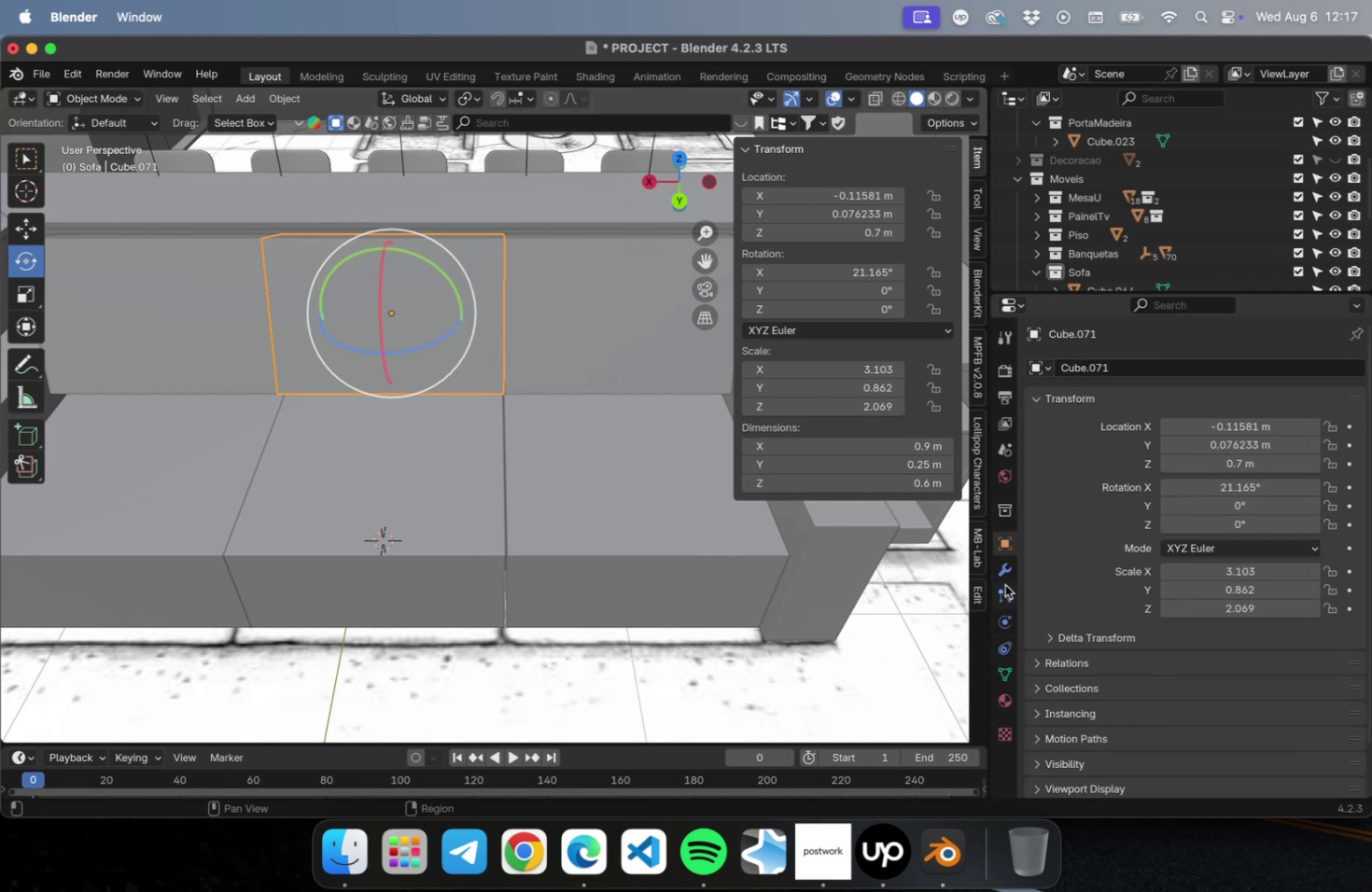 
mouse_move([1005, 552])
 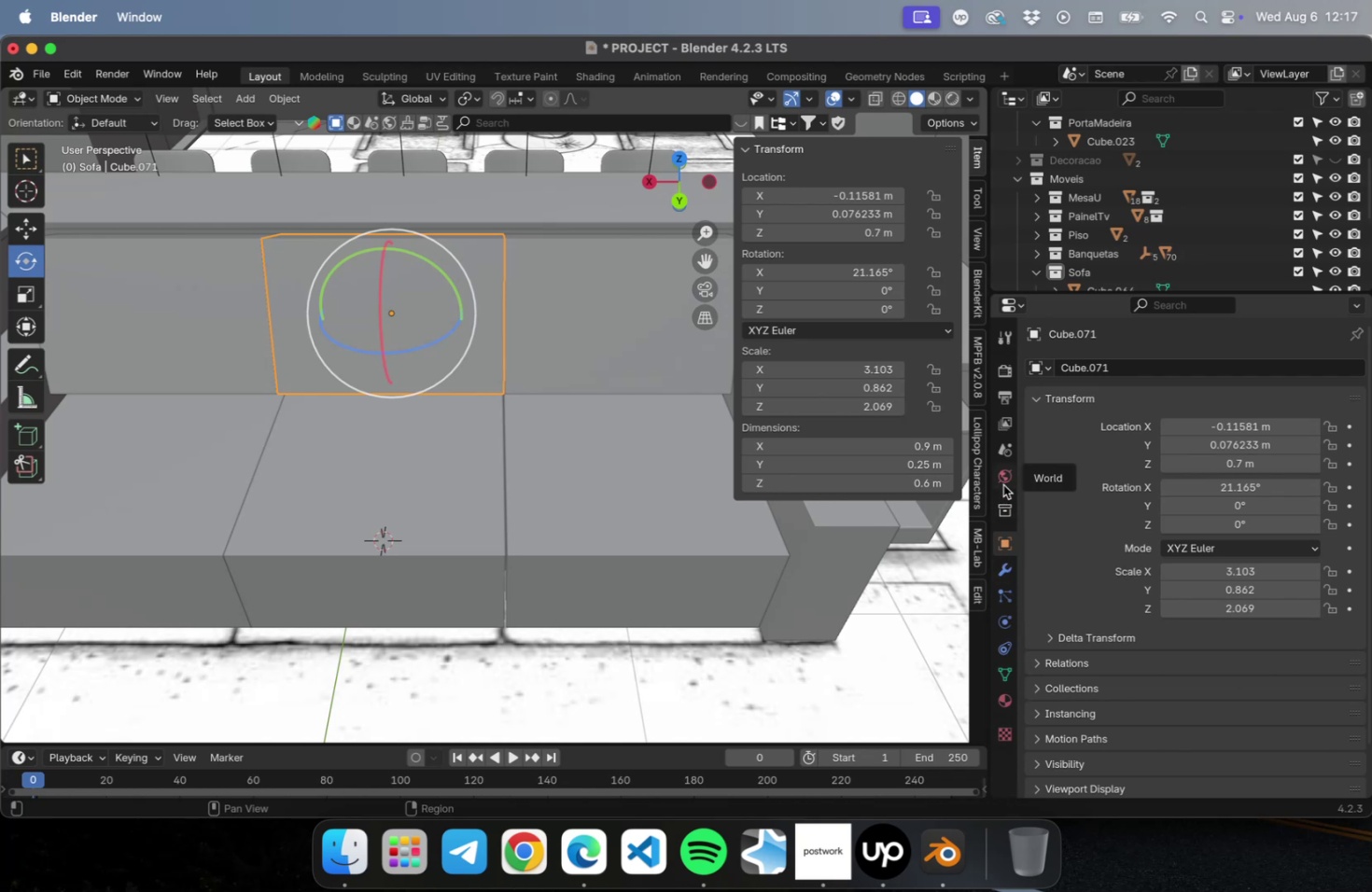 
mouse_move([1001, 490])
 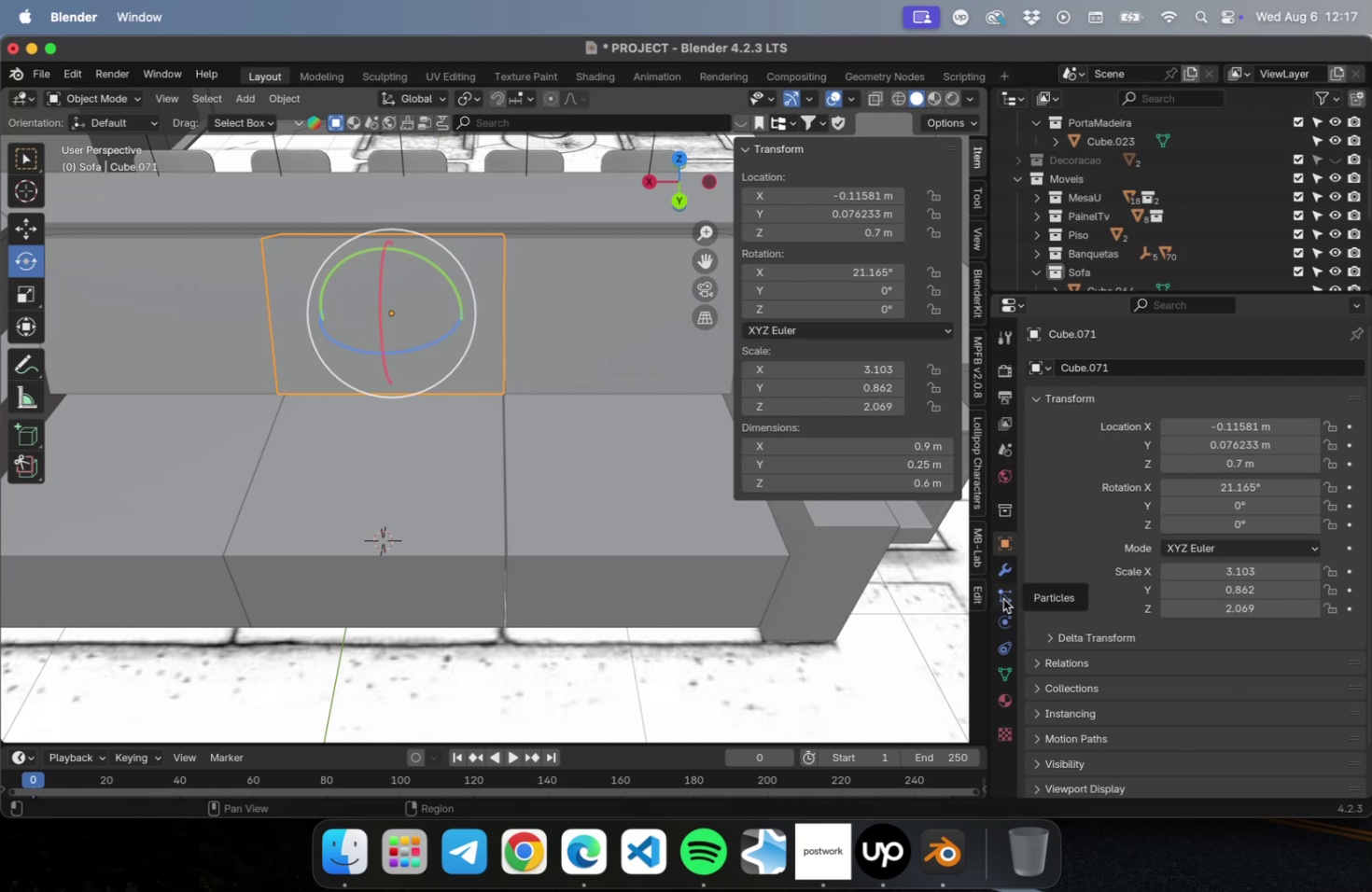 
left_click([1002, 619])
 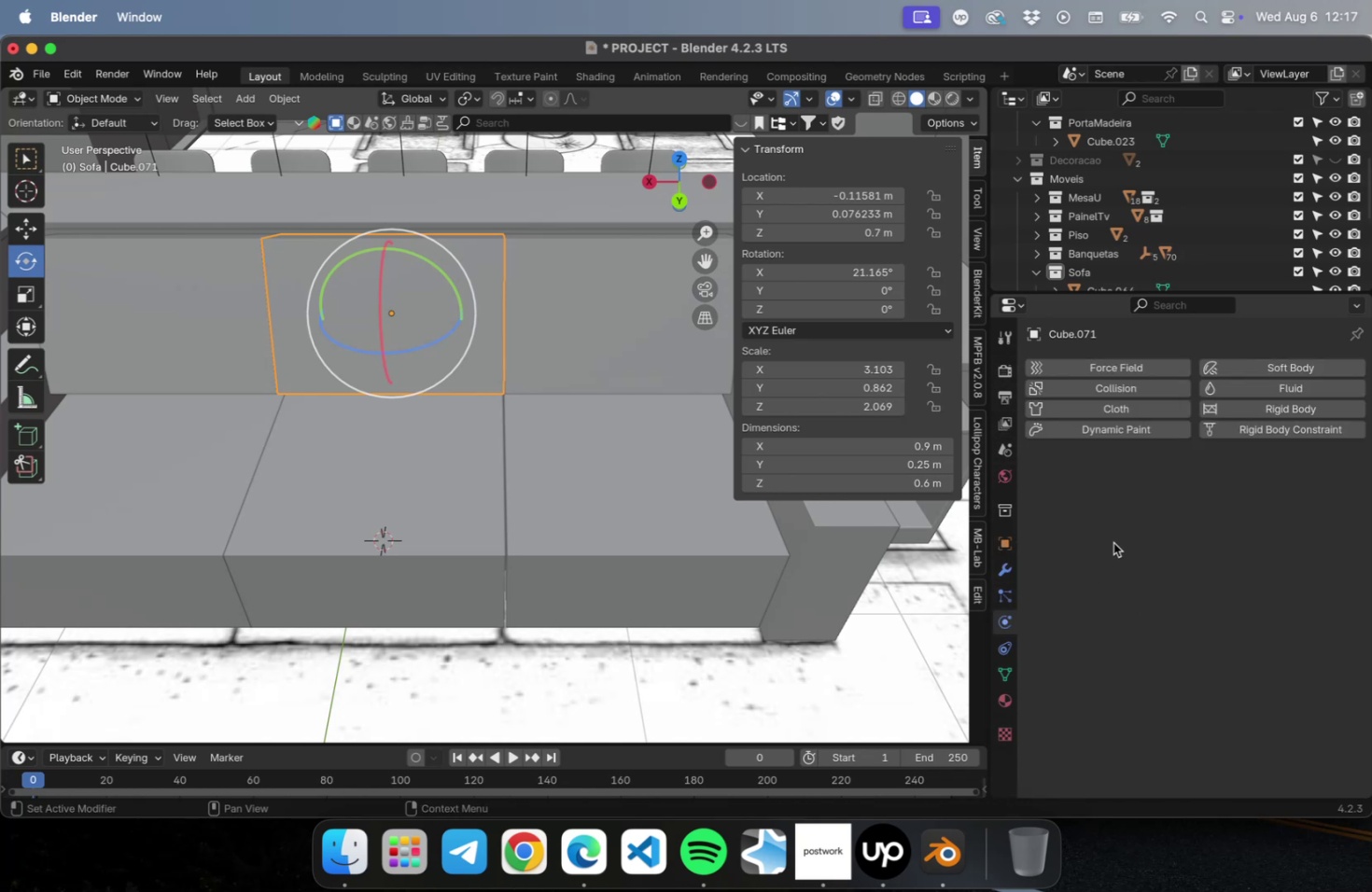 
mouse_move([1286, 393])
 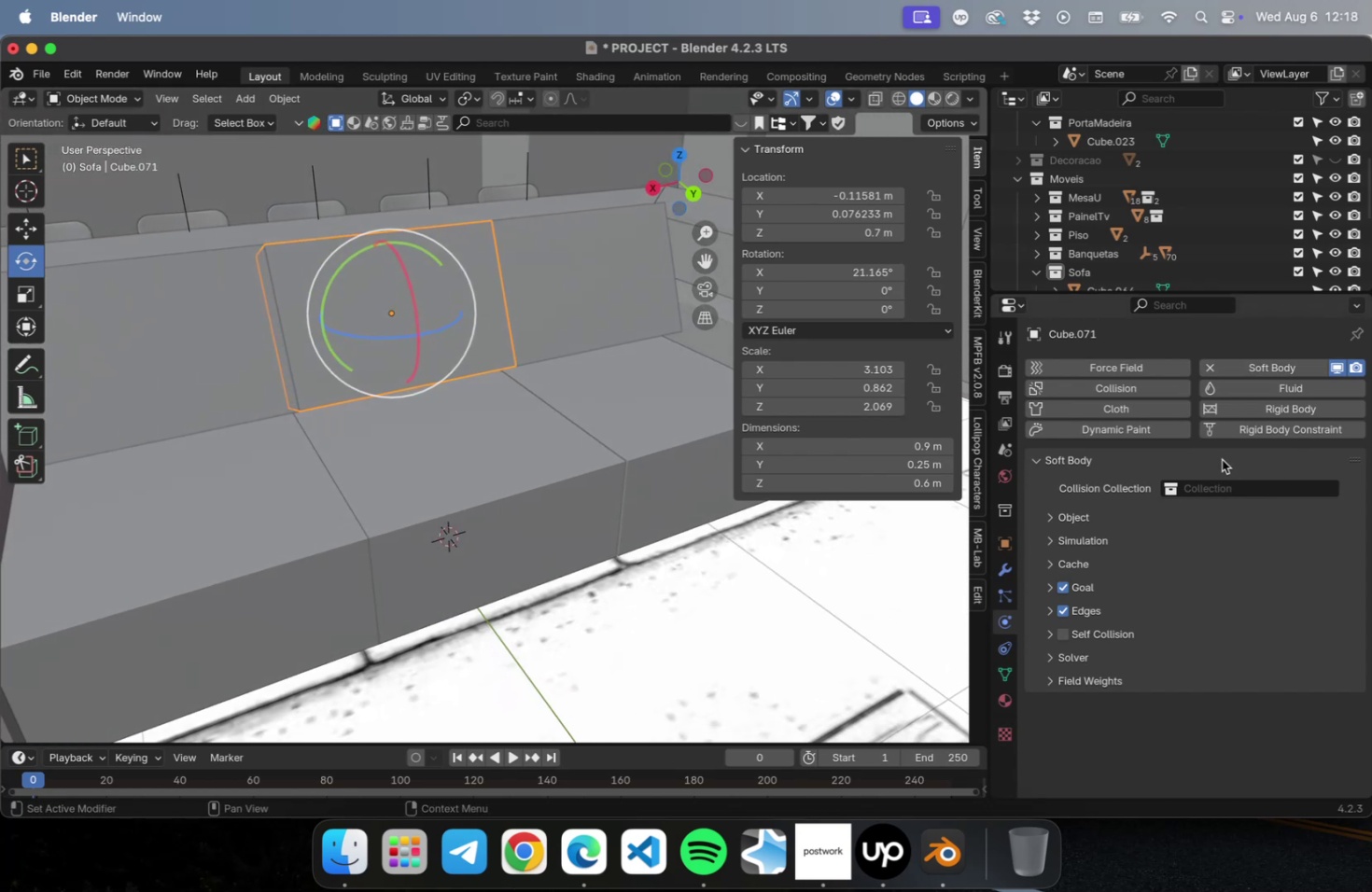 
wait(7.9)
 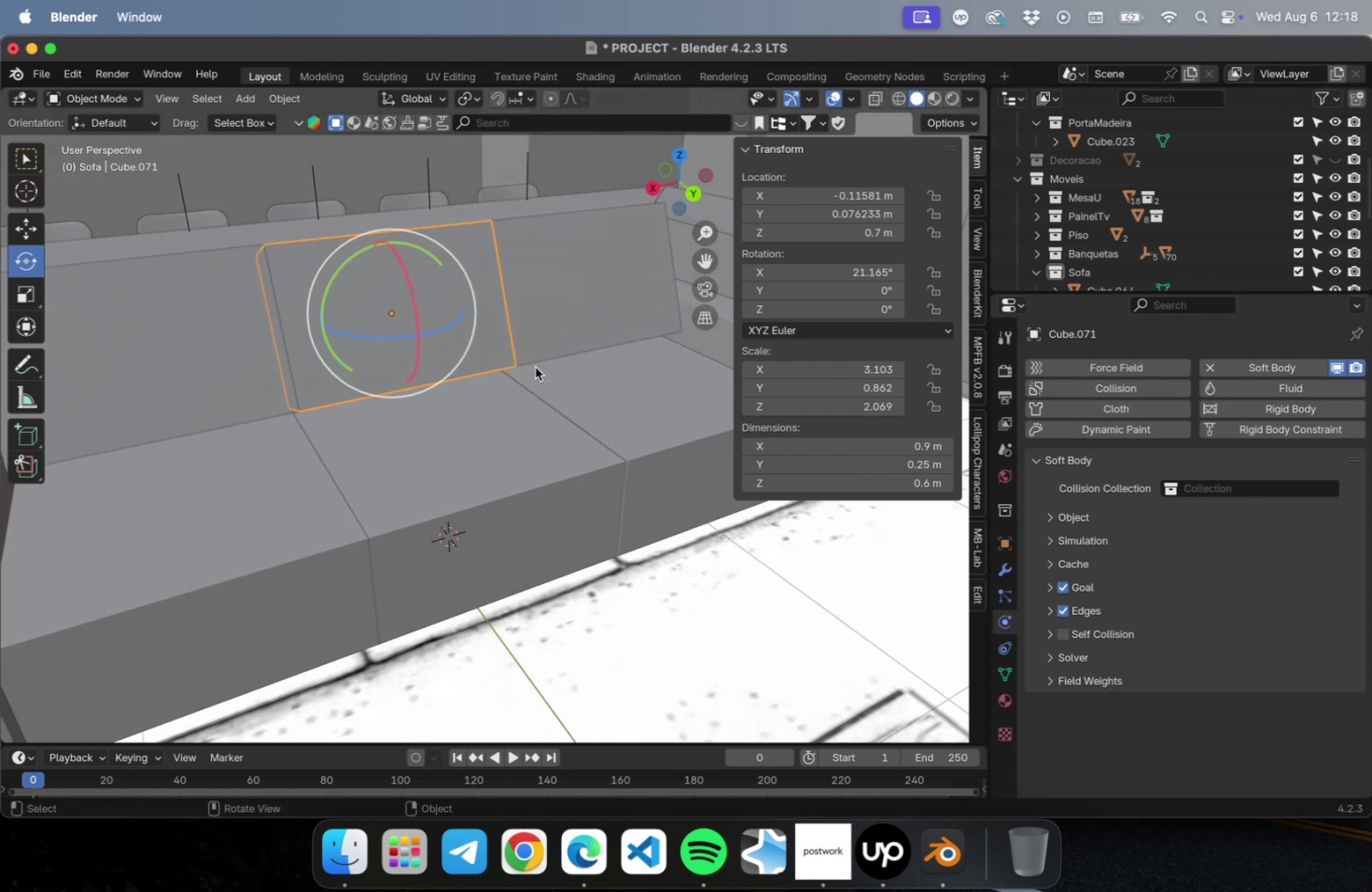 
key(Meta+Z)
 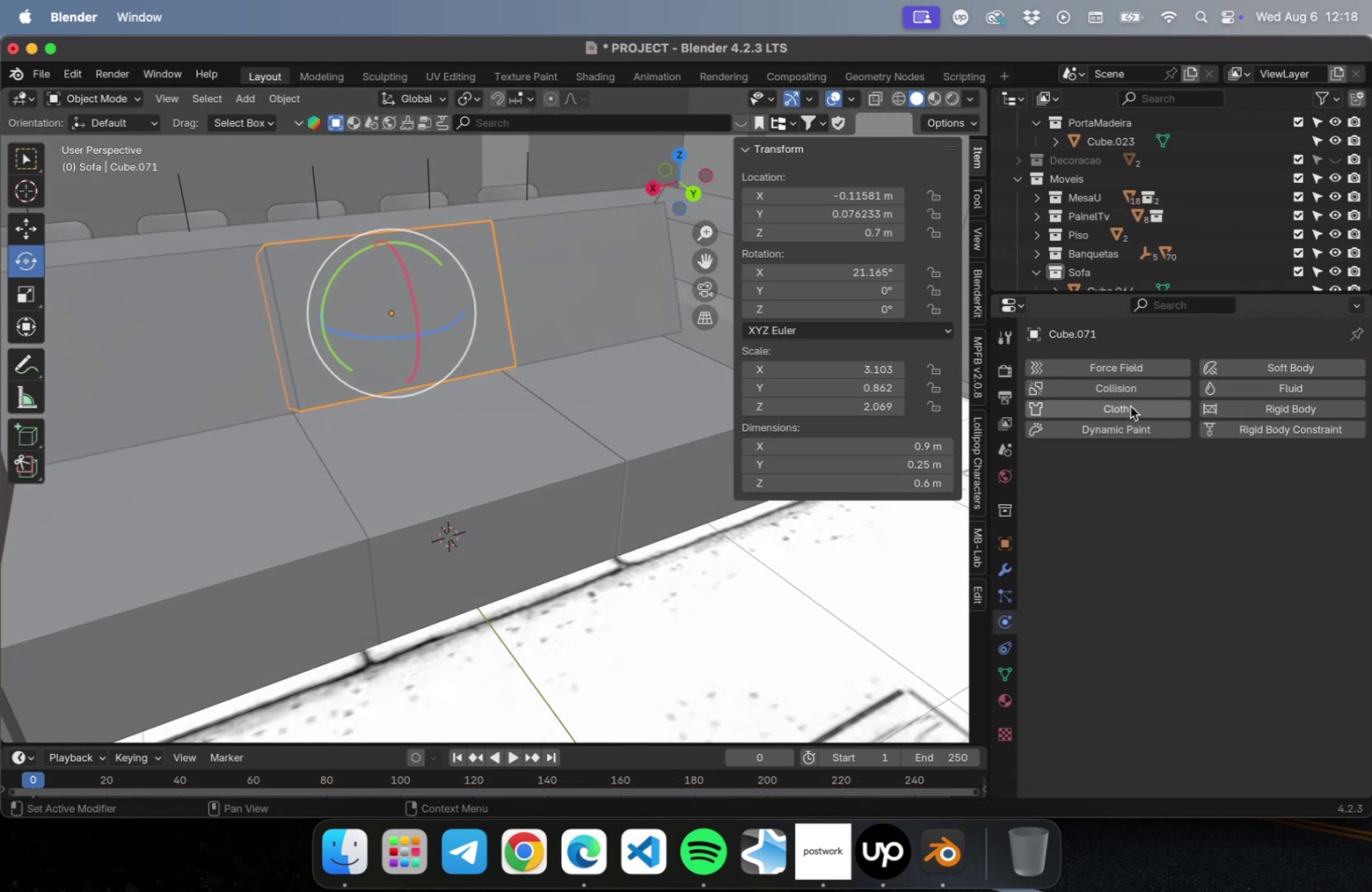 
left_click([1129, 406])
 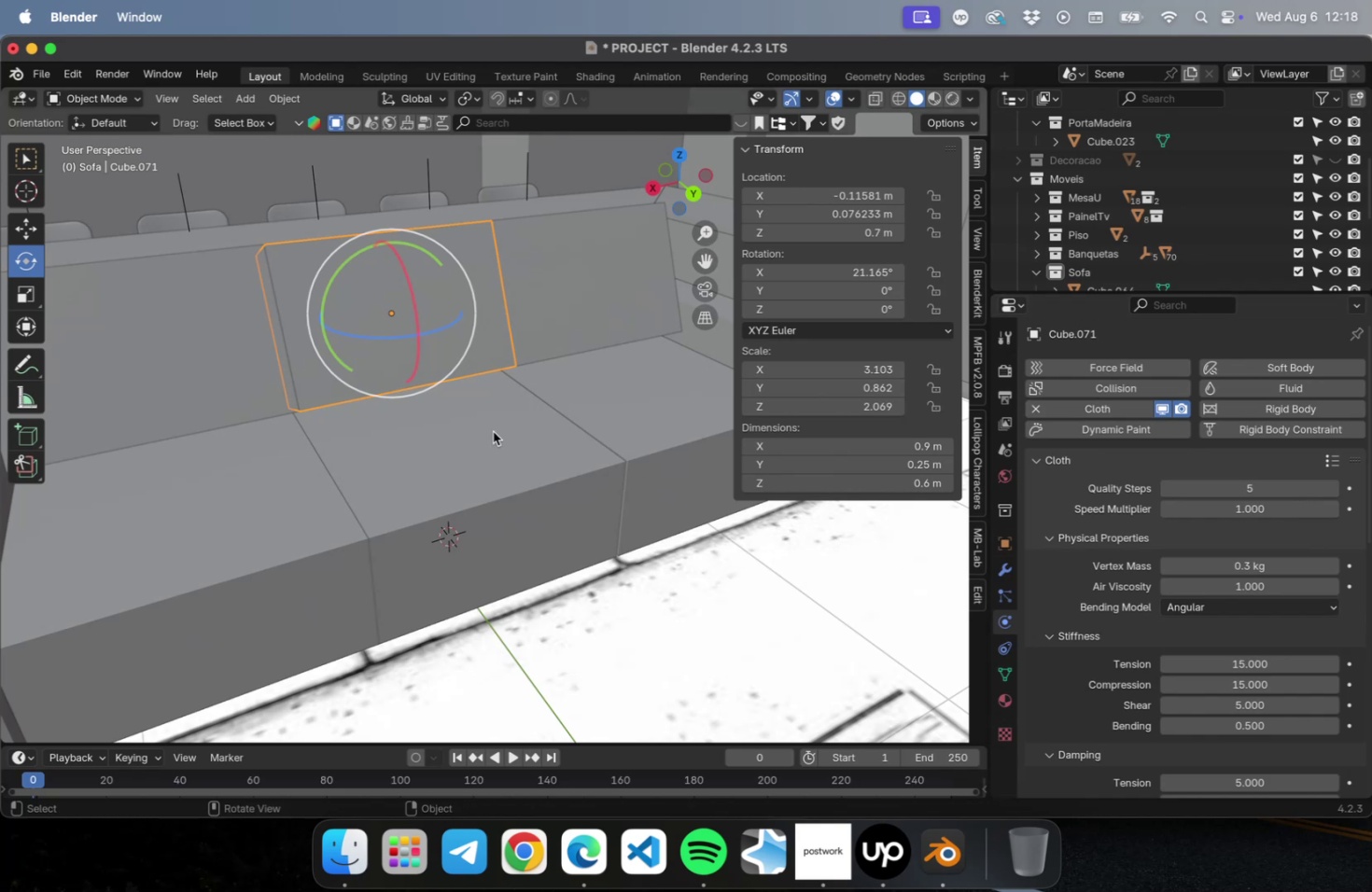 
hold_key(key=ShiftLeft, duration=0.71)
 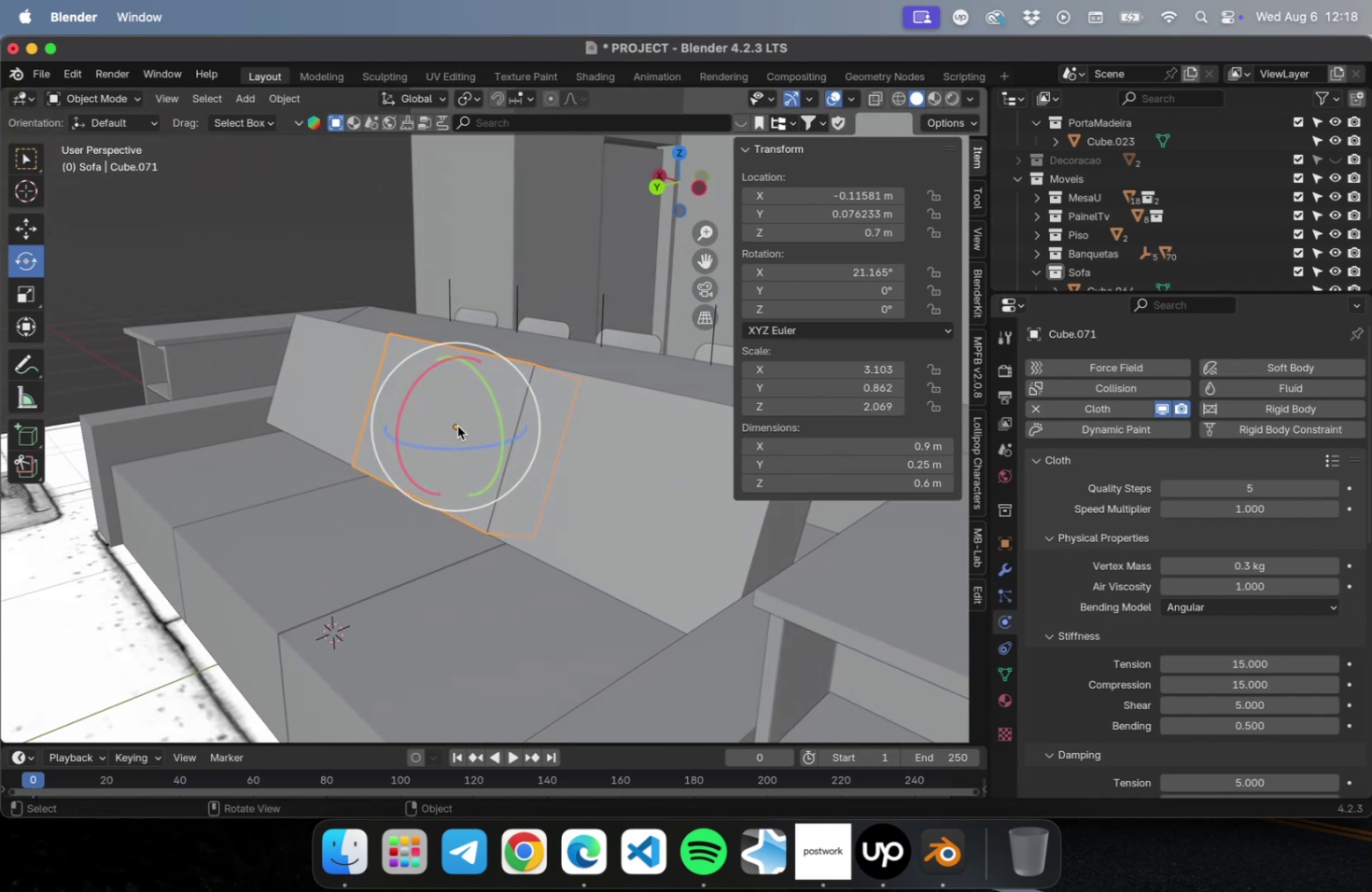 
scroll: coordinate [1143, 650], scroll_direction: down, amount: 37.0
 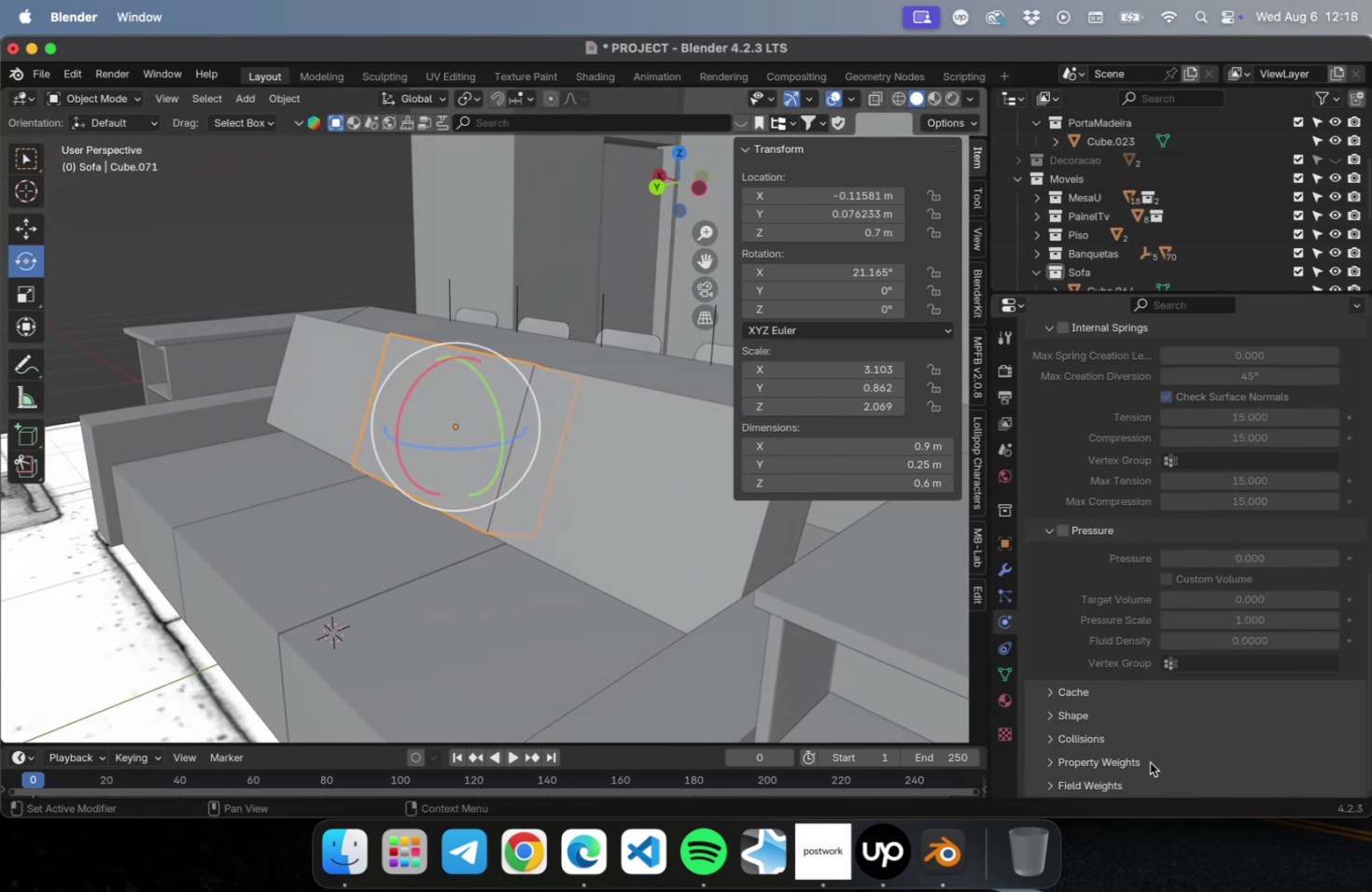 
left_click([1102, 730])
 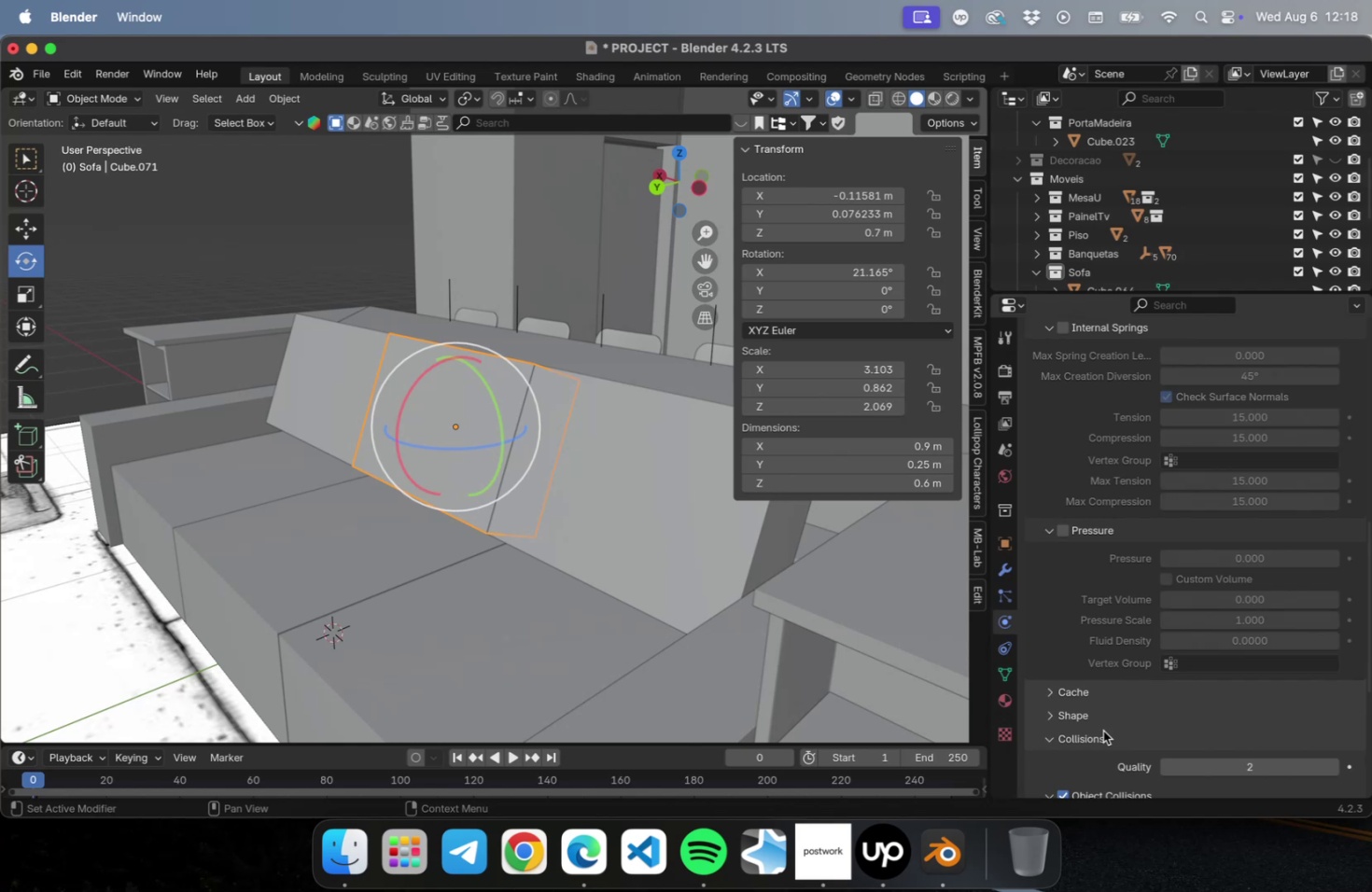 
scroll: coordinate [1112, 691], scroll_direction: down, amount: 9.0
 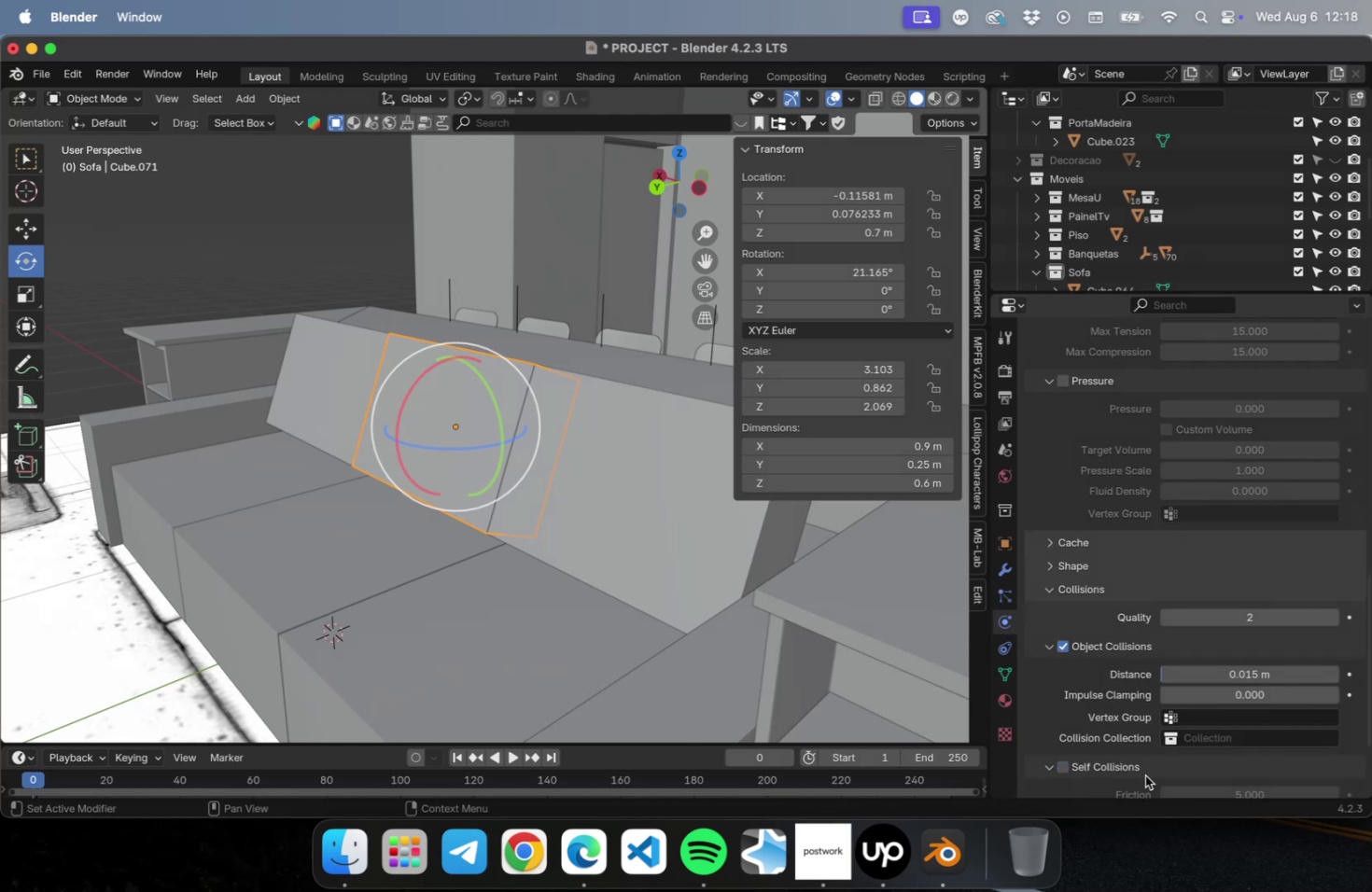 
scroll: coordinate [1174, 564], scroll_direction: up, amount: 53.0
 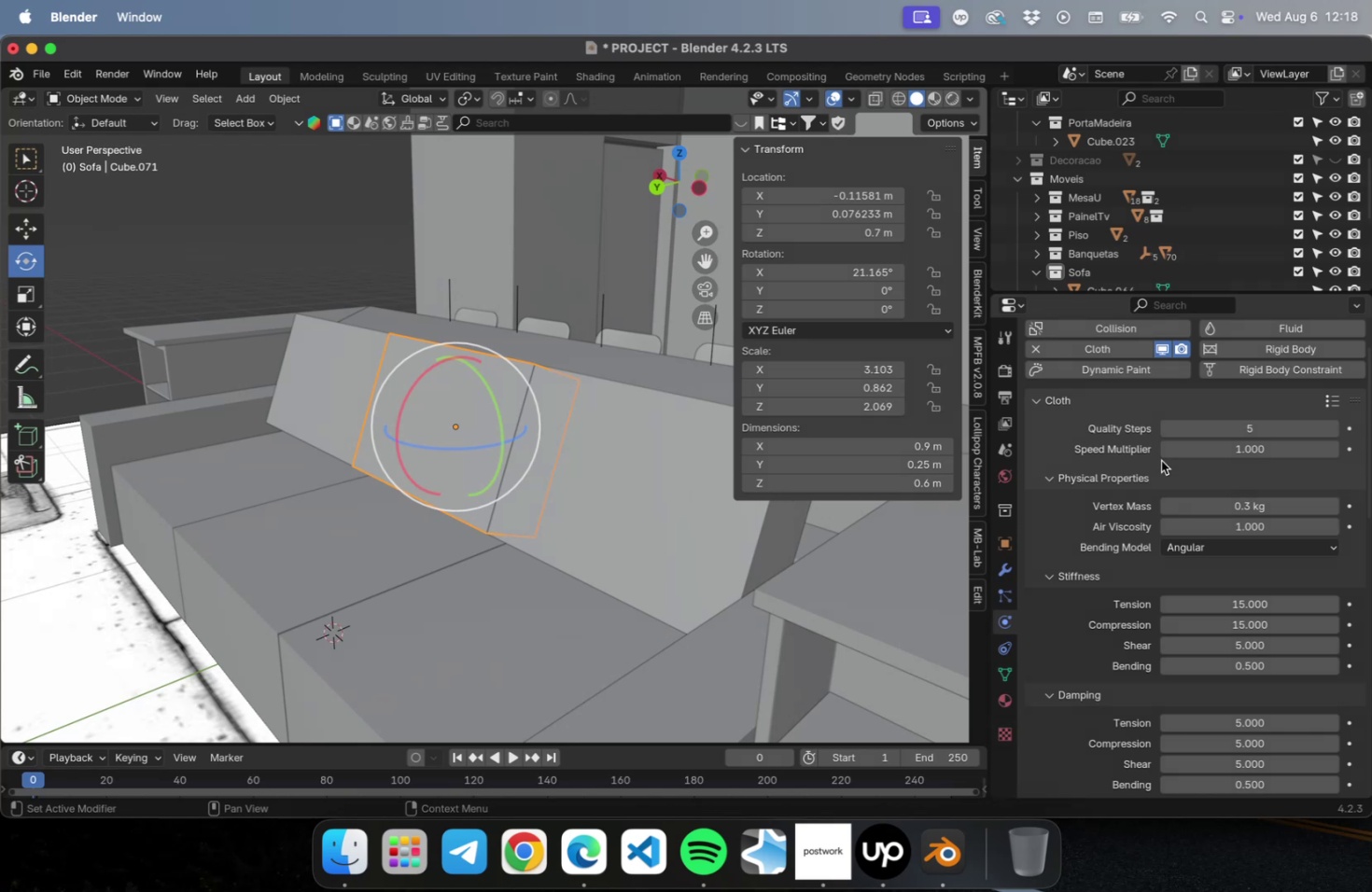 
wait(8.74)
 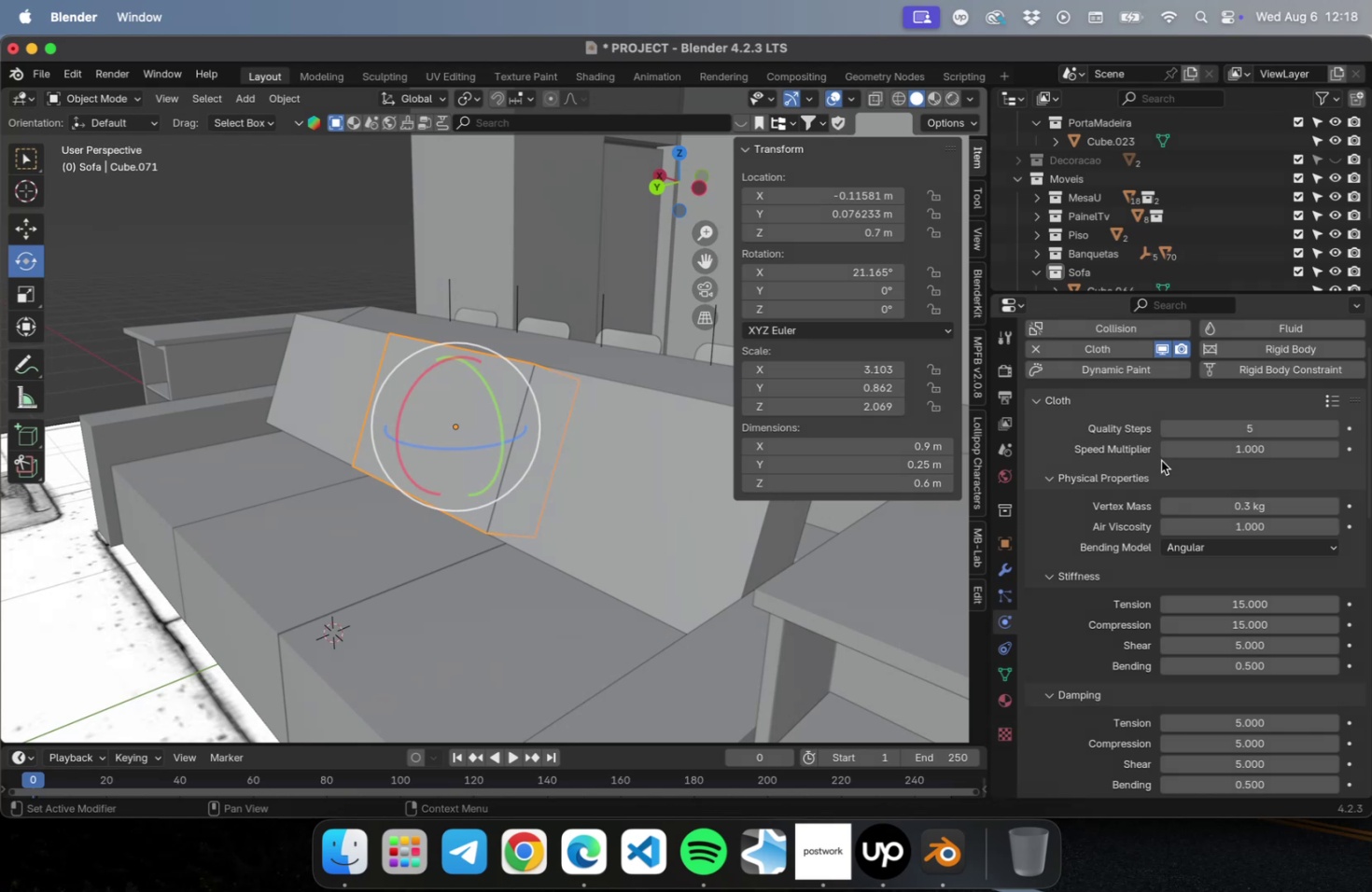 
scroll: coordinate [1175, 673], scroll_direction: down, amount: 18.0
 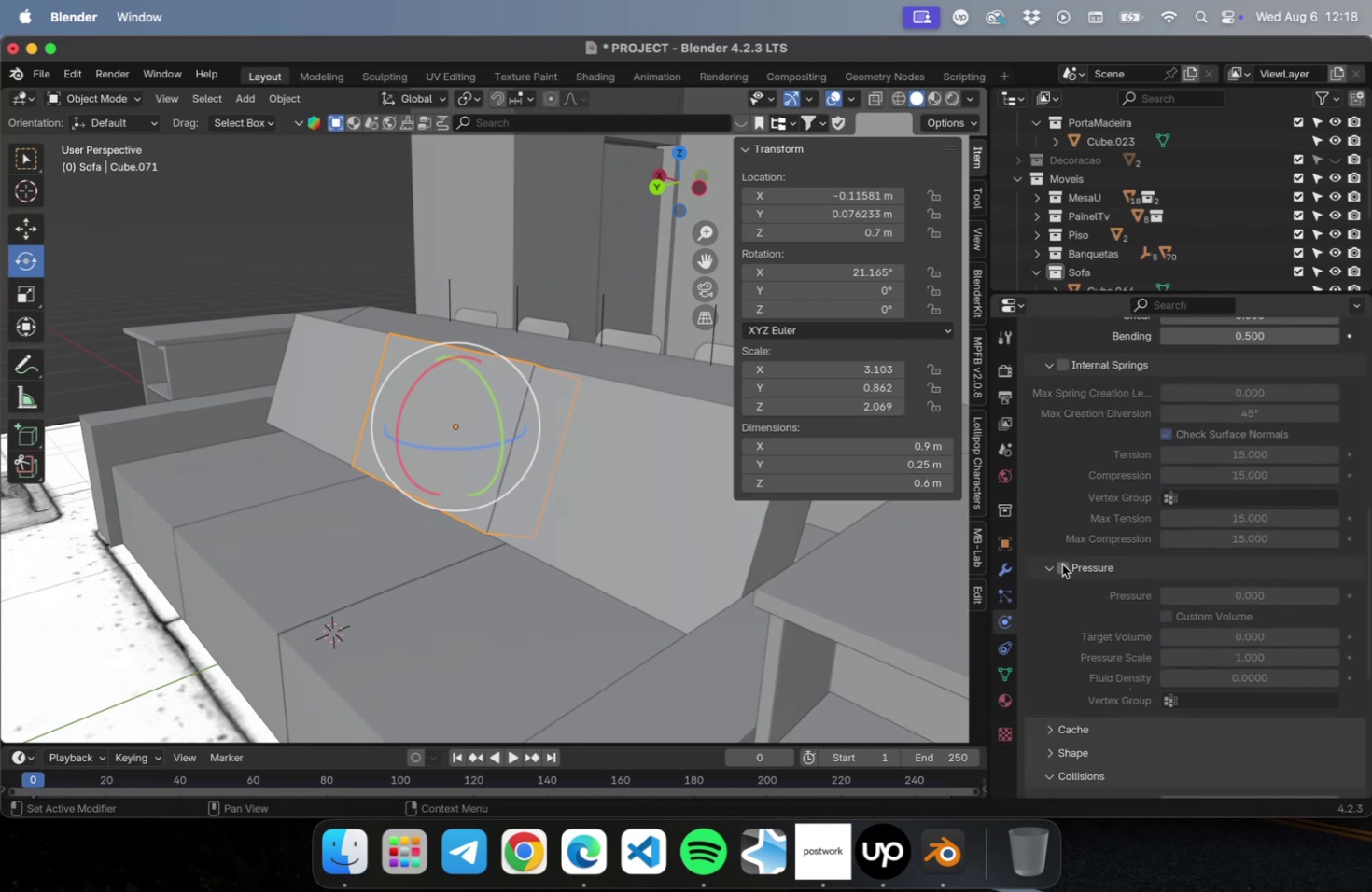 
left_click([1059, 567])
 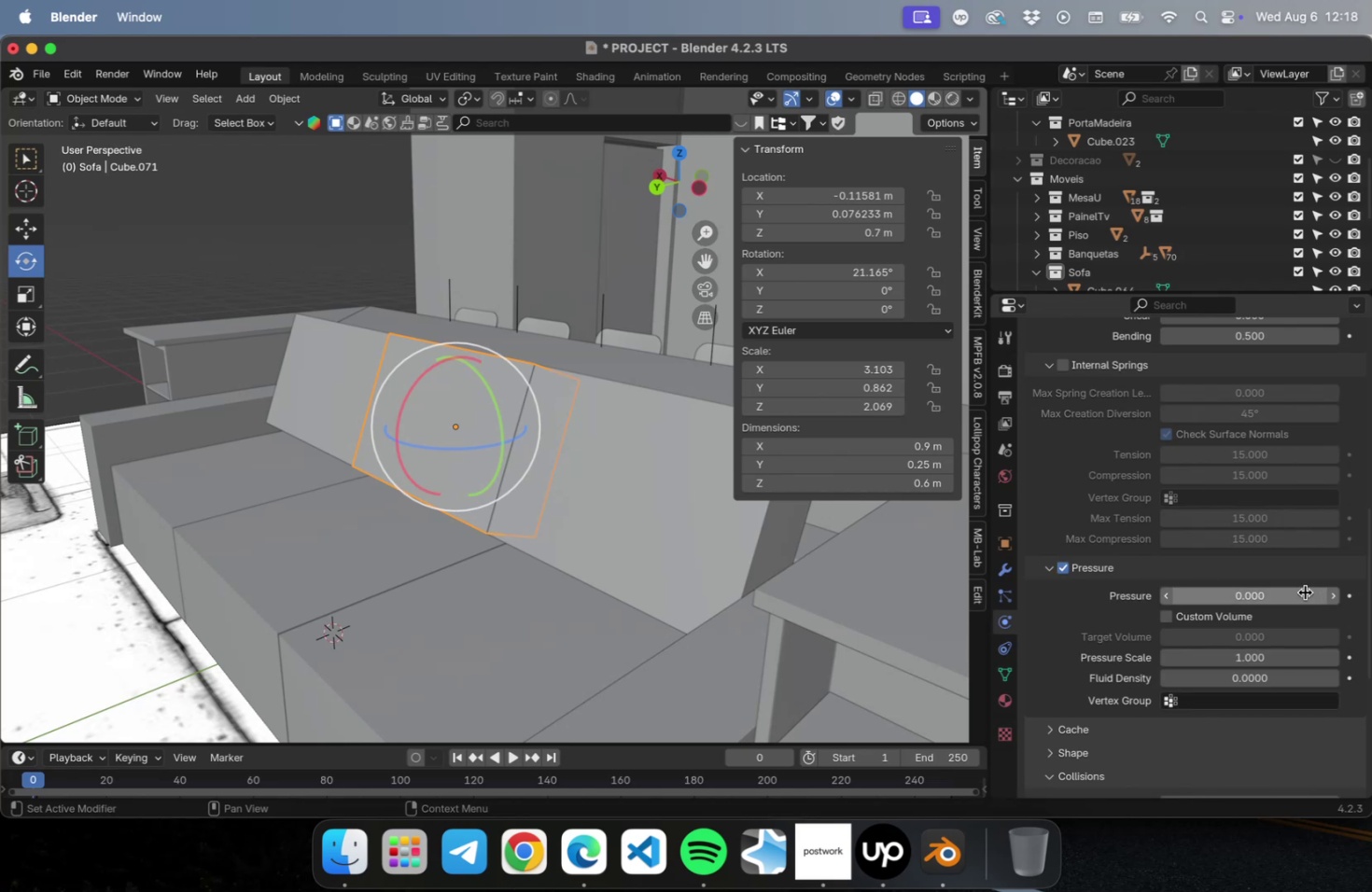 
left_click_drag(start_coordinate=[1238, 591], to_coordinate=[1261, 589])
 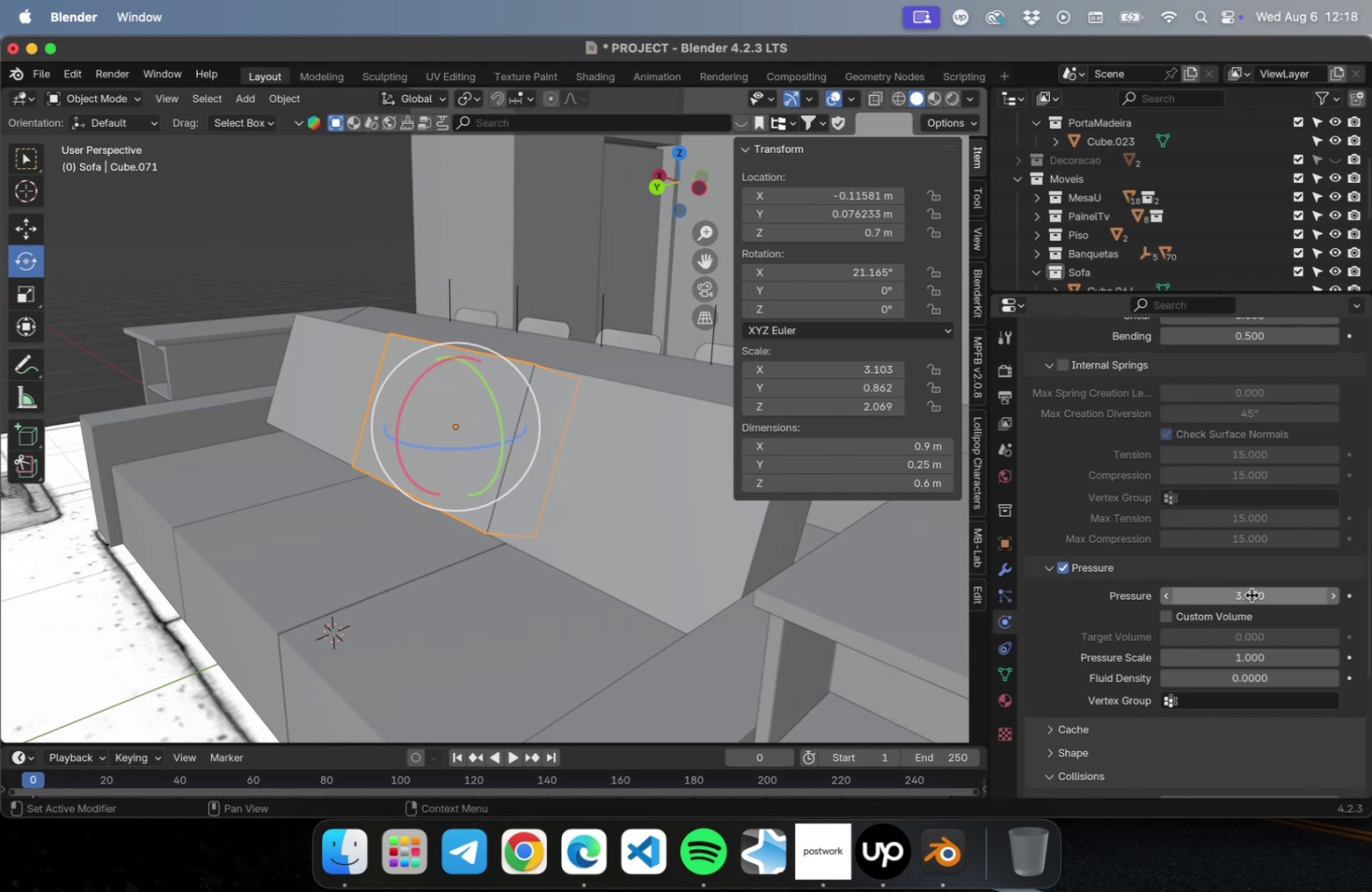 
left_click([1251, 594])
 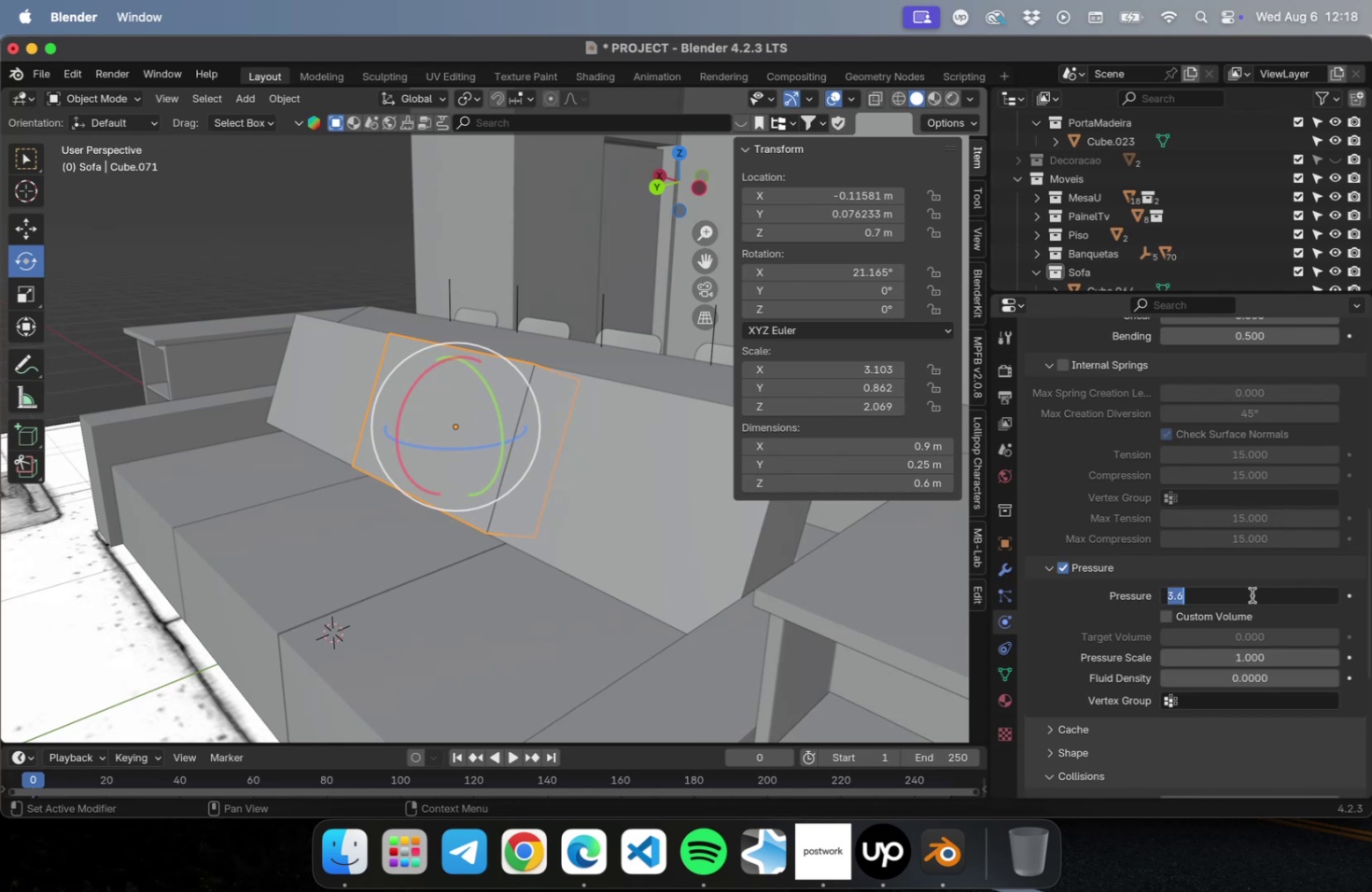 
key(4)
 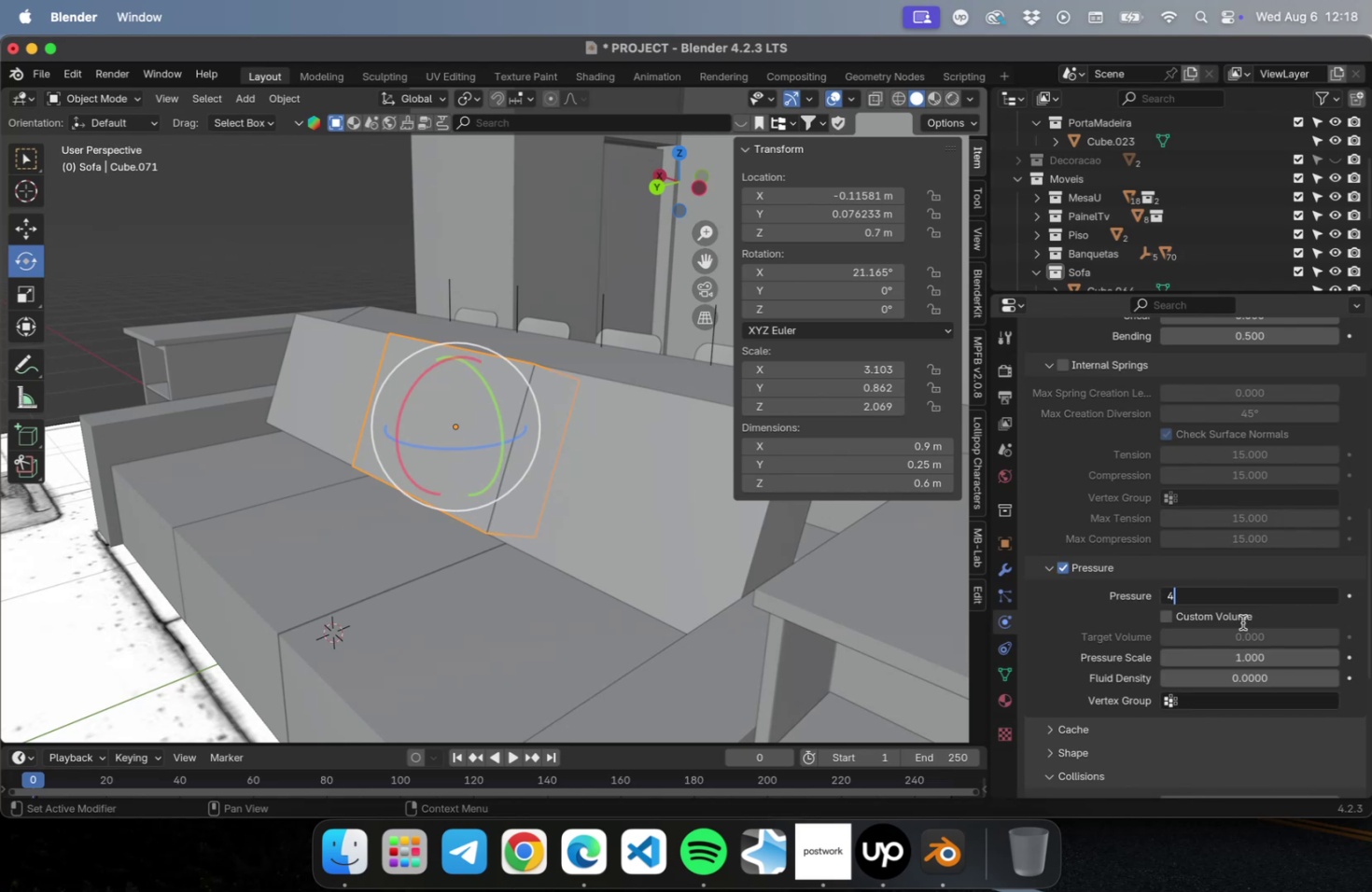 
key(Tab)
 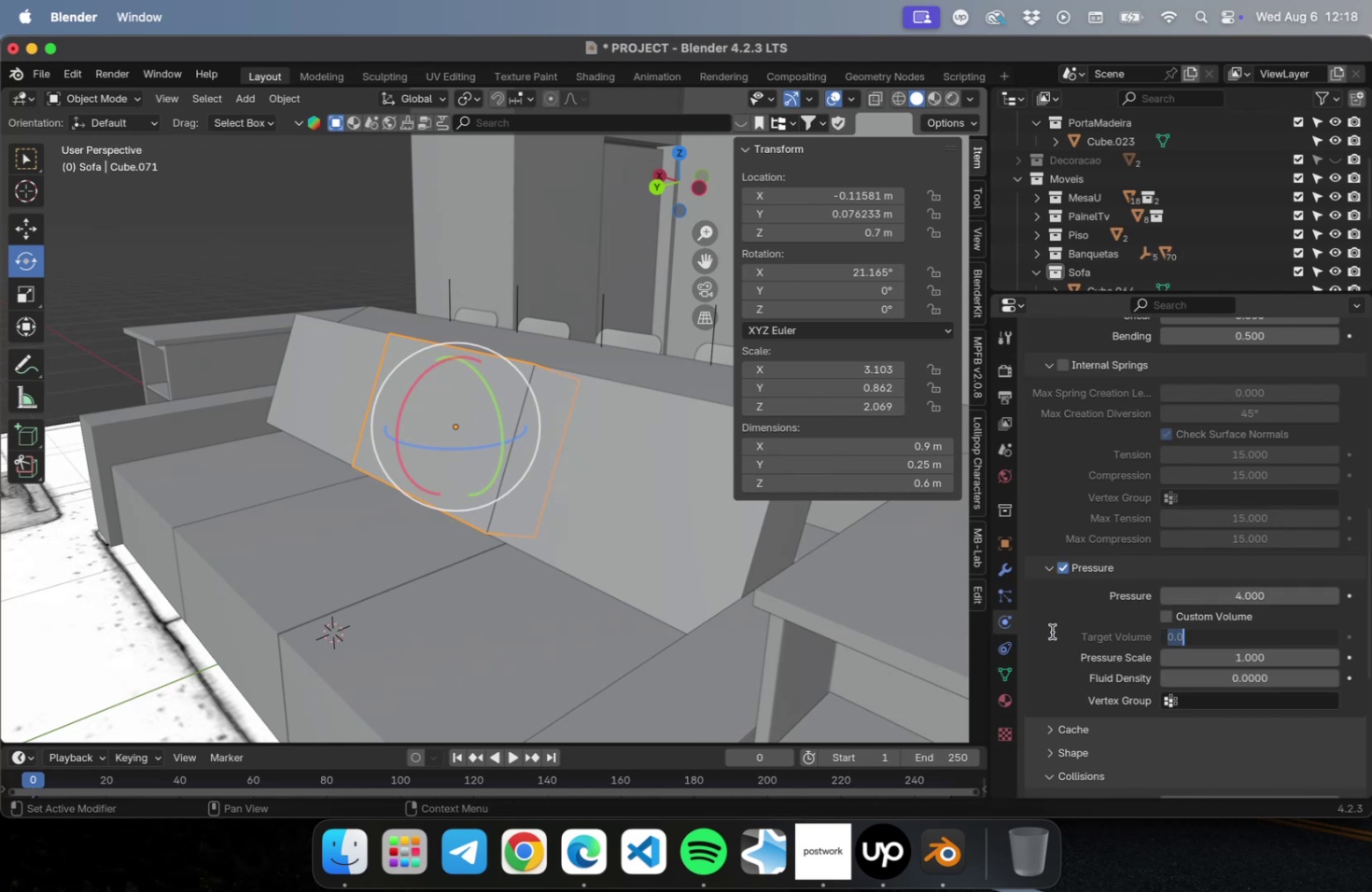 
left_click([1058, 629])
 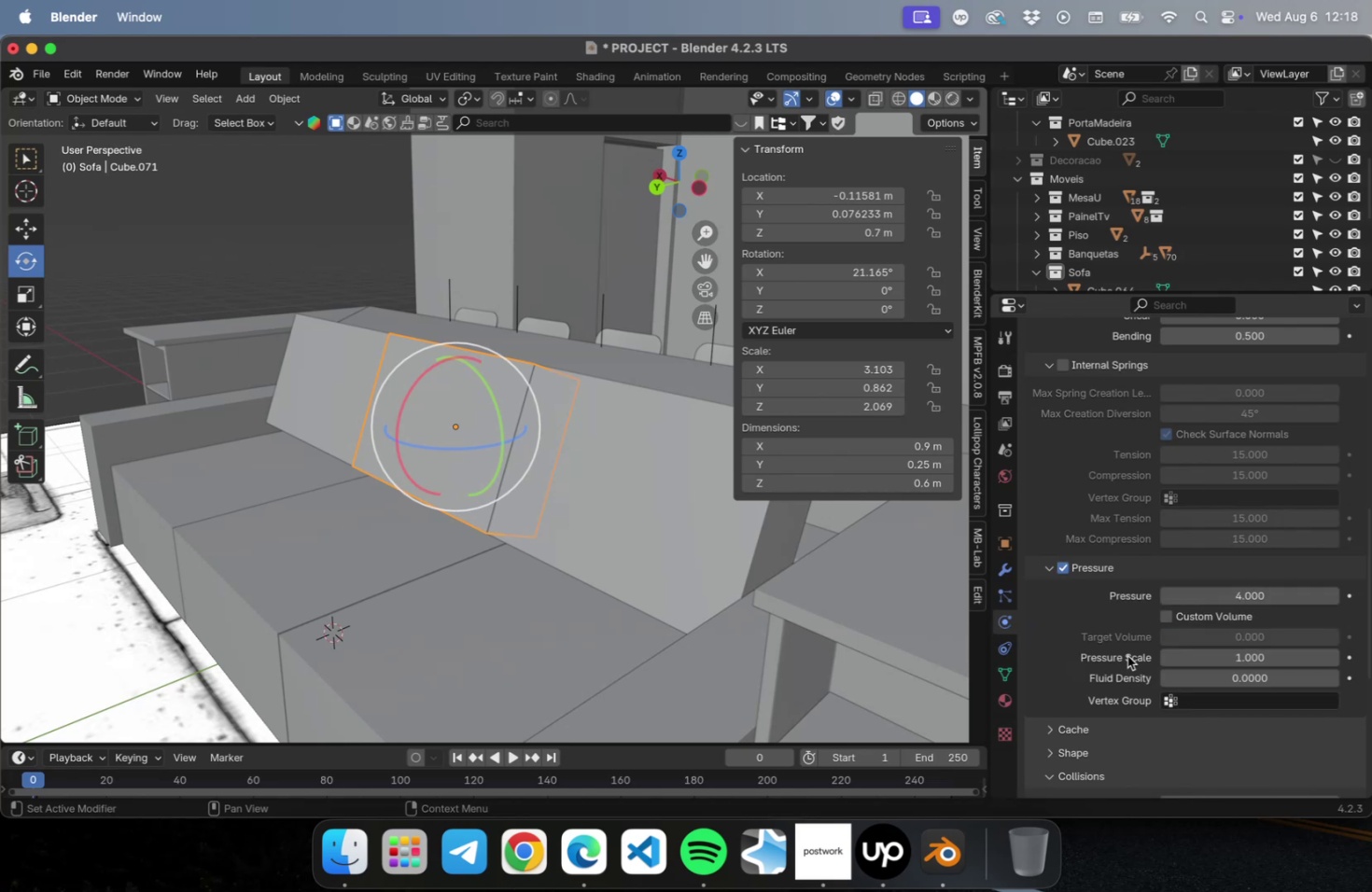 
scroll: coordinate [1074, 709], scroll_direction: down, amount: 19.0
 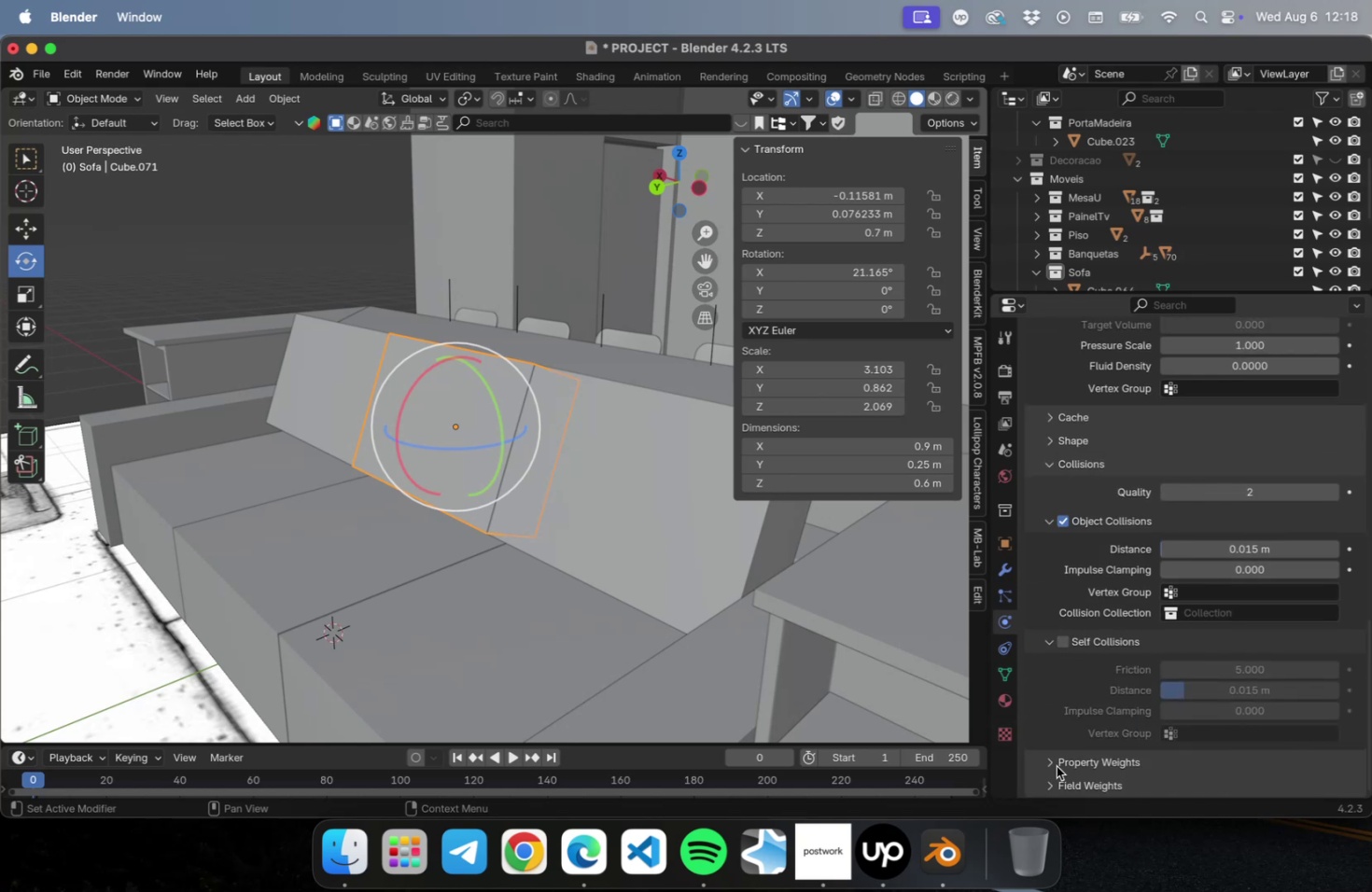 
left_click([1053, 761])
 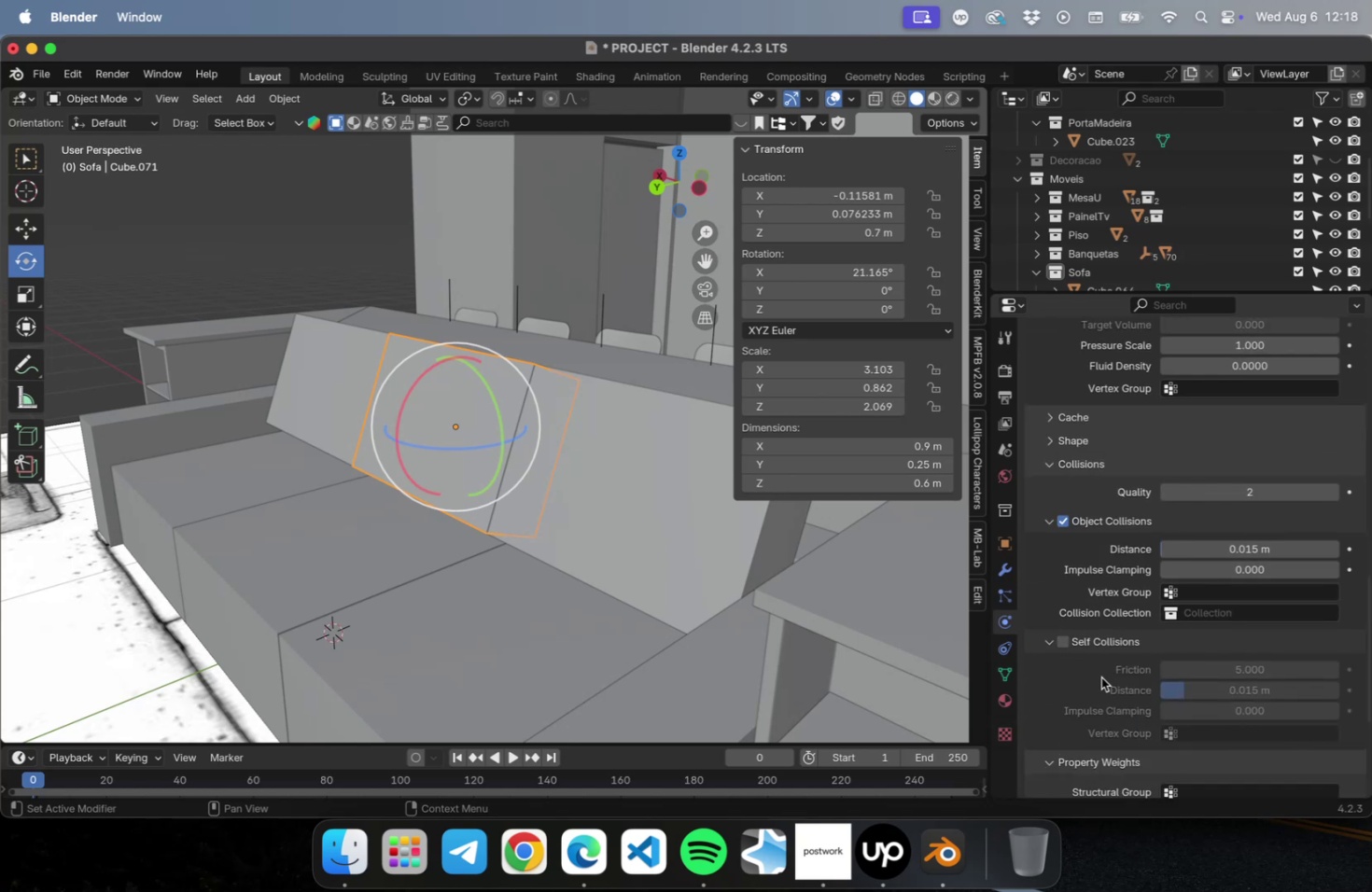 
scroll: coordinate [1153, 724], scroll_direction: down, amount: 47.0
 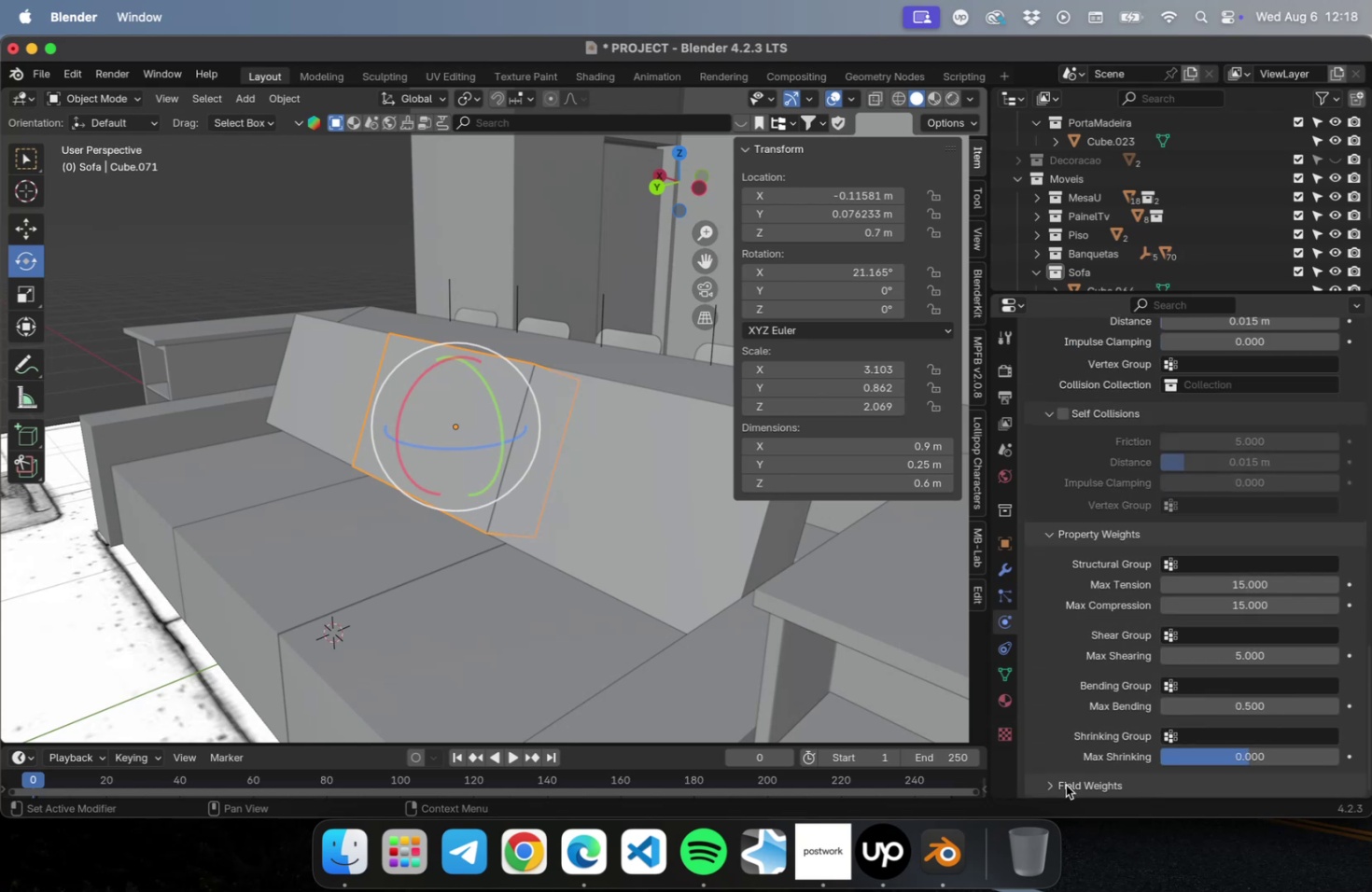 
left_click([1054, 782])
 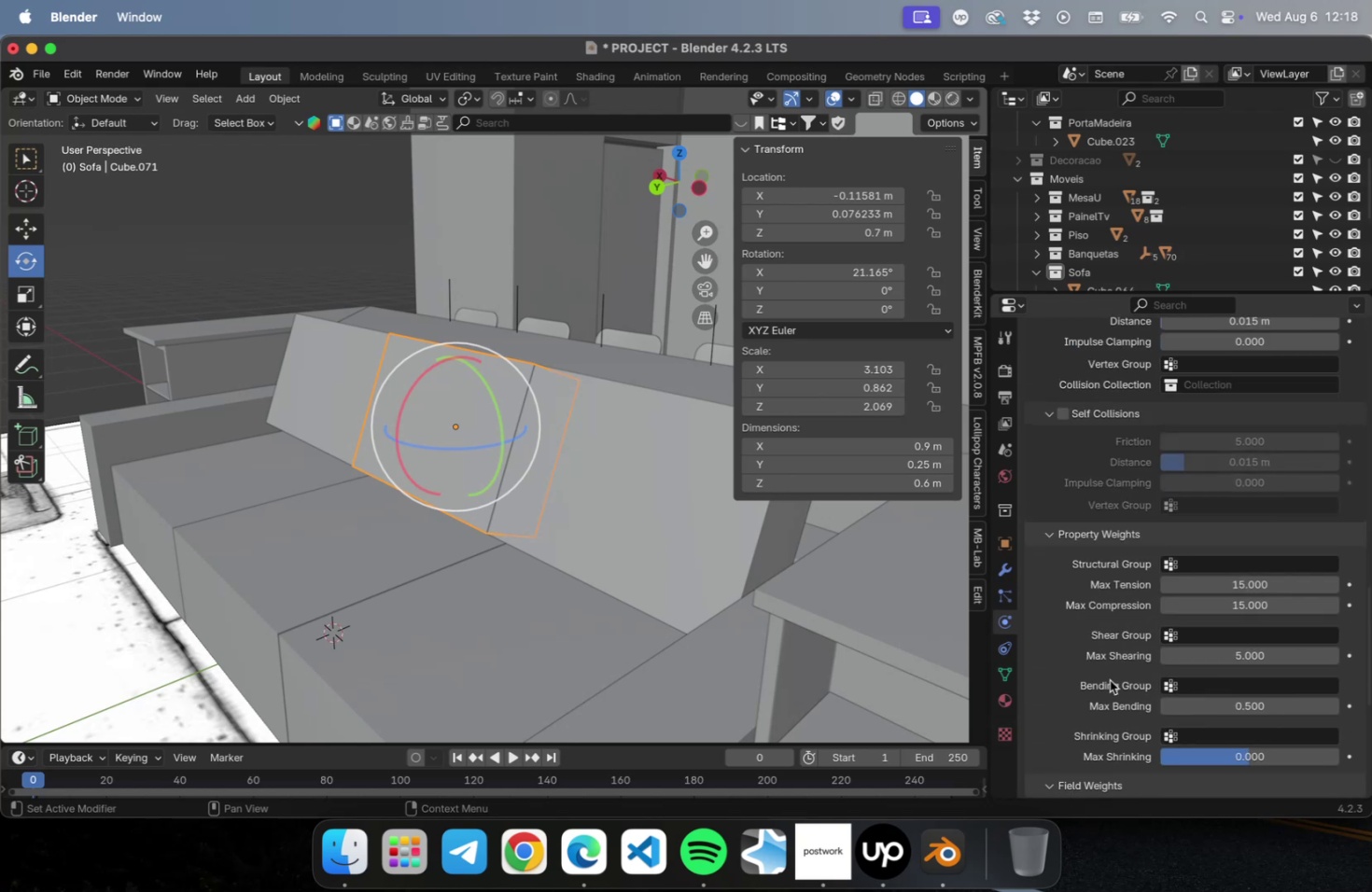 
scroll: coordinate [1110, 672], scroll_direction: down, amount: 20.0
 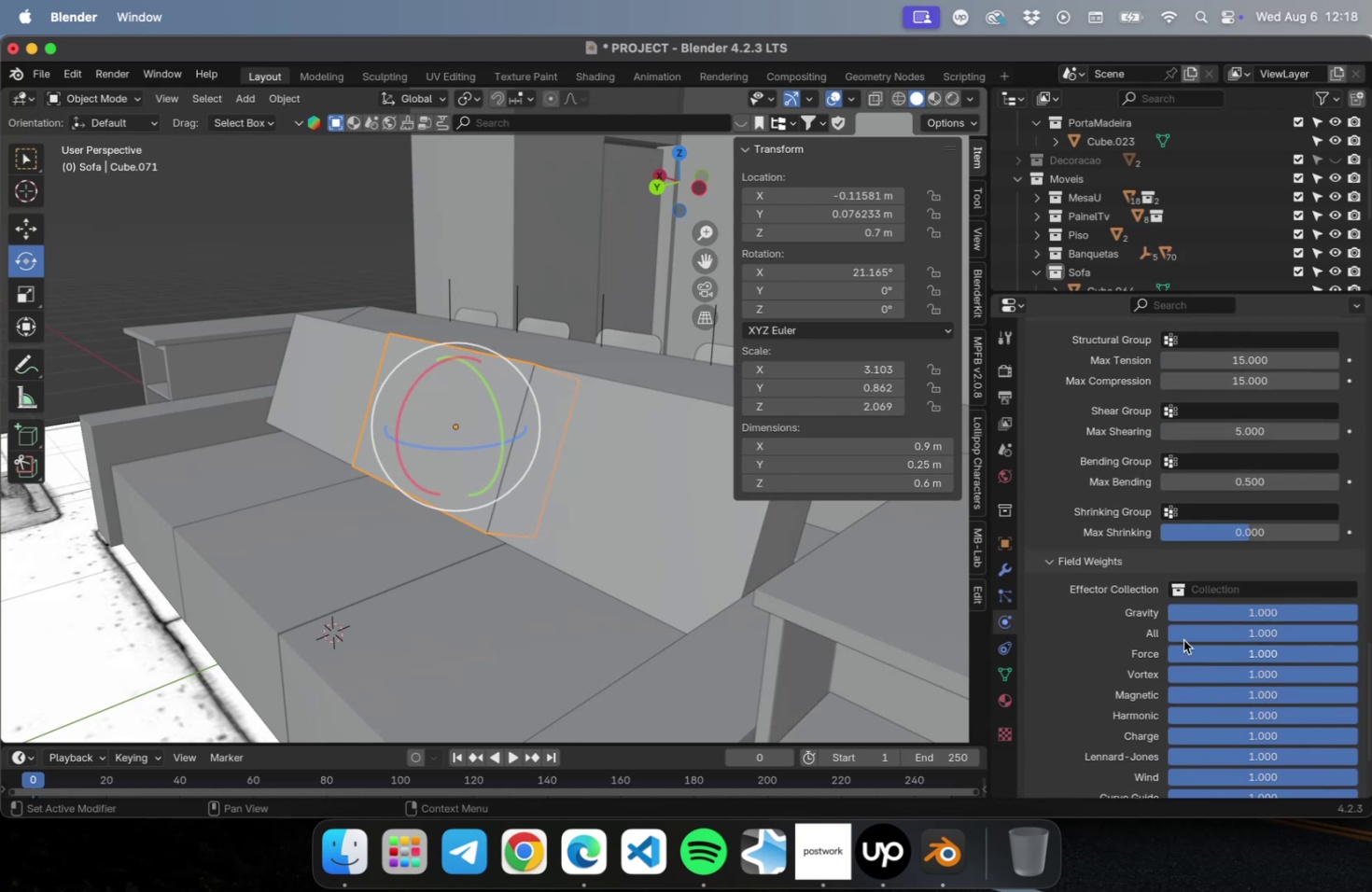 
left_click([1245, 606])
 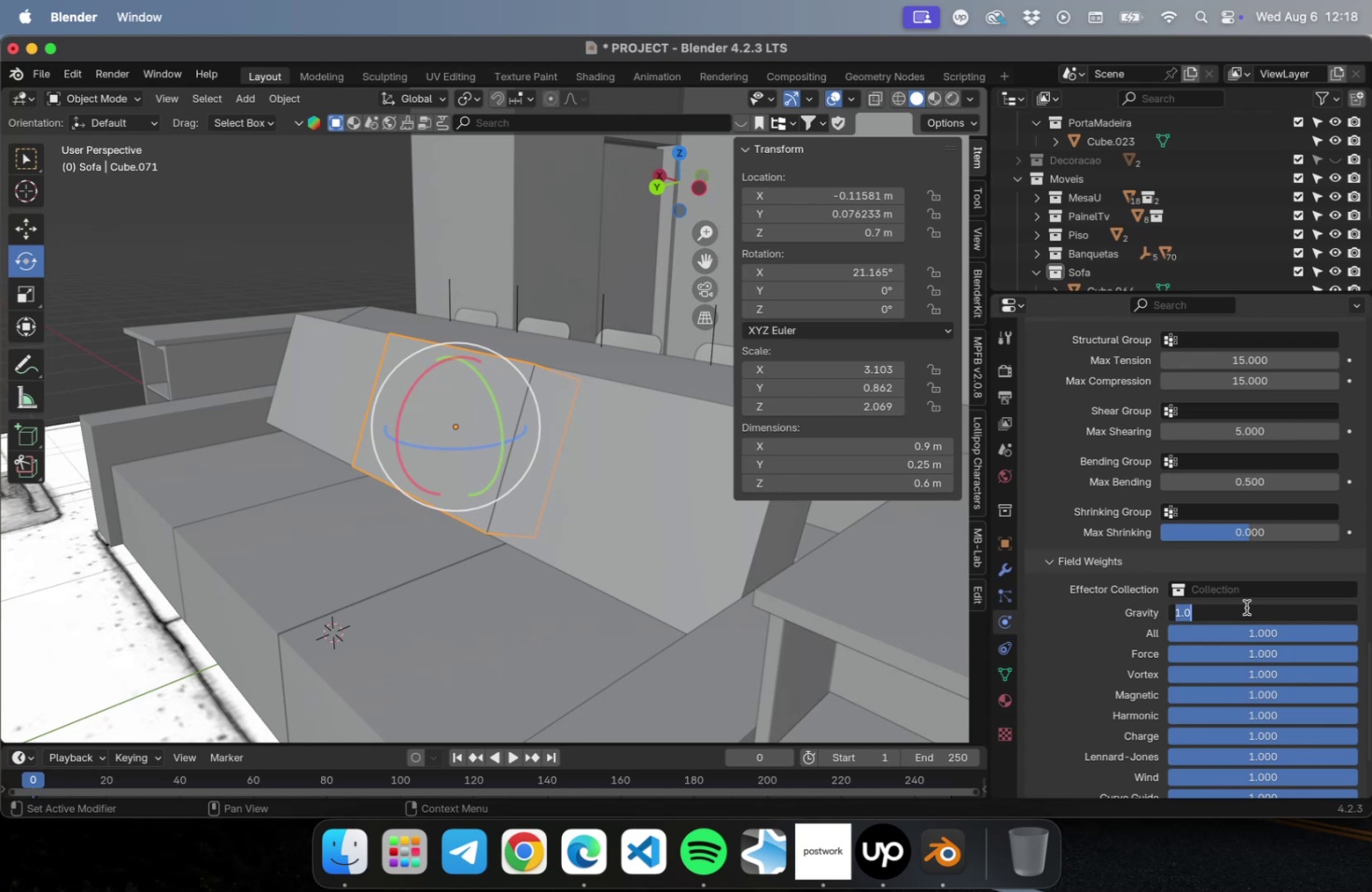 
key(0)
 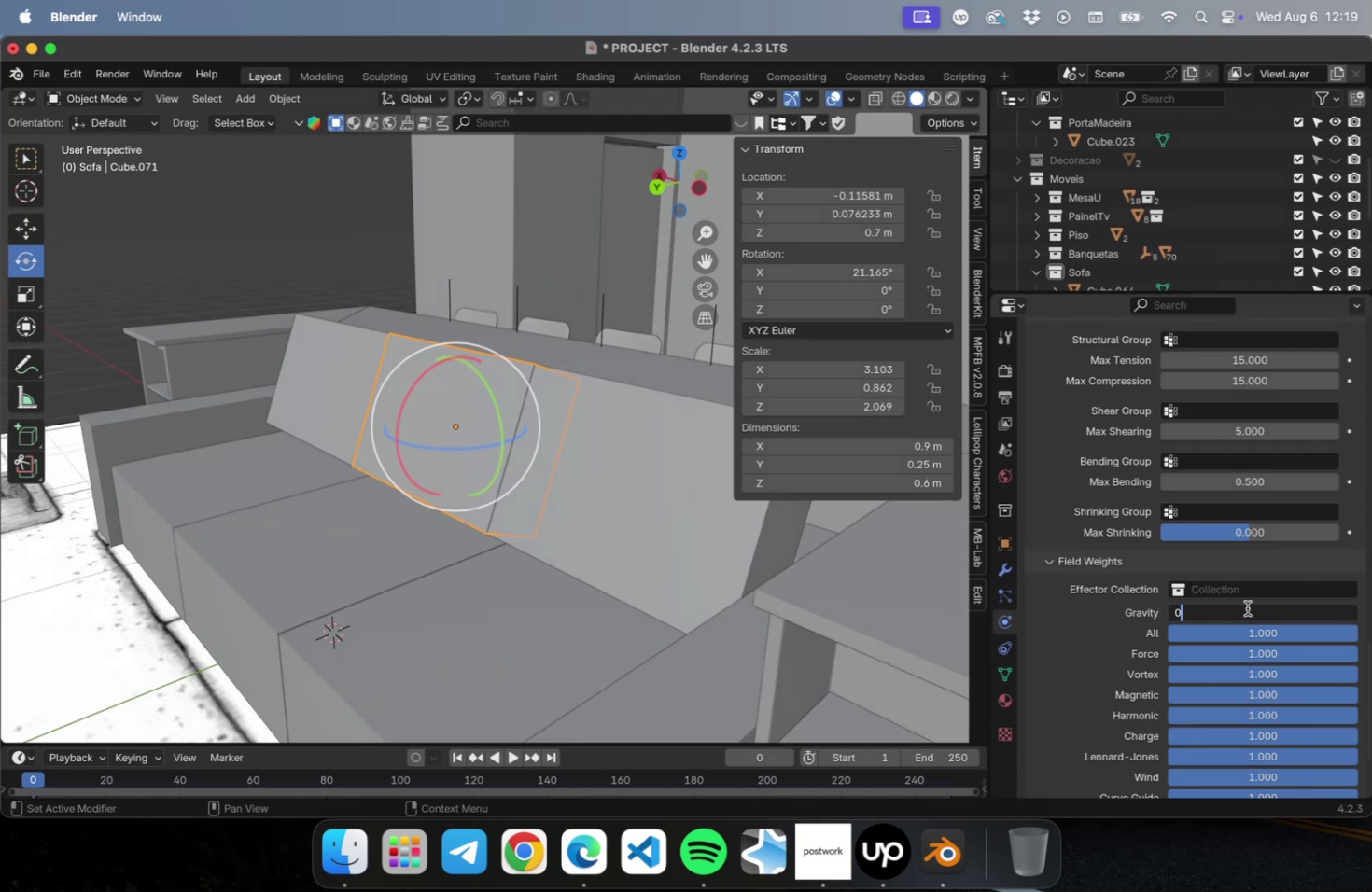 
key(Backspace)
 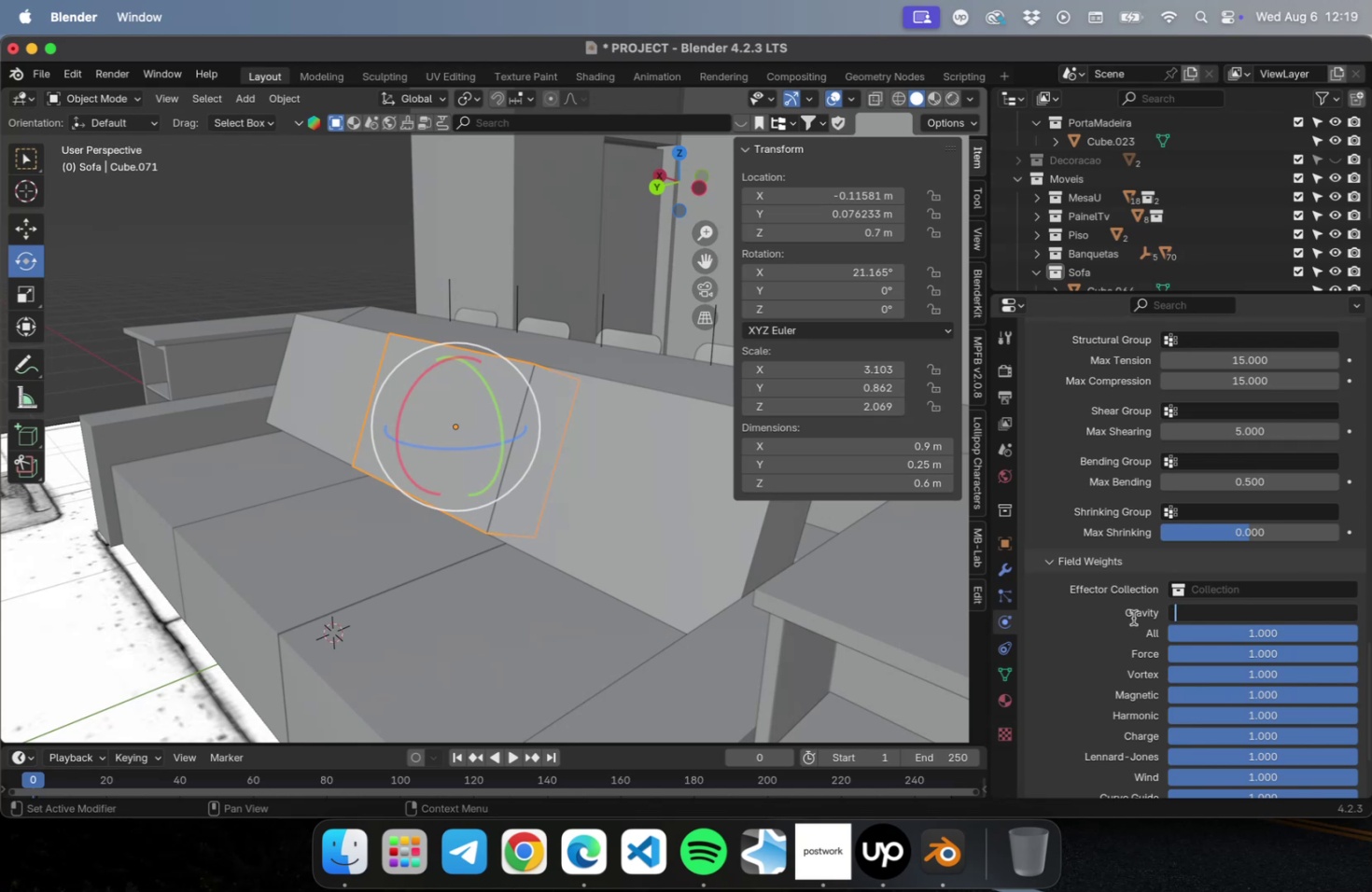 
left_click([1130, 617])
 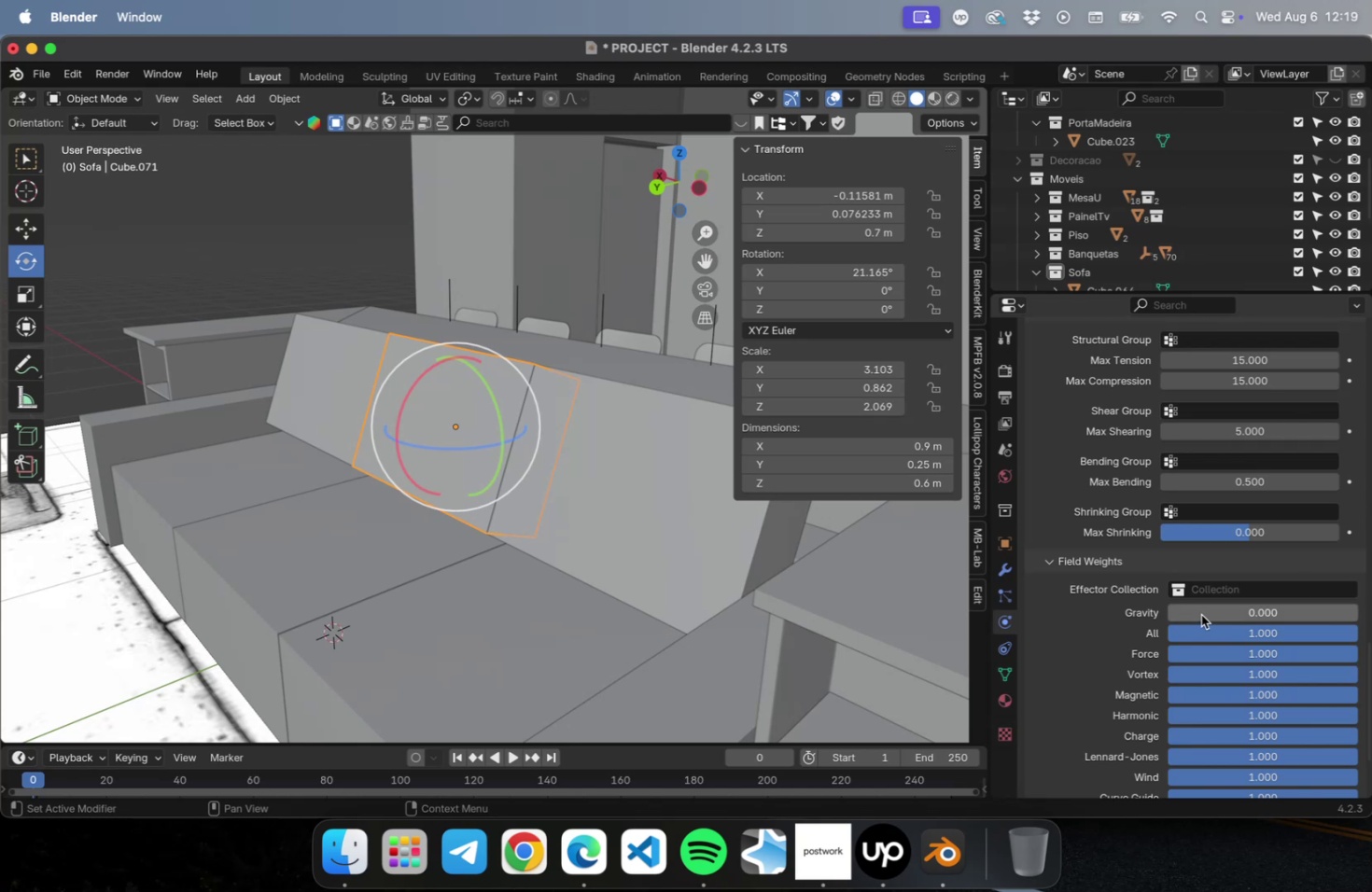 
left_click_drag(start_coordinate=[1200, 614], to_coordinate=[1211, 610])
 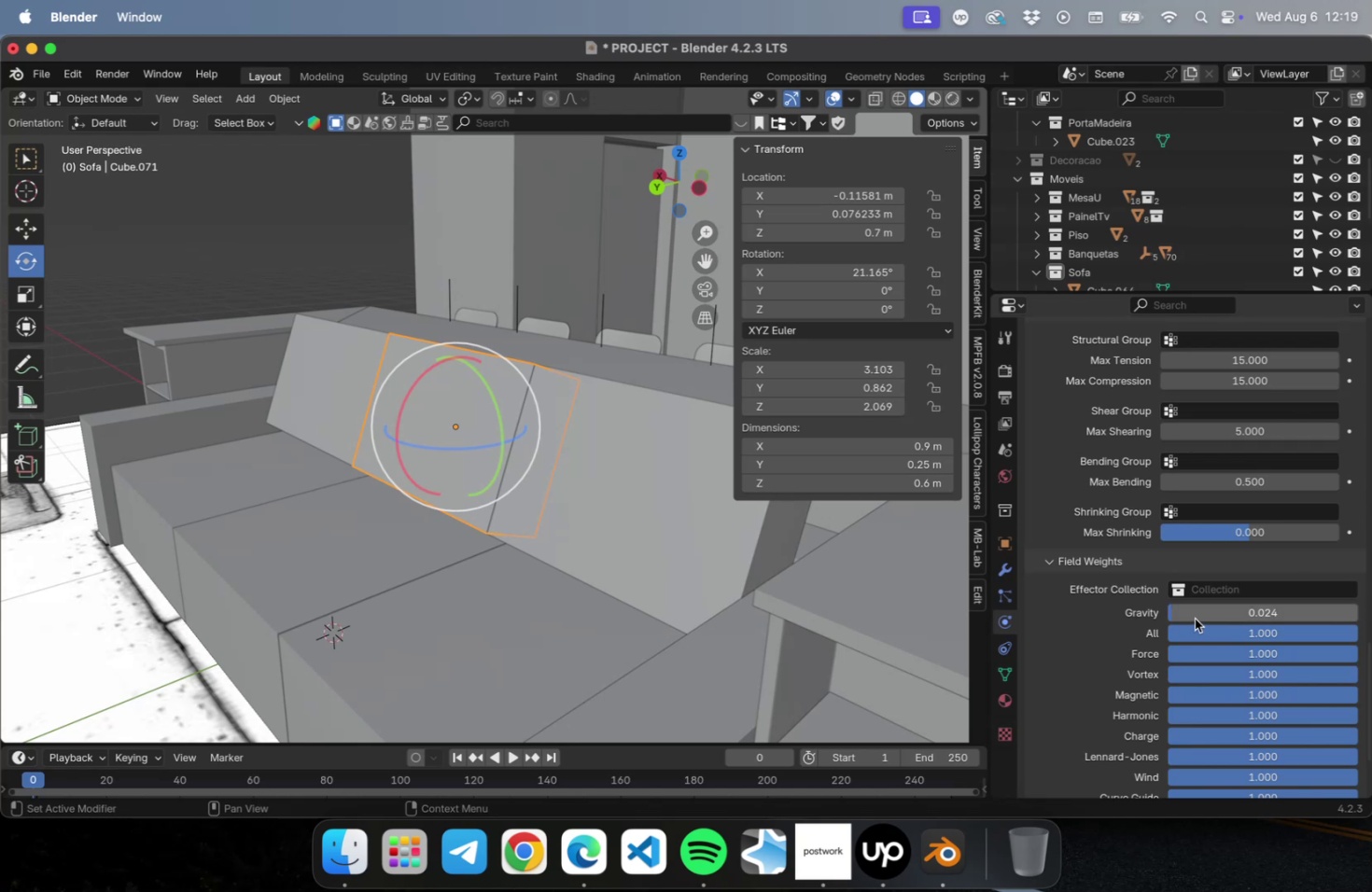 
left_click_drag(start_coordinate=[1196, 616], to_coordinate=[1205, 615])
 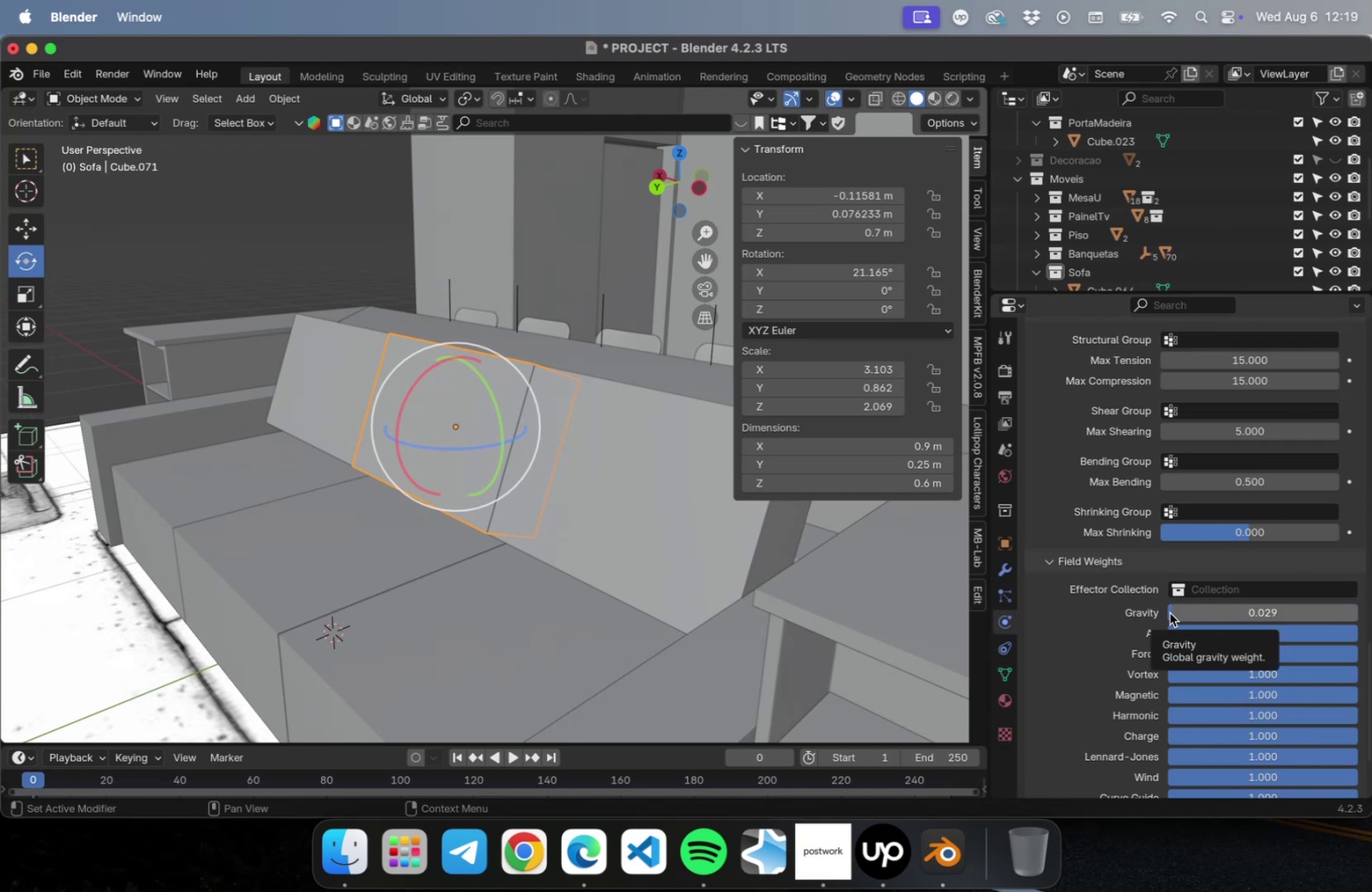 
left_click_drag(start_coordinate=[1169, 612], to_coordinate=[1244, 609])
 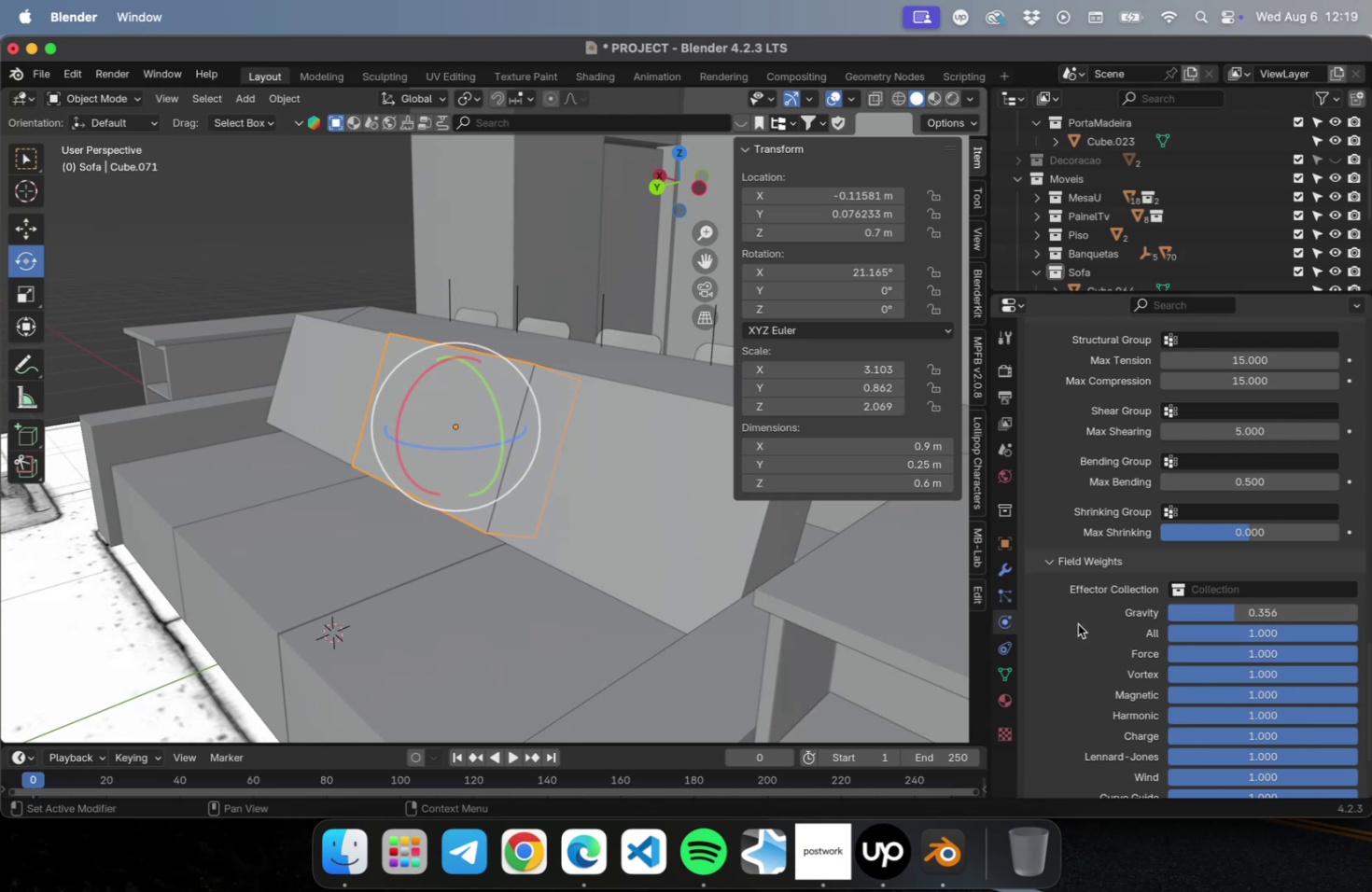 
left_click([1077, 623])
 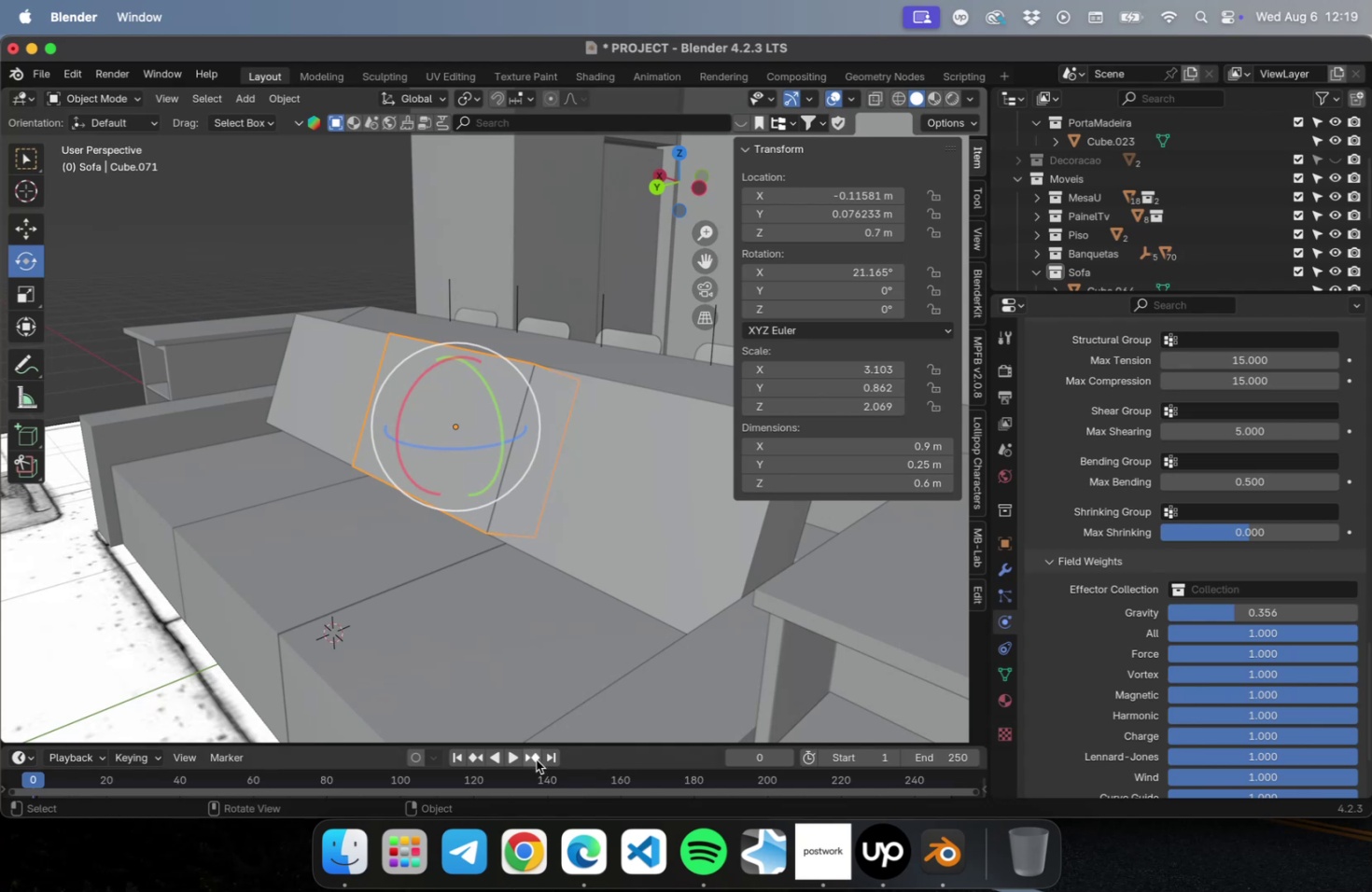 
left_click([515, 758])
 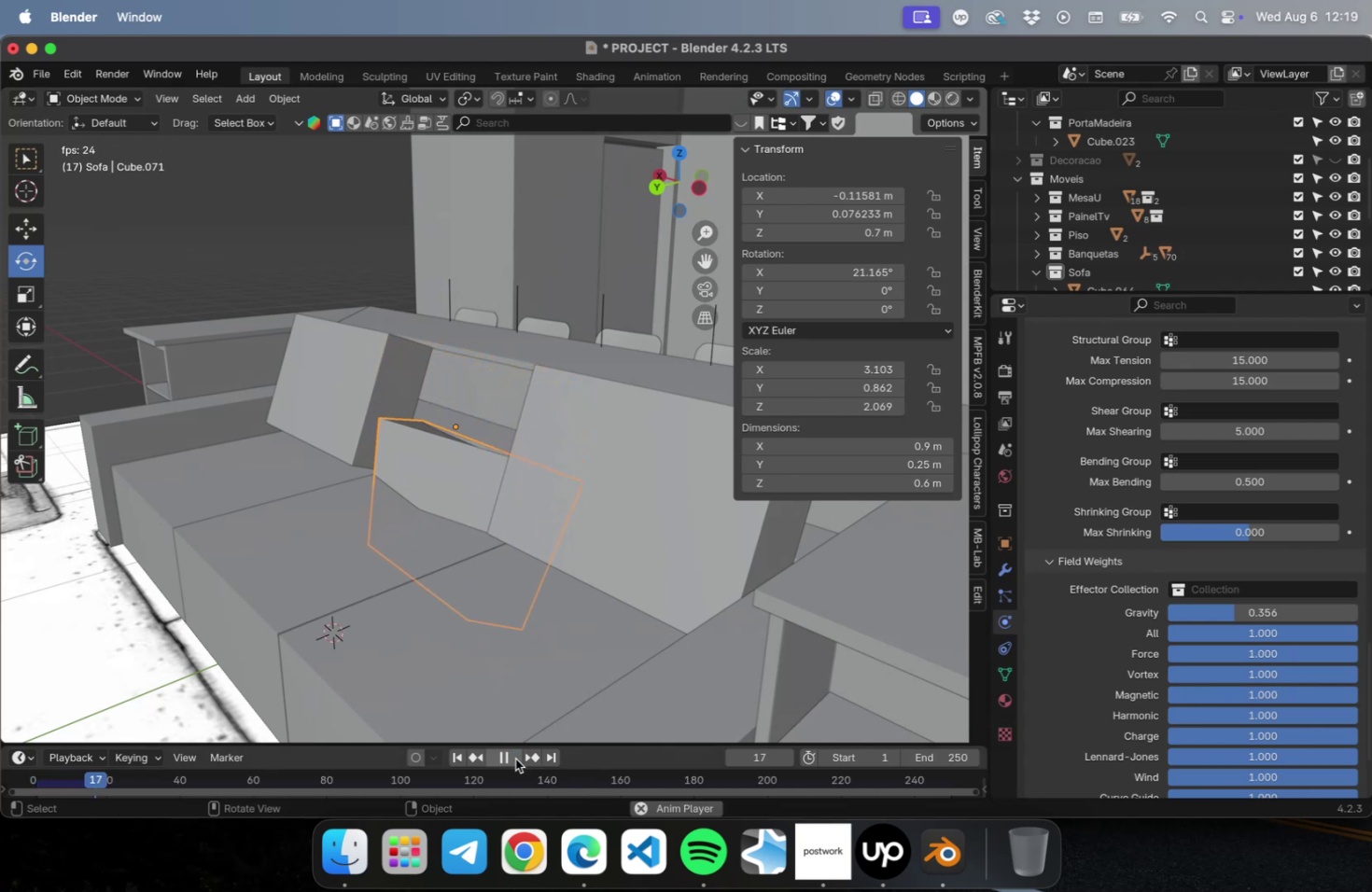 
left_click([515, 758])
 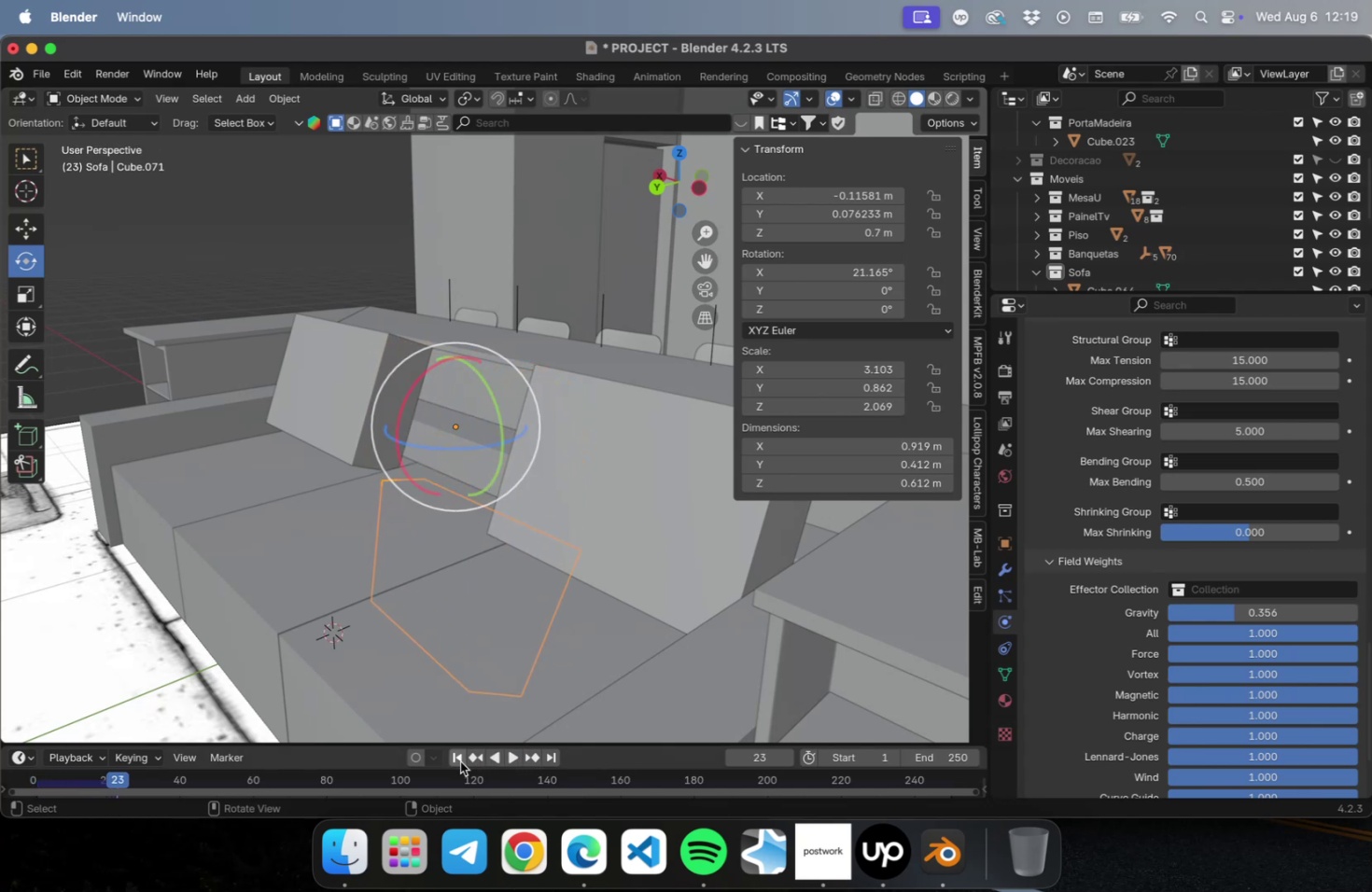 
left_click([455, 760])
 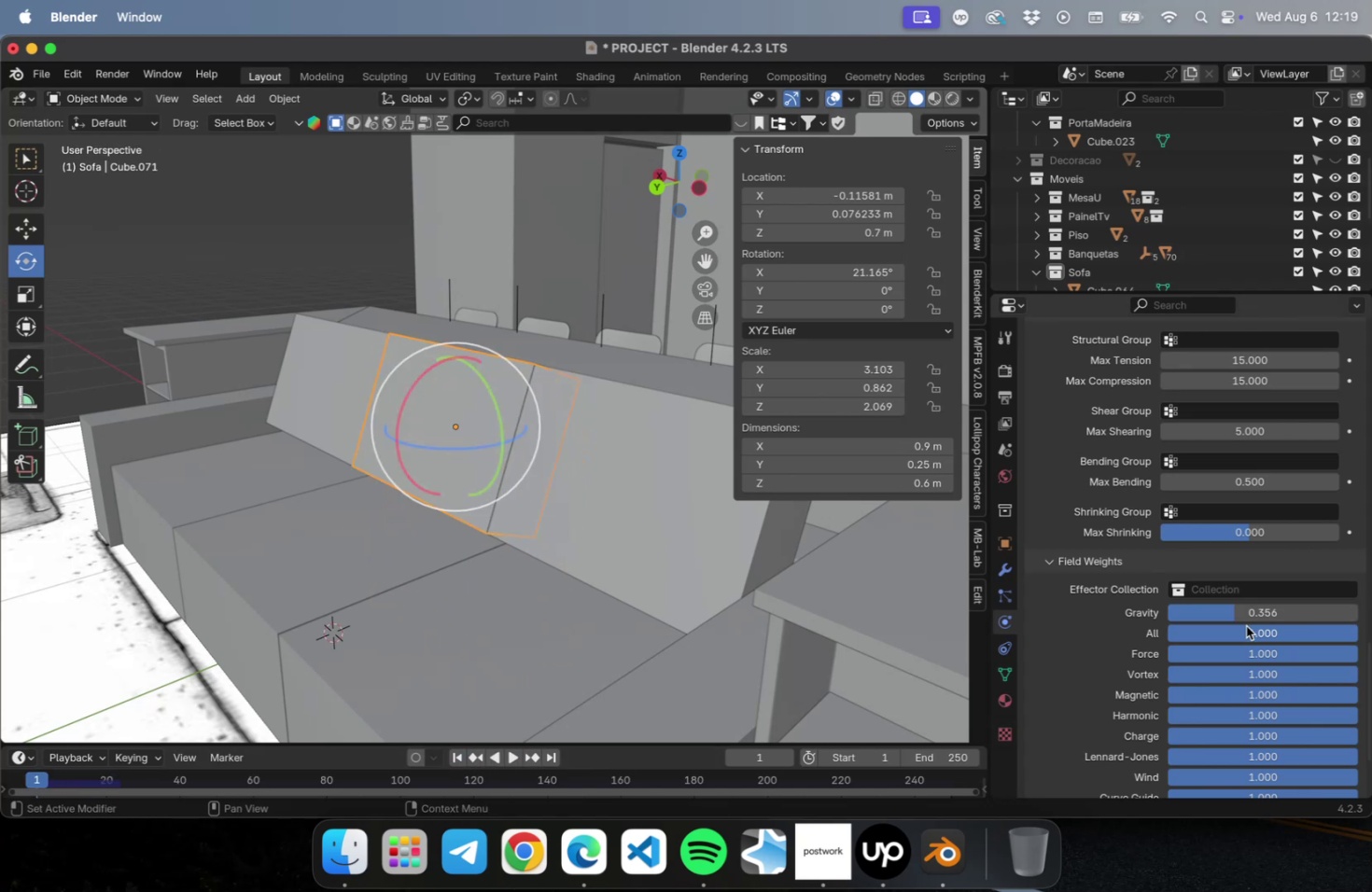 
scroll: coordinate [1099, 449], scroll_direction: up, amount: 38.0
 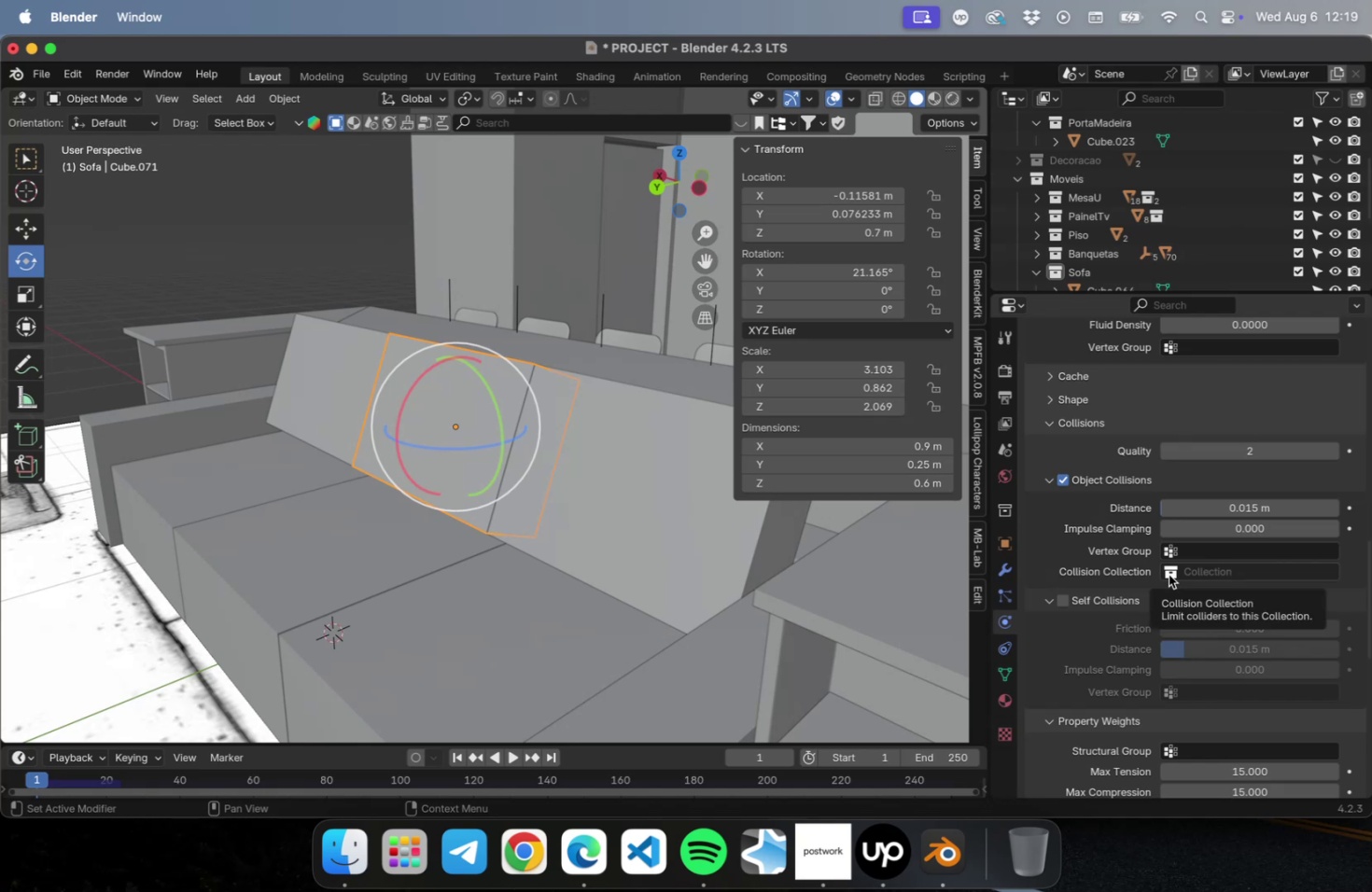 
wait(5.81)
 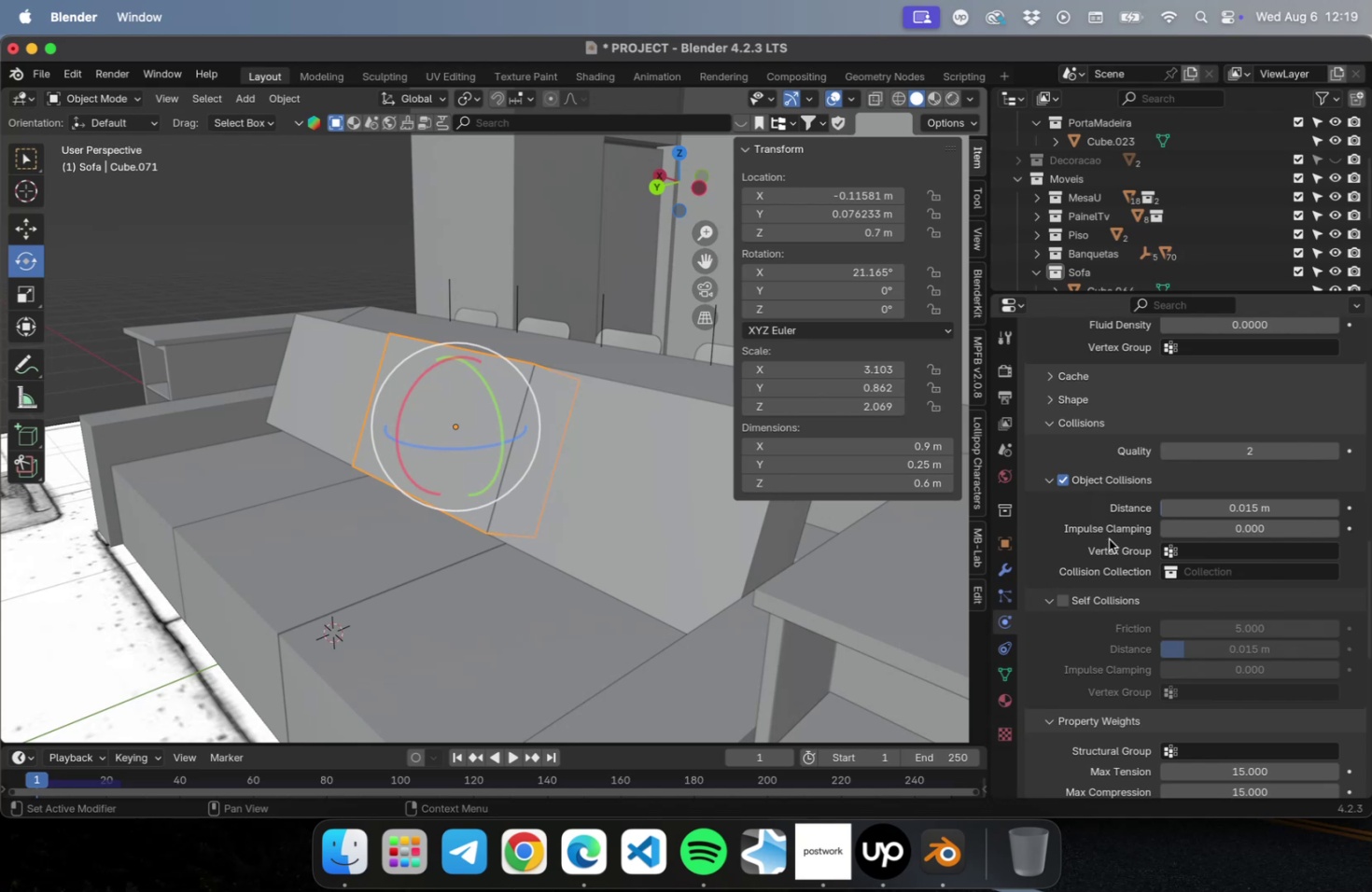 
left_click([1168, 574])
 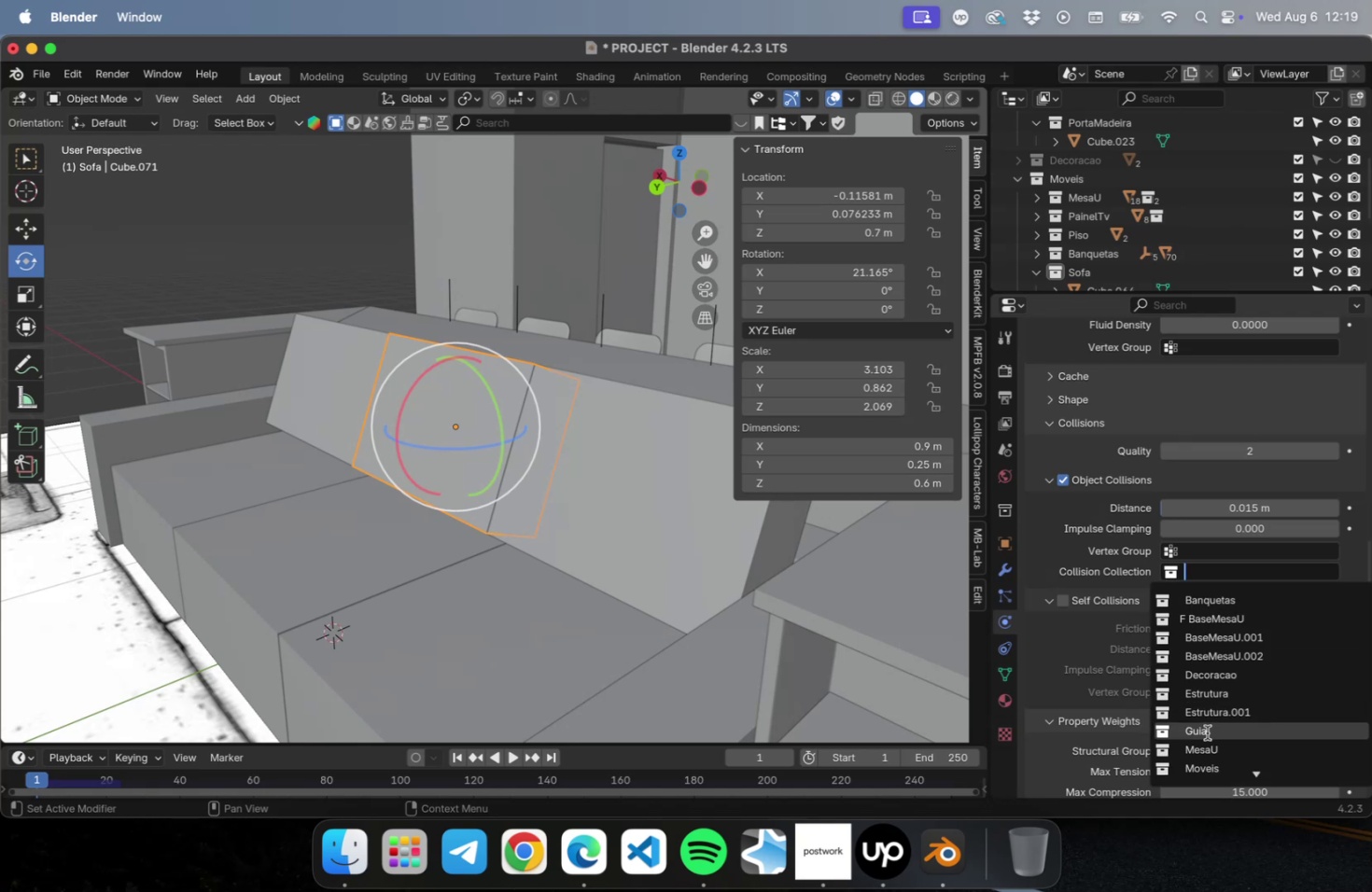 
key(S)
 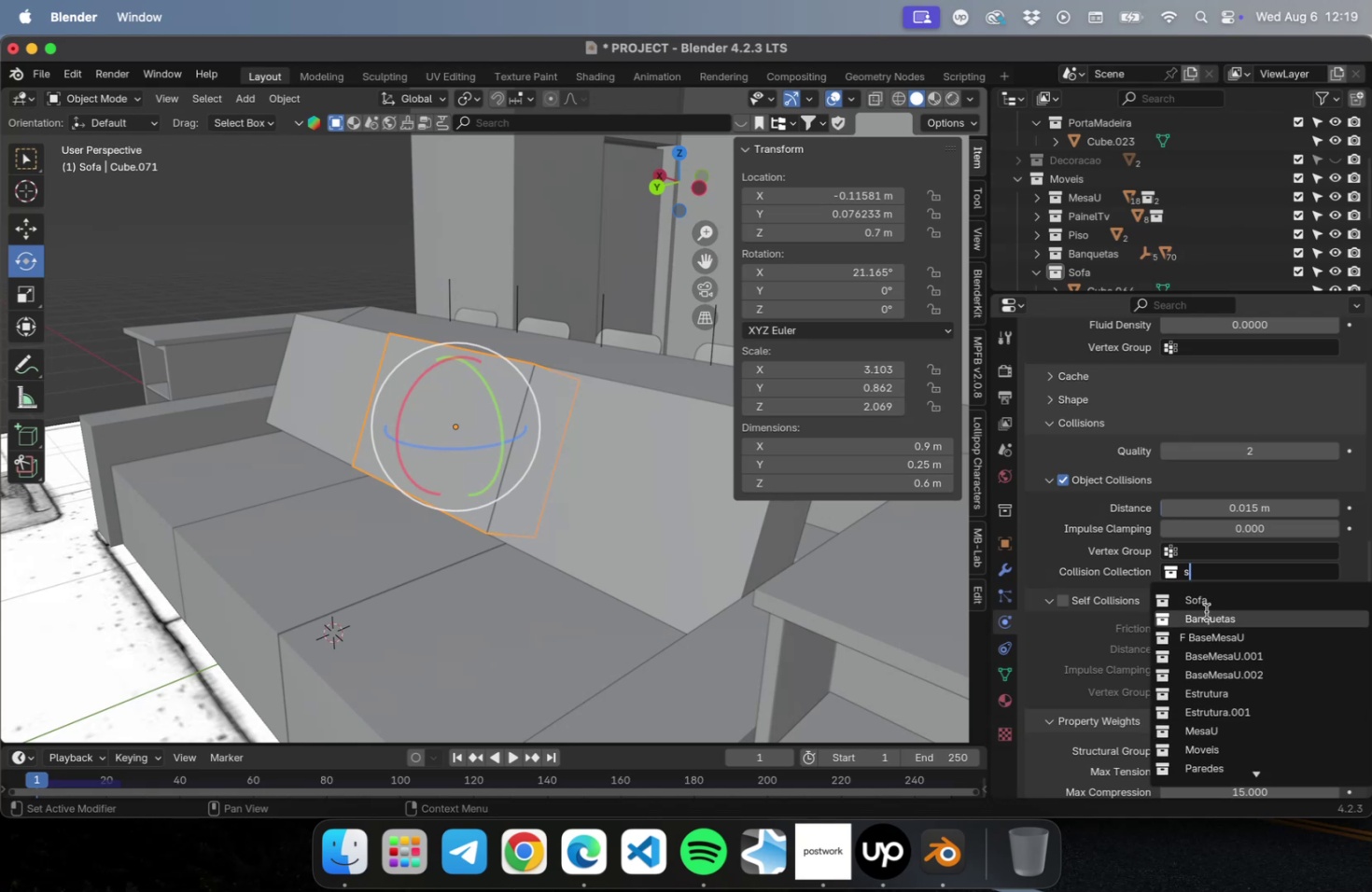 
left_click([1202, 603])
 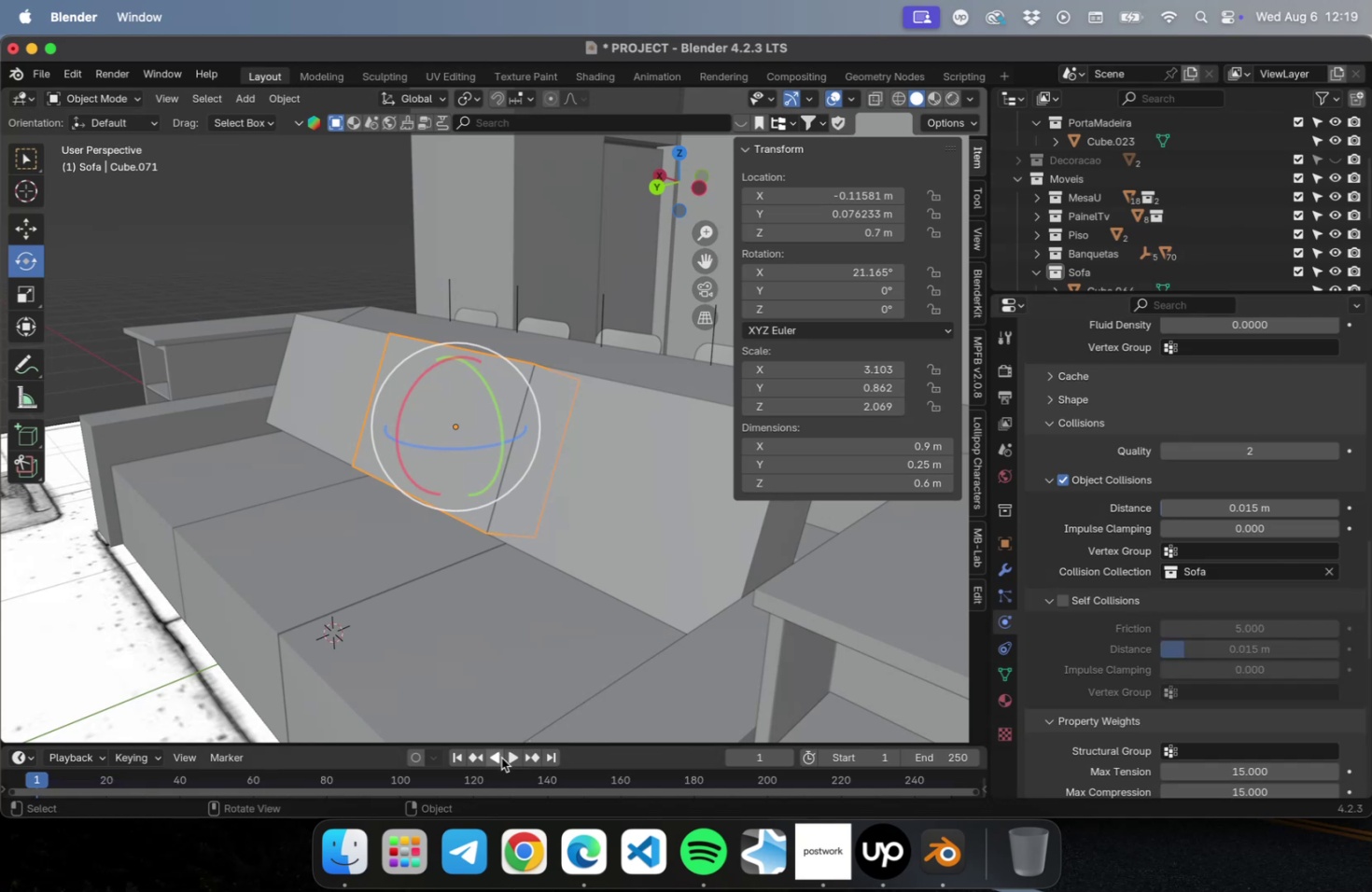 
left_click([511, 758])
 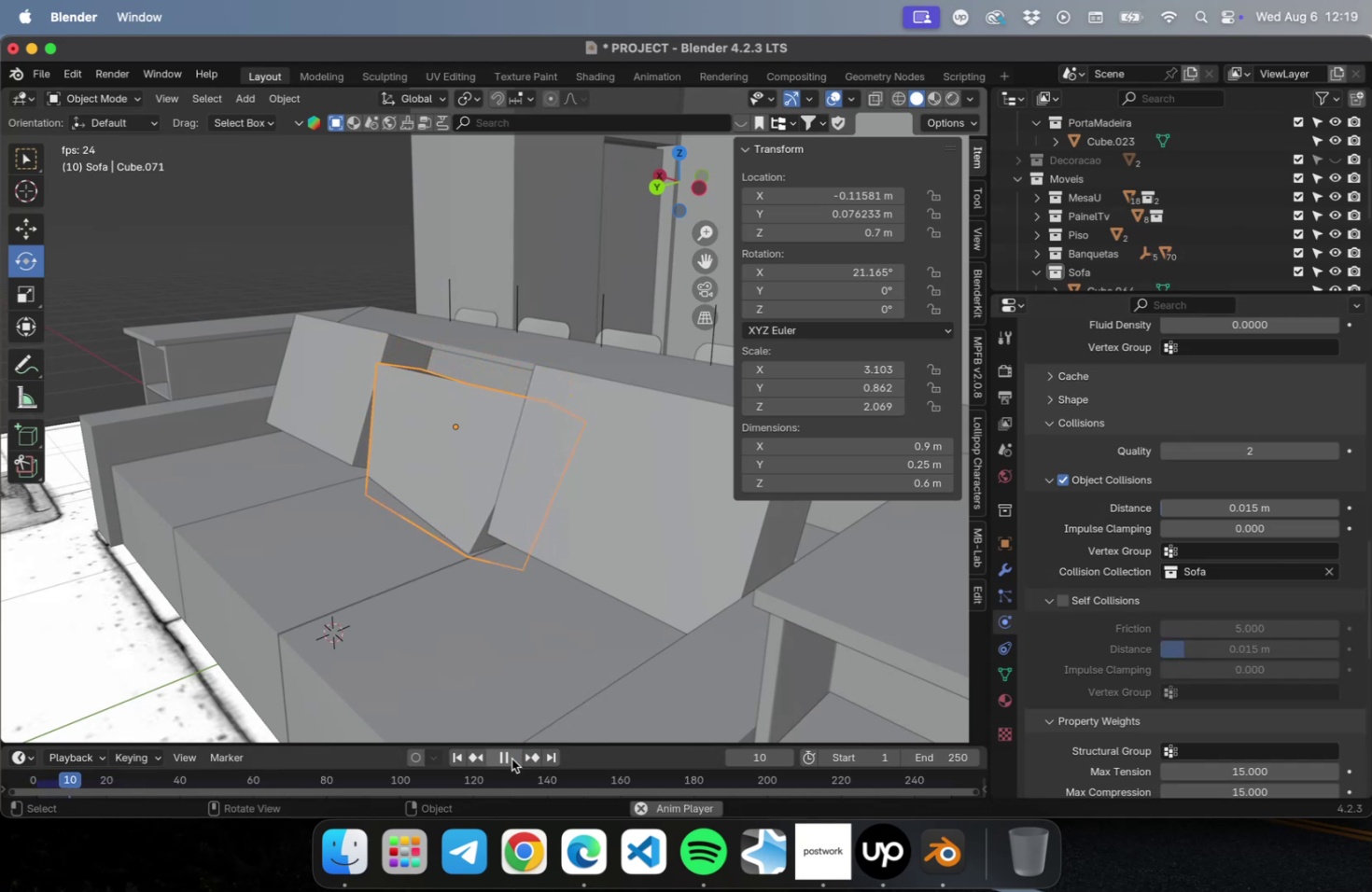 
left_click([511, 758])
 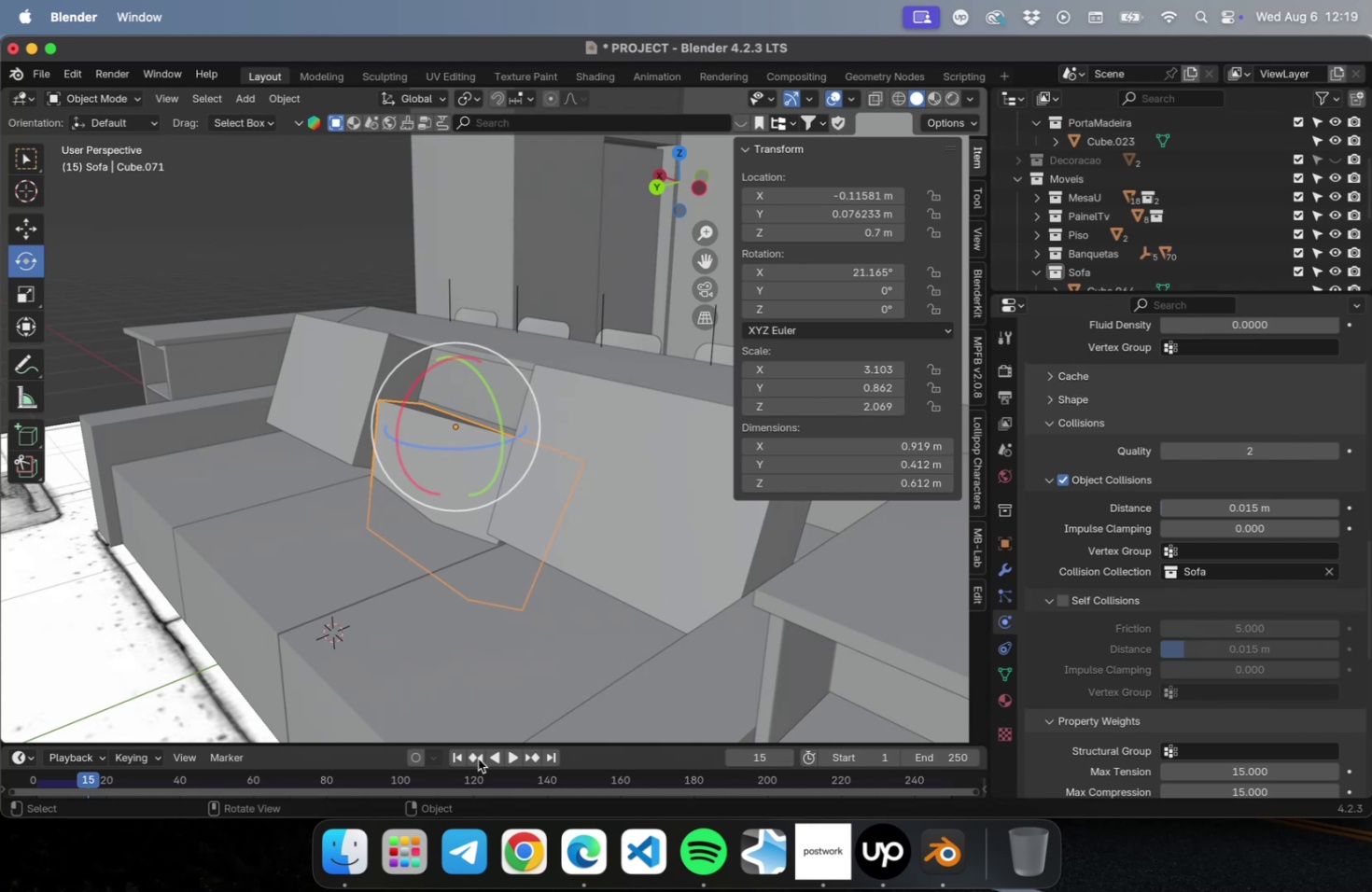 
left_click([450, 757])
 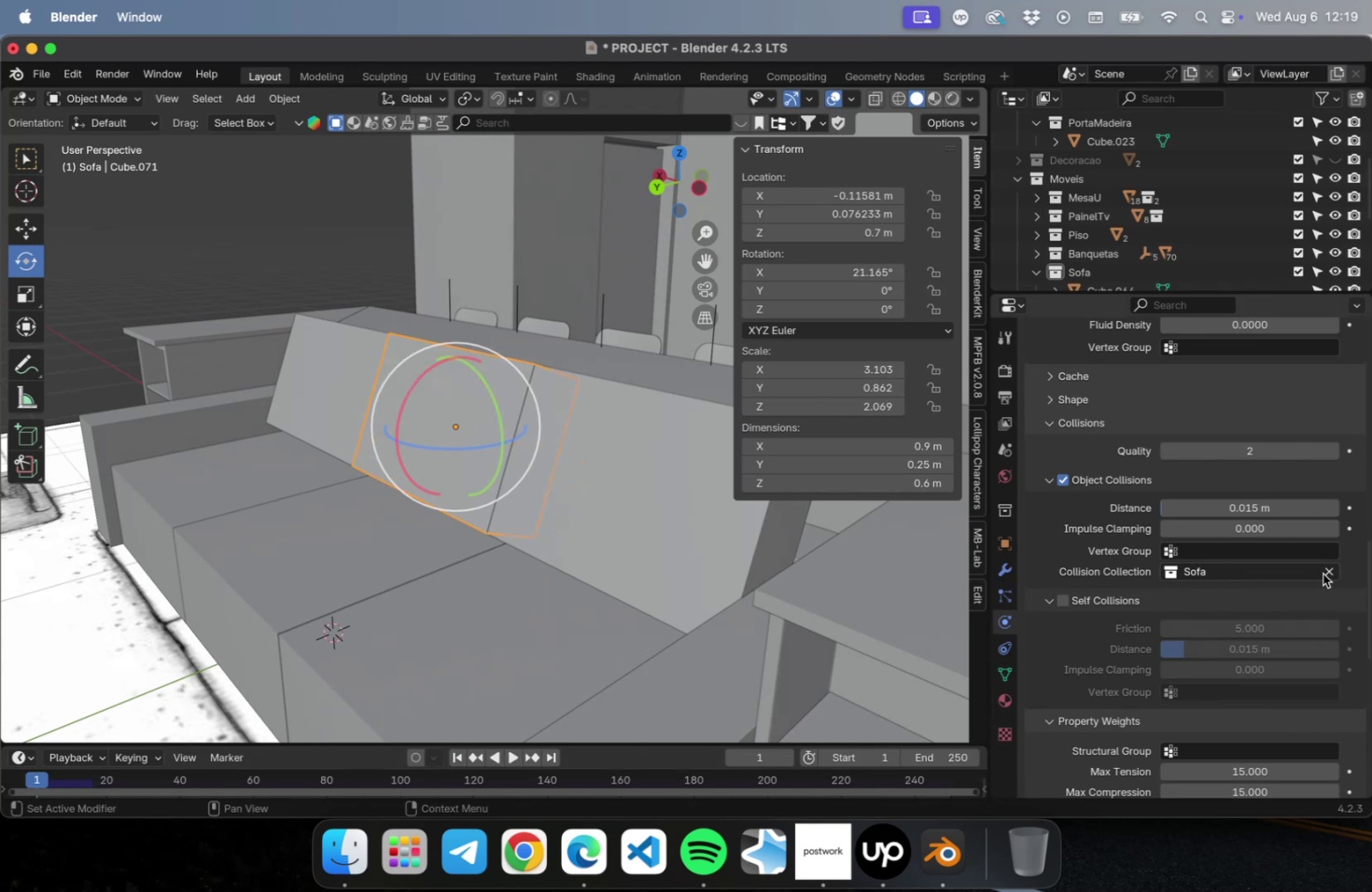 
key(Meta+CommandLeft)
 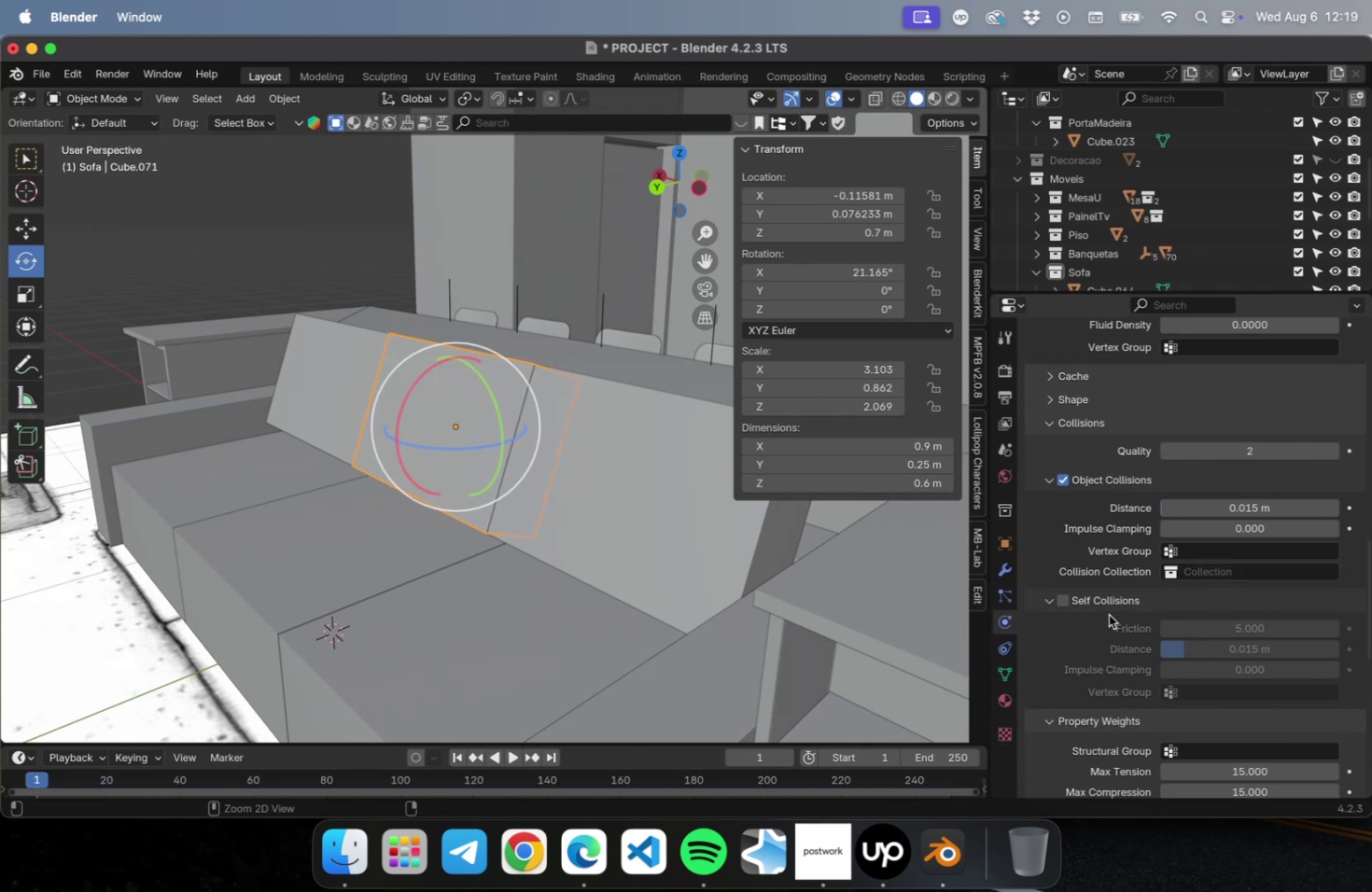 
key(Meta+S)
 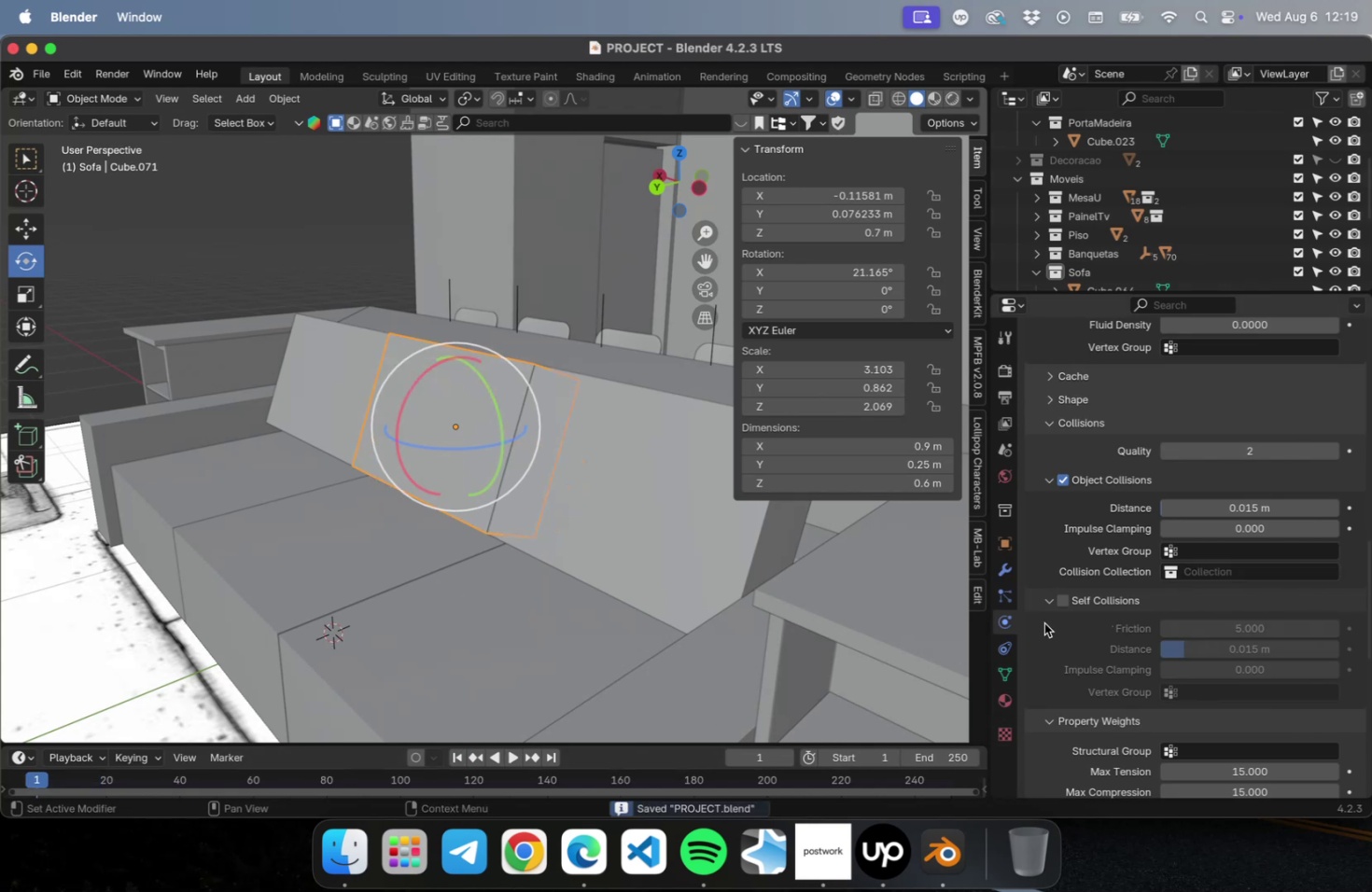 
scroll: coordinate [1058, 689], scroll_direction: down, amount: 72.0
 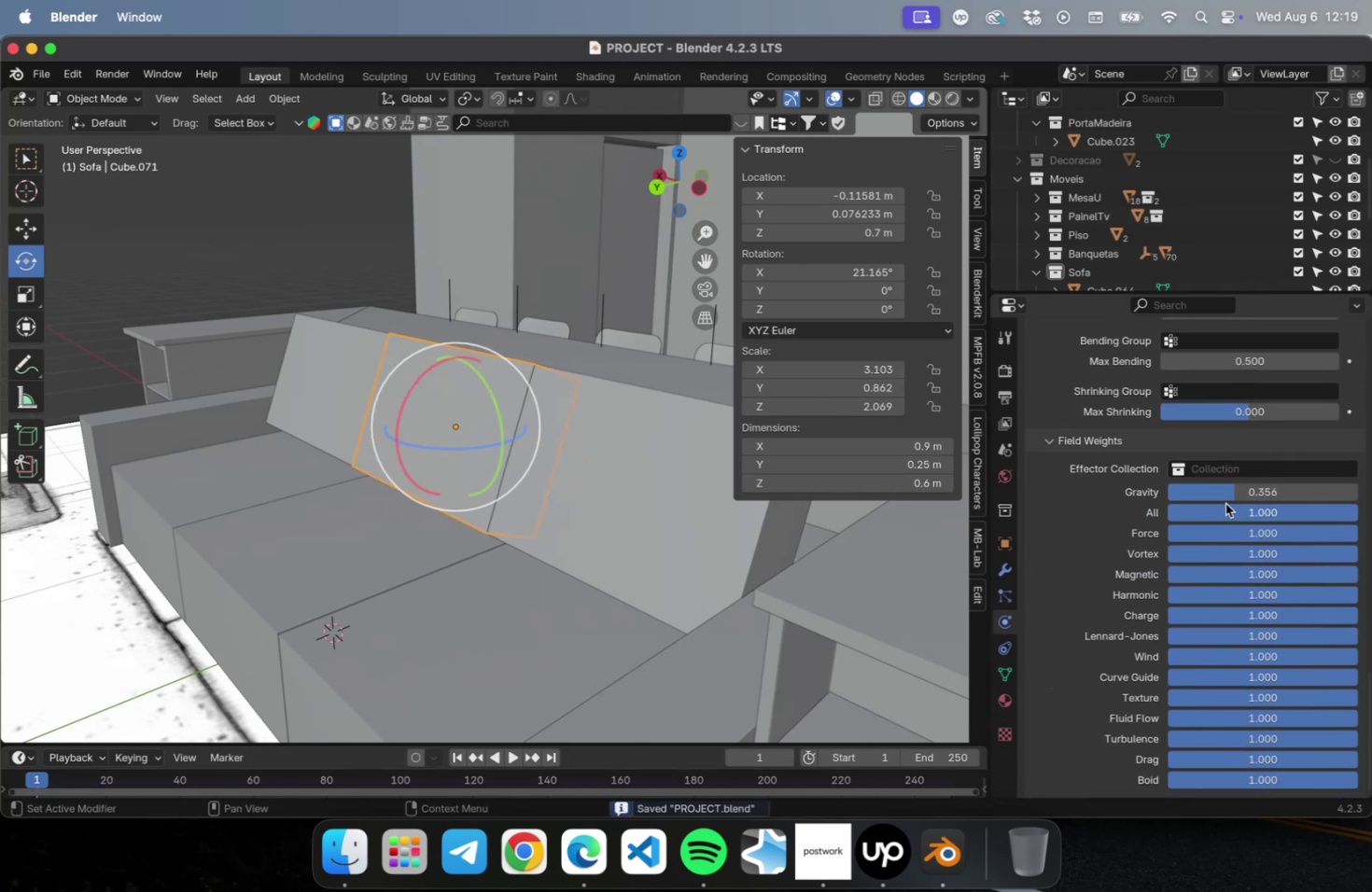 
left_click_drag(start_coordinate=[1222, 485], to_coordinate=[1111, 486])
 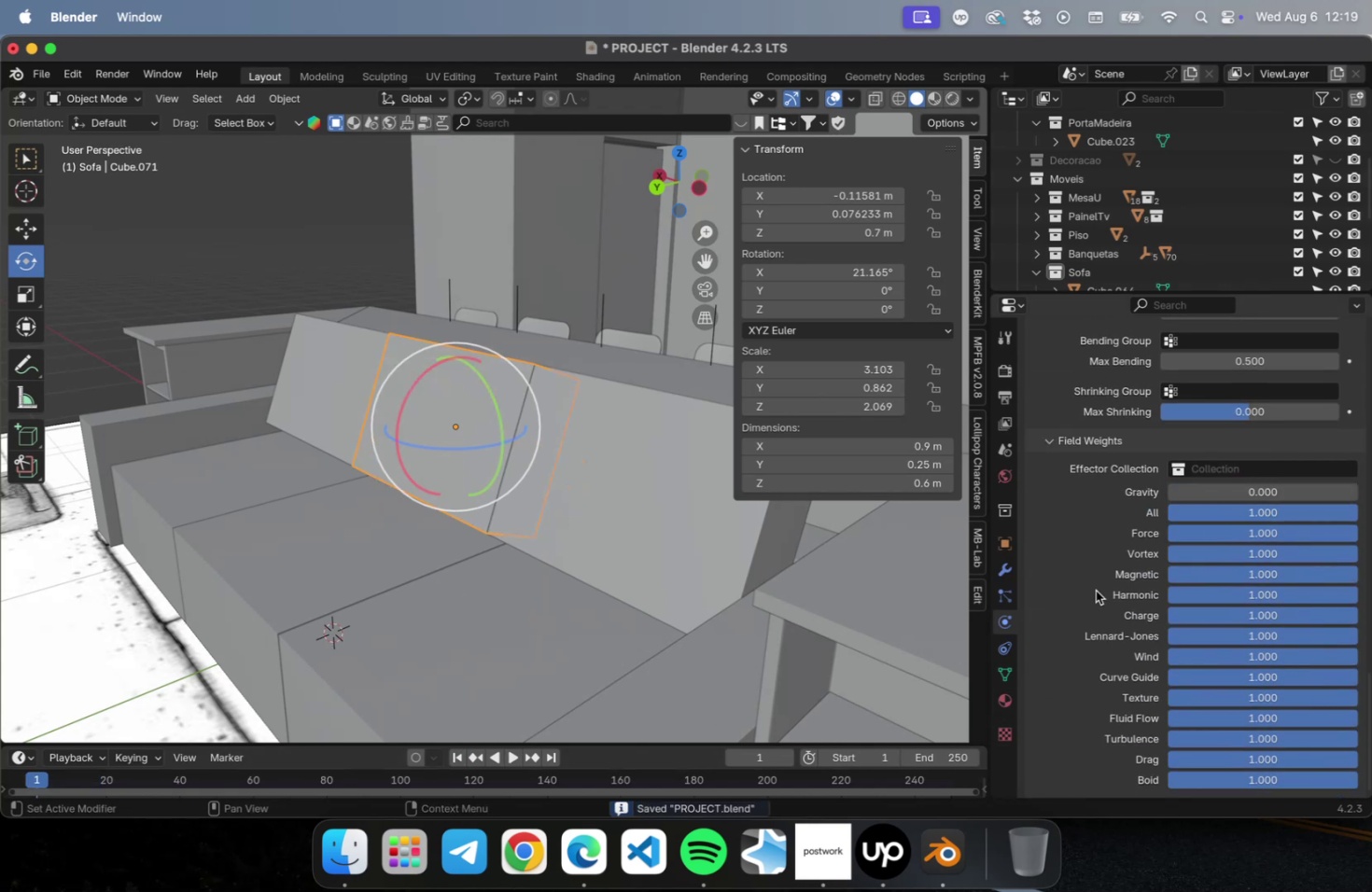 
scroll: coordinate [1112, 592], scroll_direction: up, amount: 76.0
 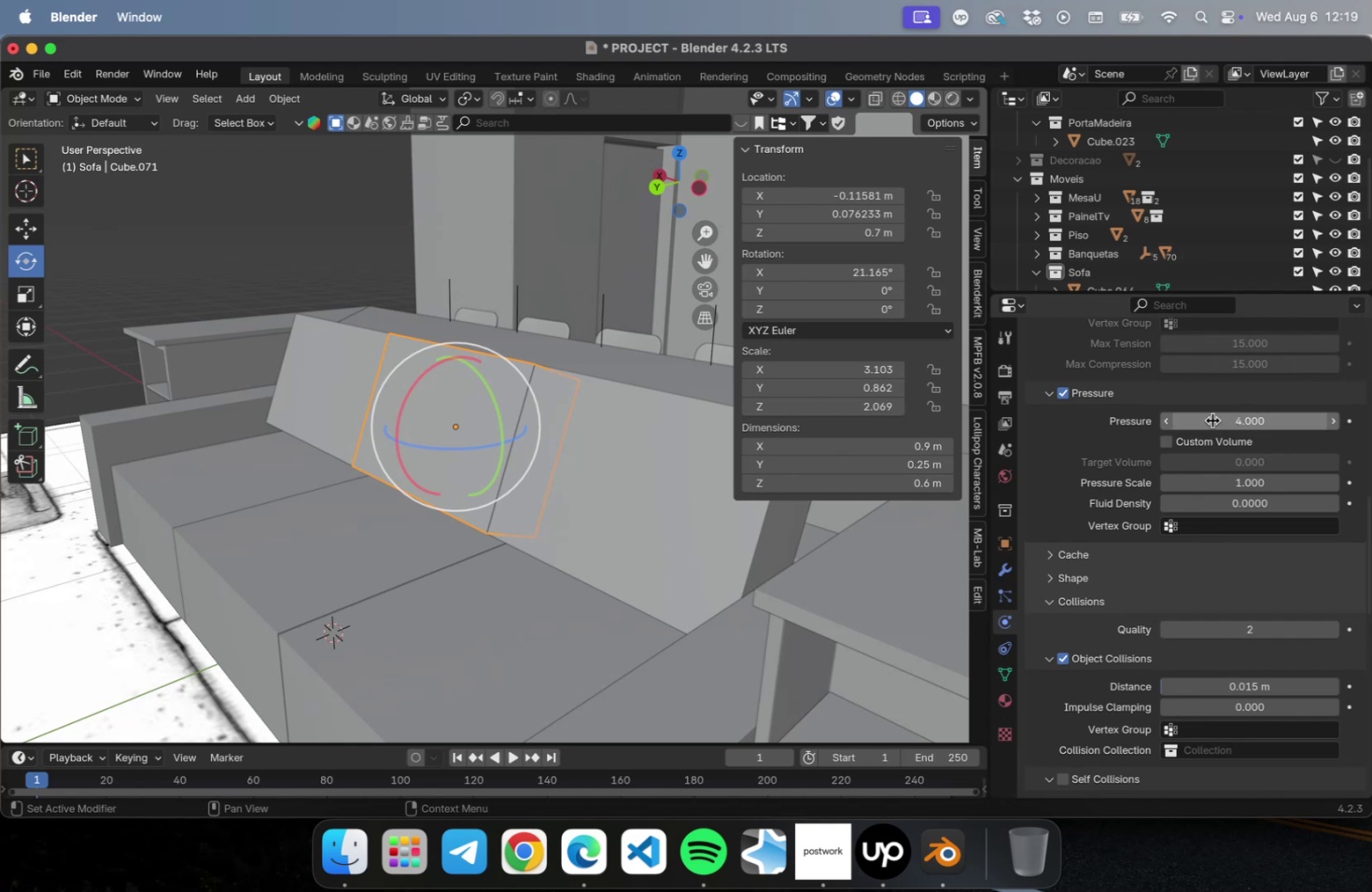 
left_click_drag(start_coordinate=[1211, 420], to_coordinate=[1306, 421])
 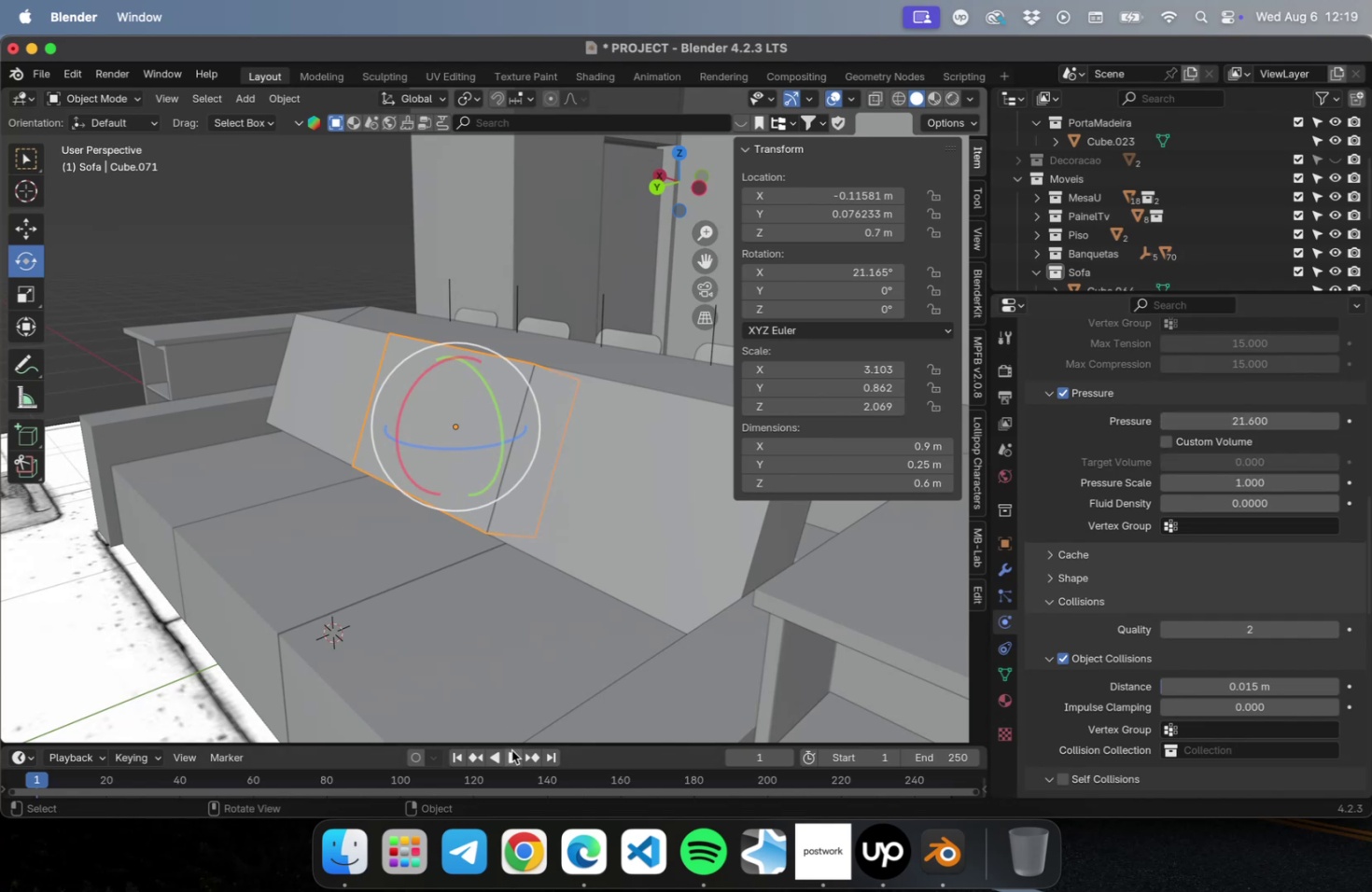 
left_click([511, 752])
 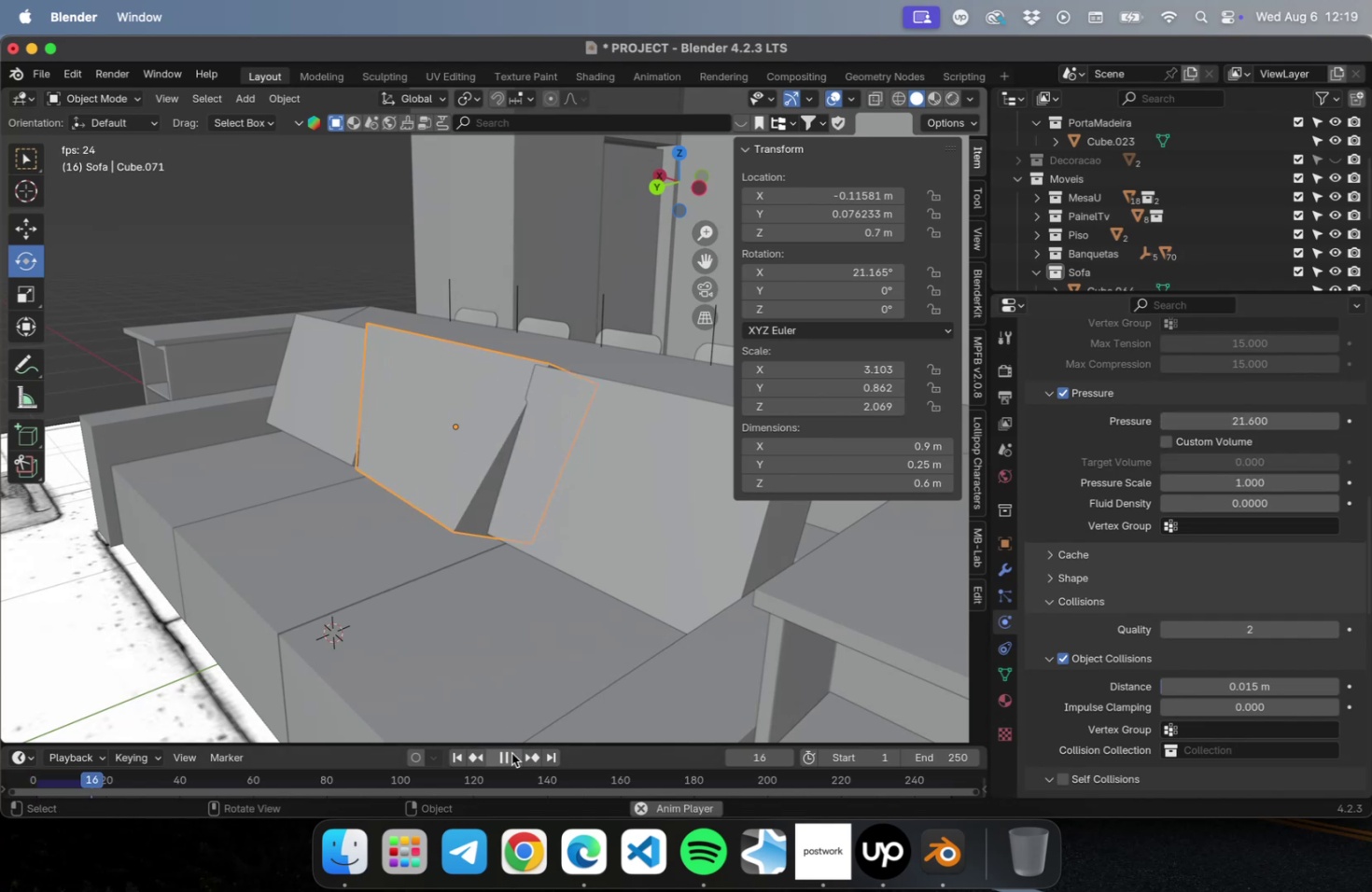 
left_click([511, 752])
 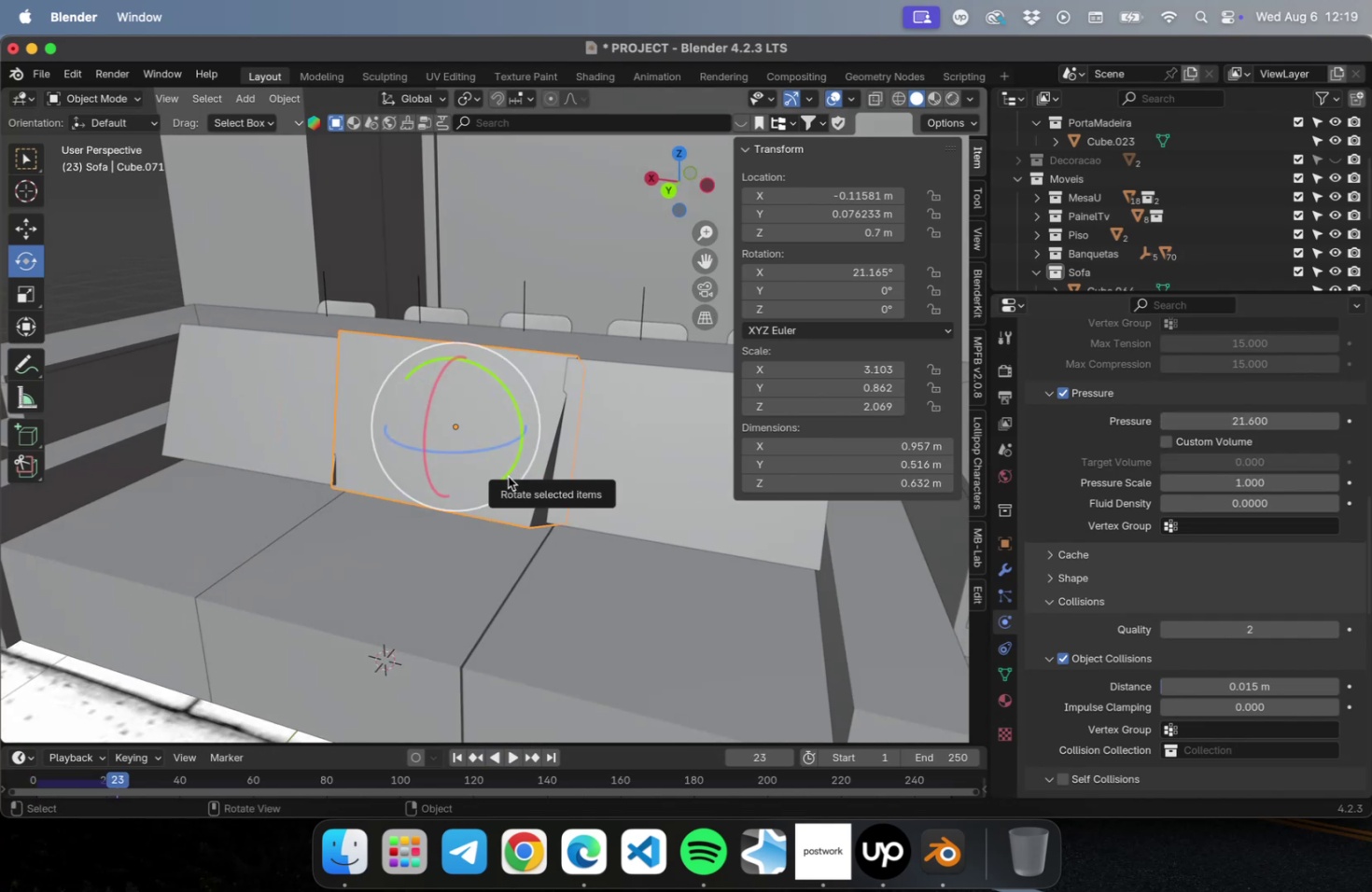 
hold_key(key=CommandLeft, duration=0.61)
 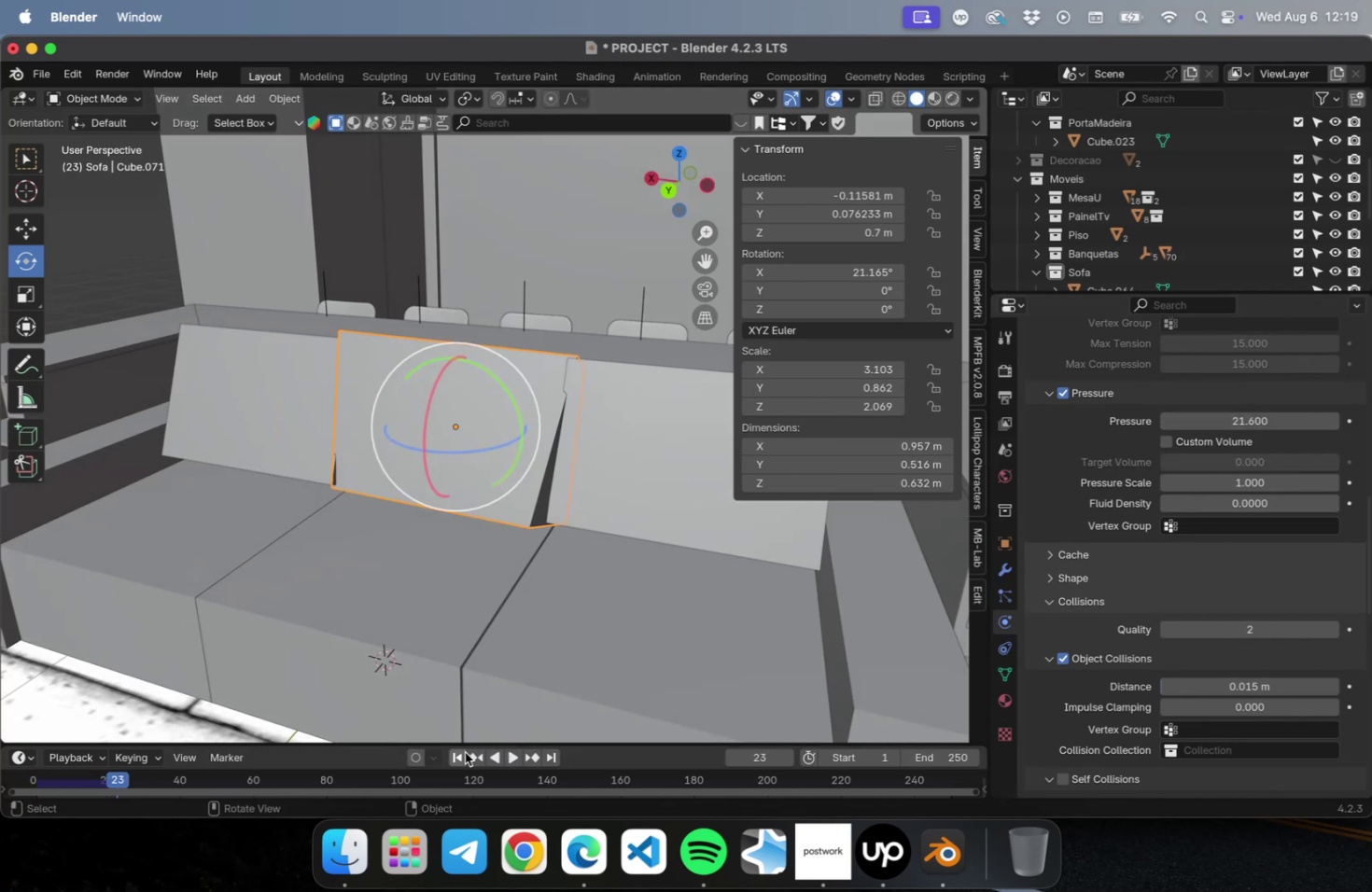 
left_click([458, 754])
 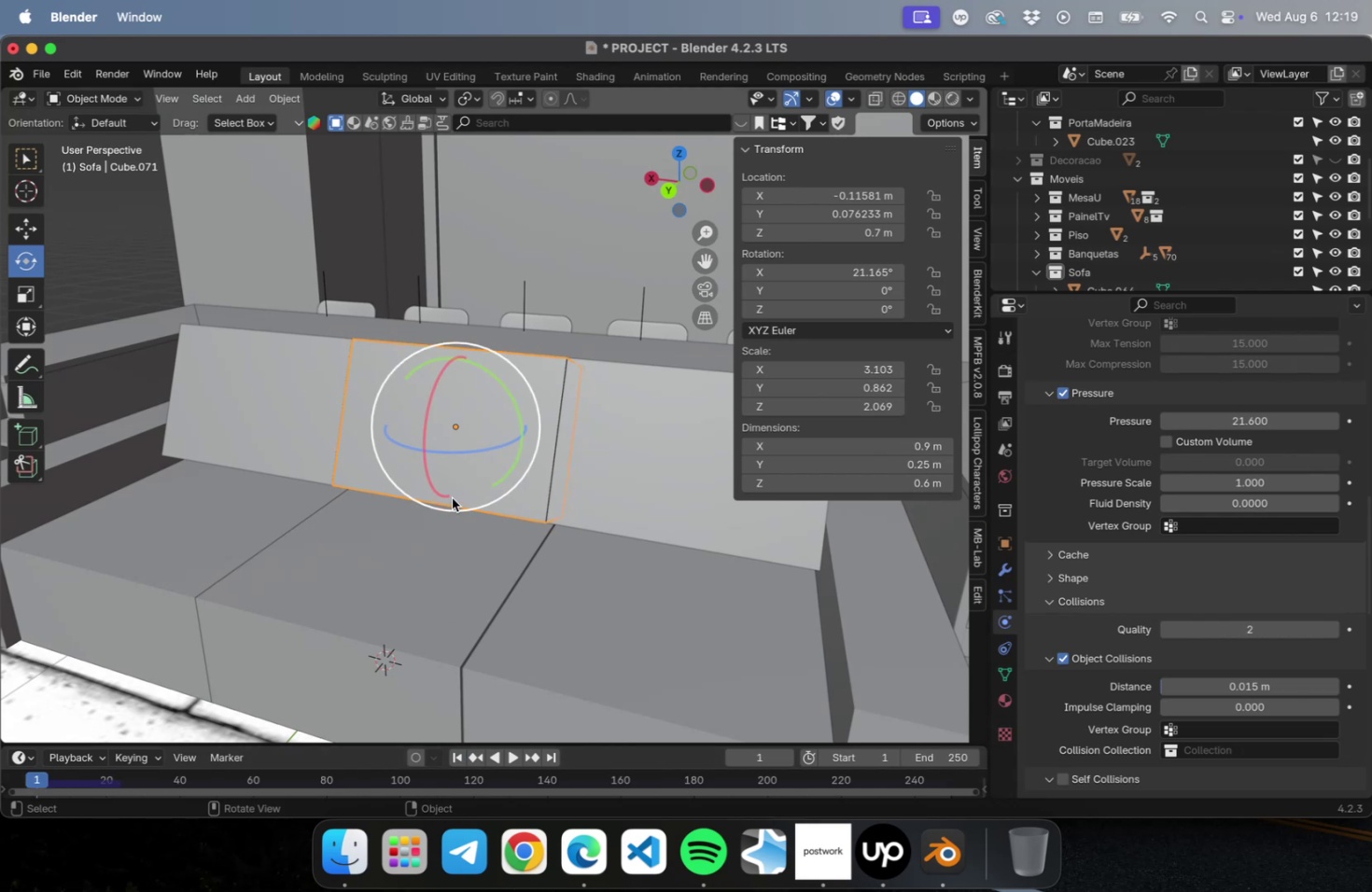 
key(Tab)
 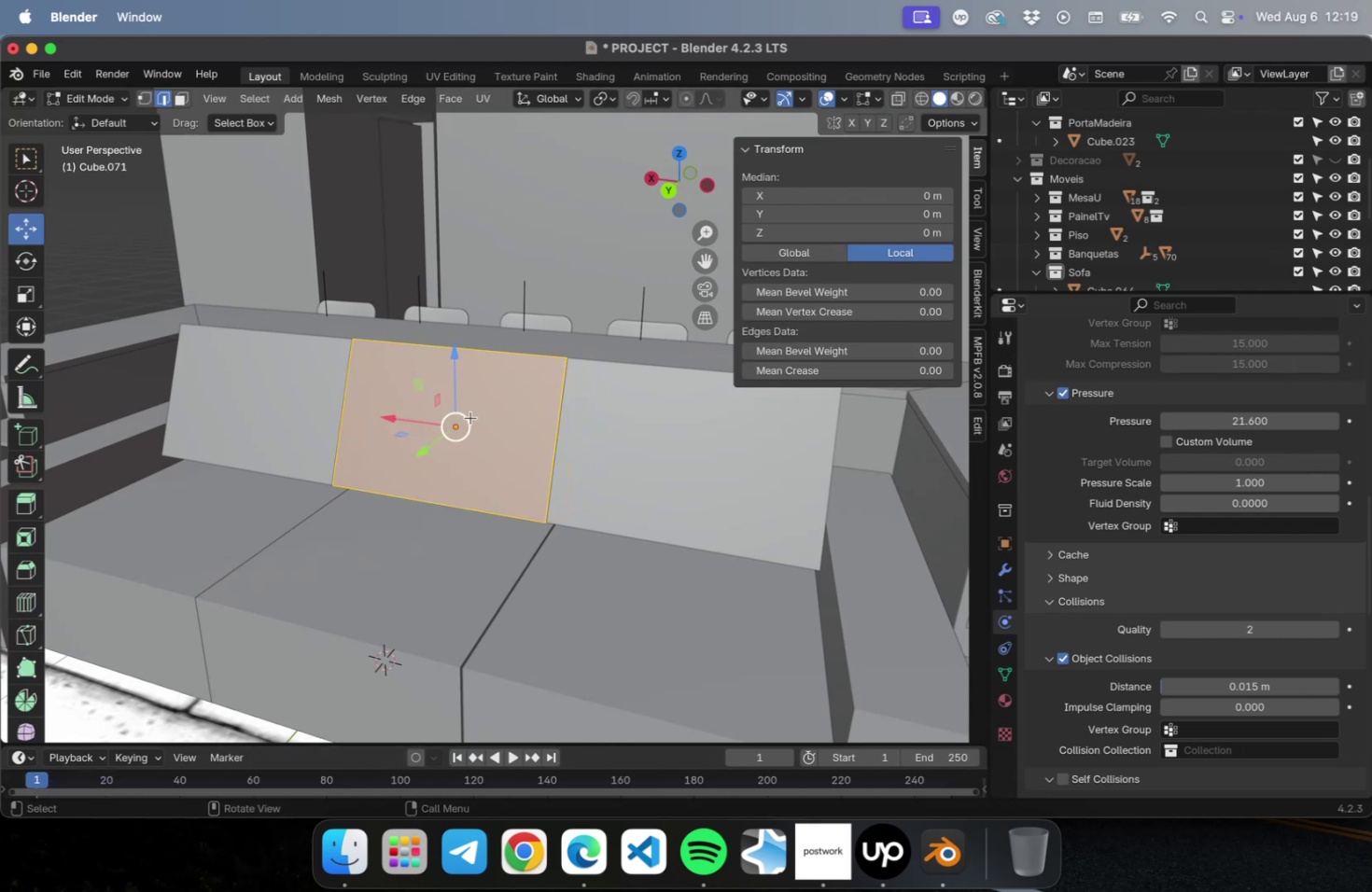 
right_click([525, 400])
 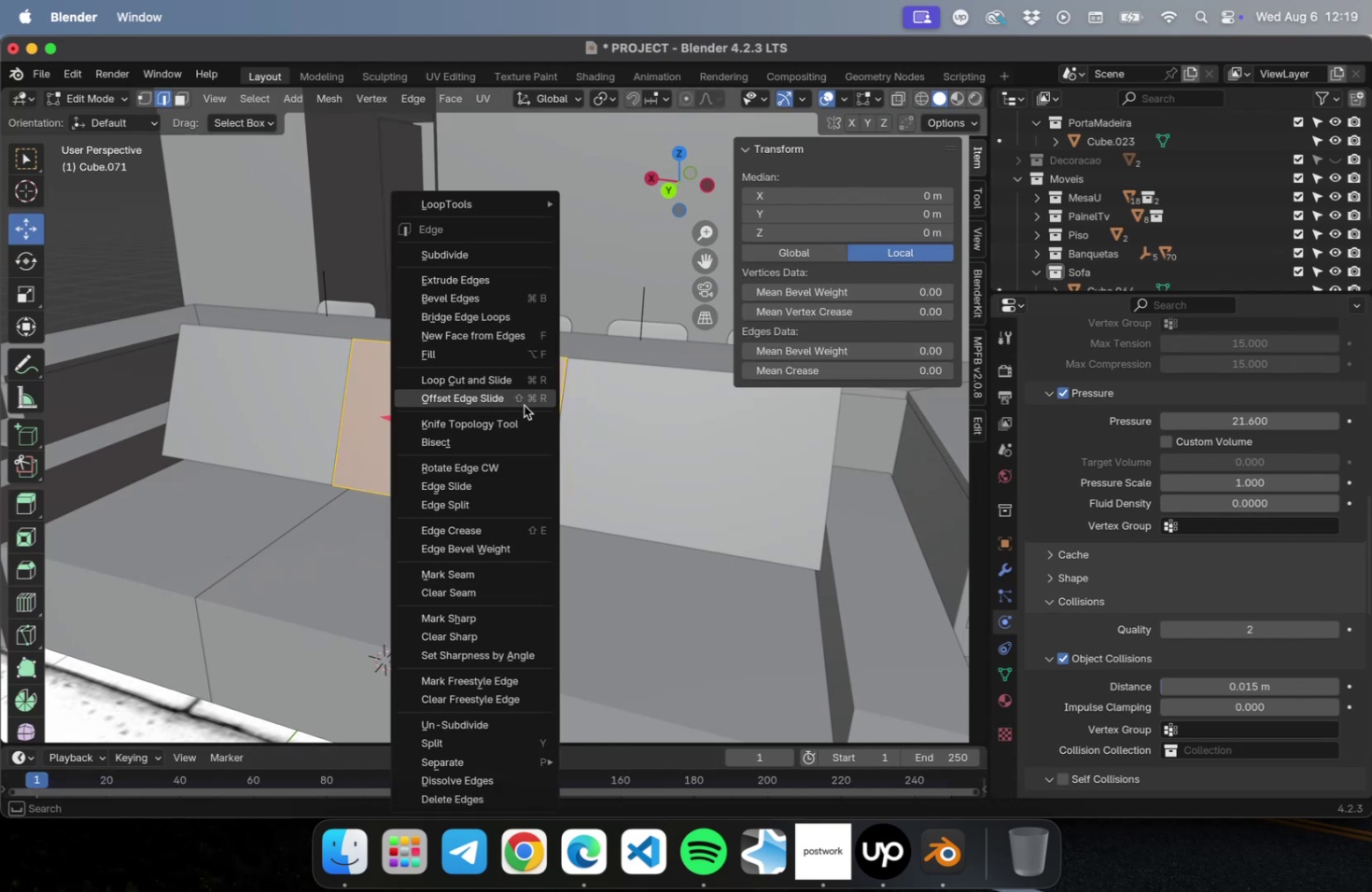 
key(Escape)
 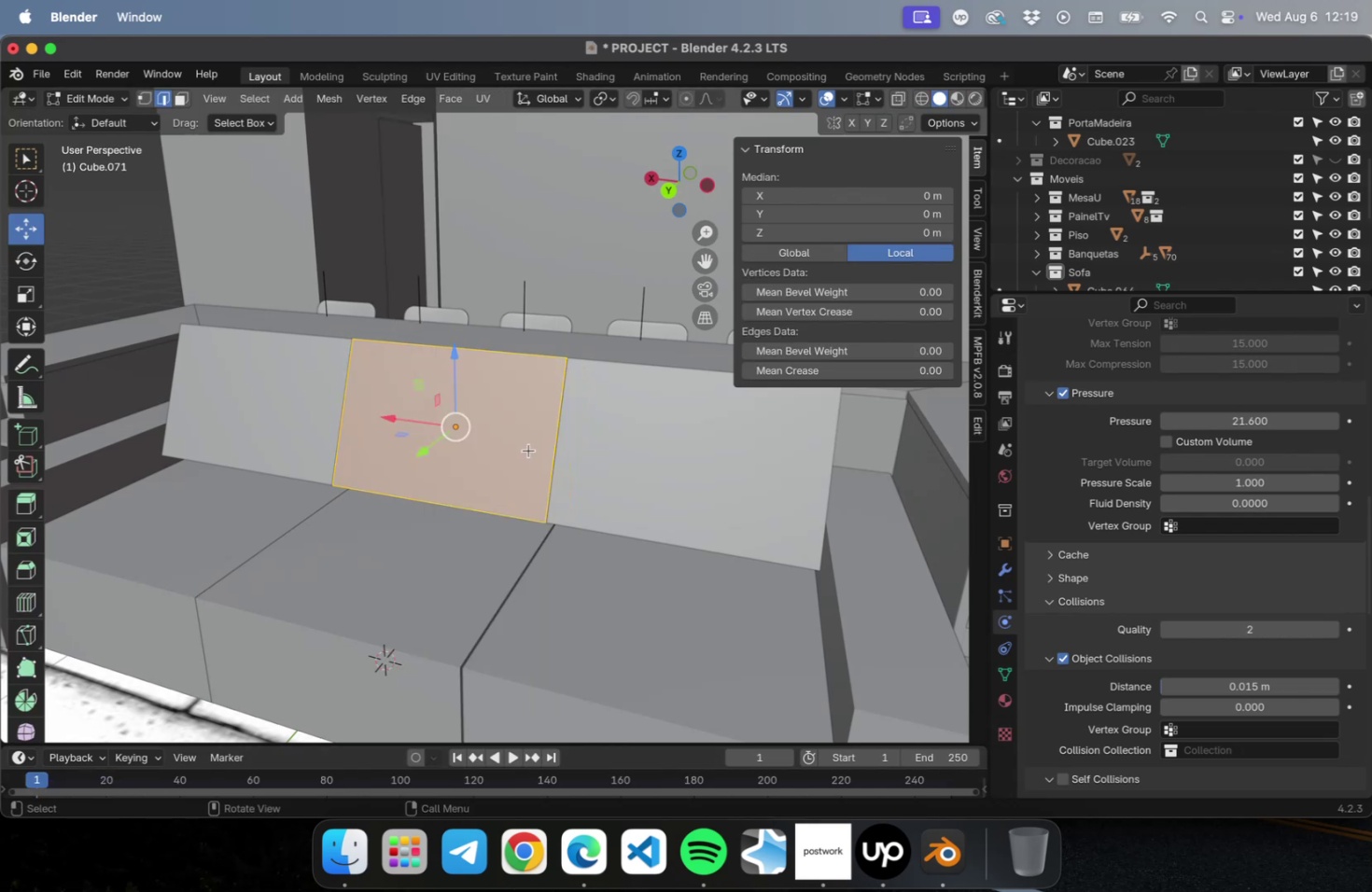 
key(A)
 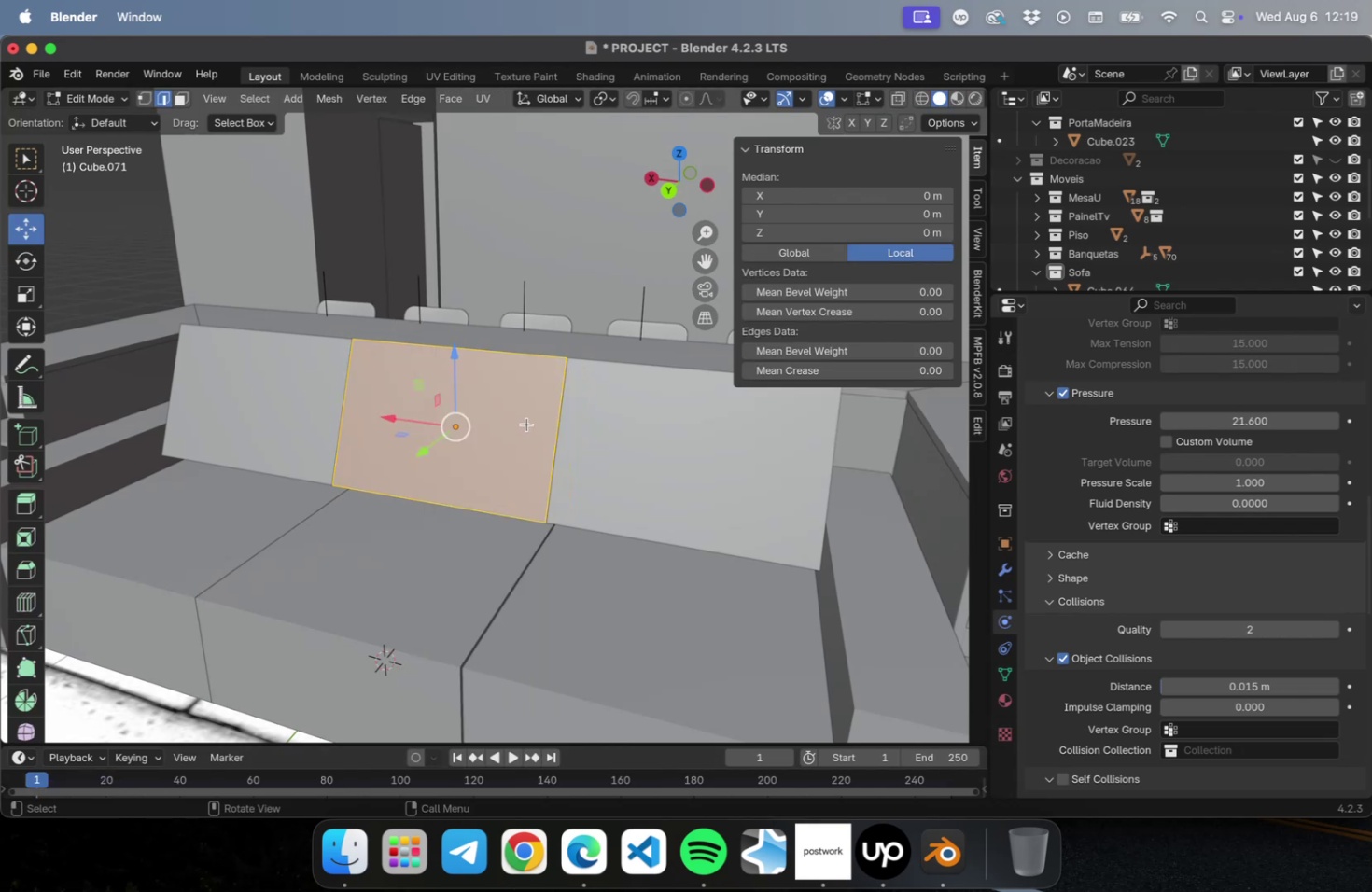 
right_click([526, 424])
 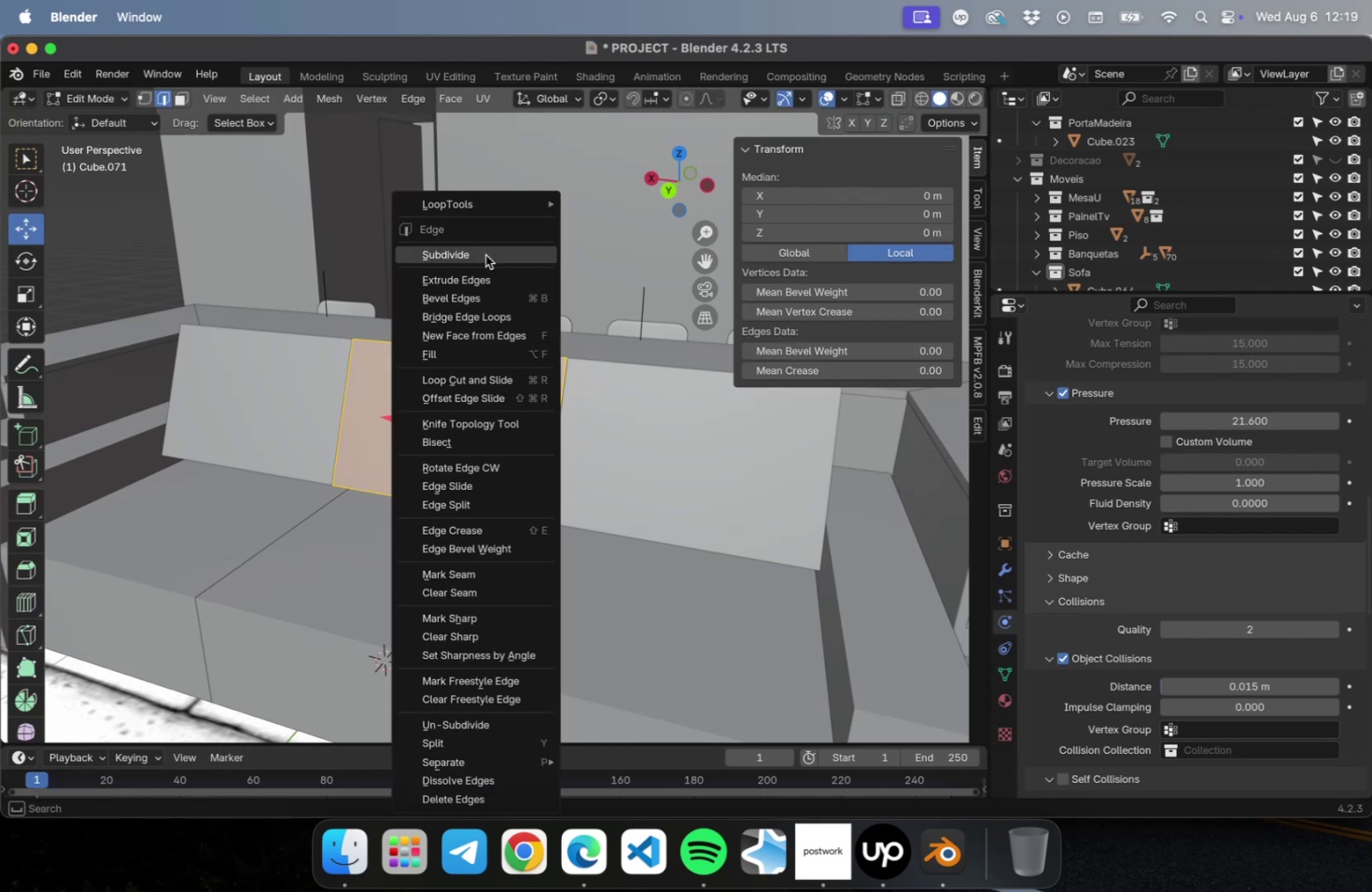 
left_click([484, 253])
 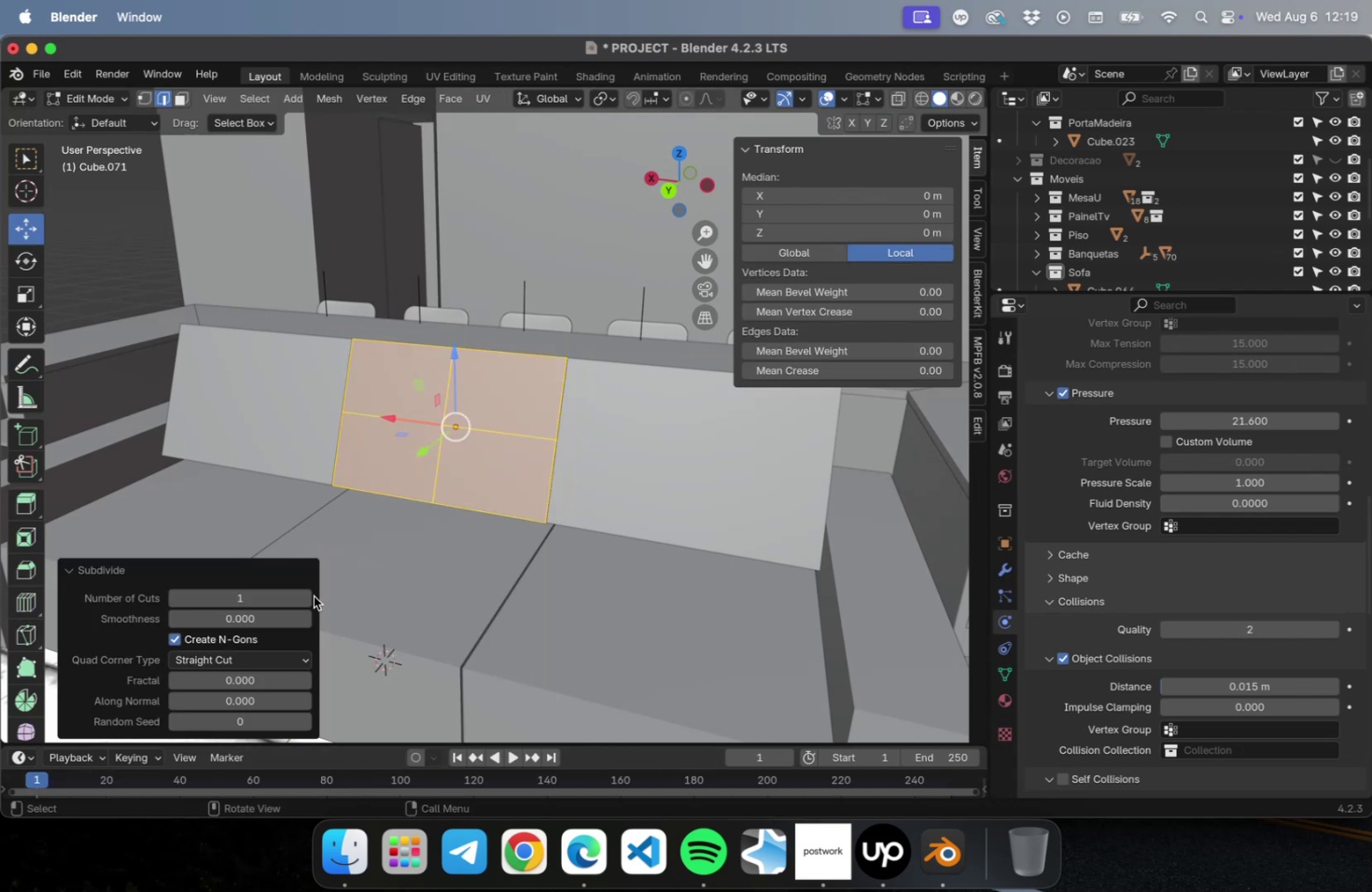 
double_click([306, 597])
 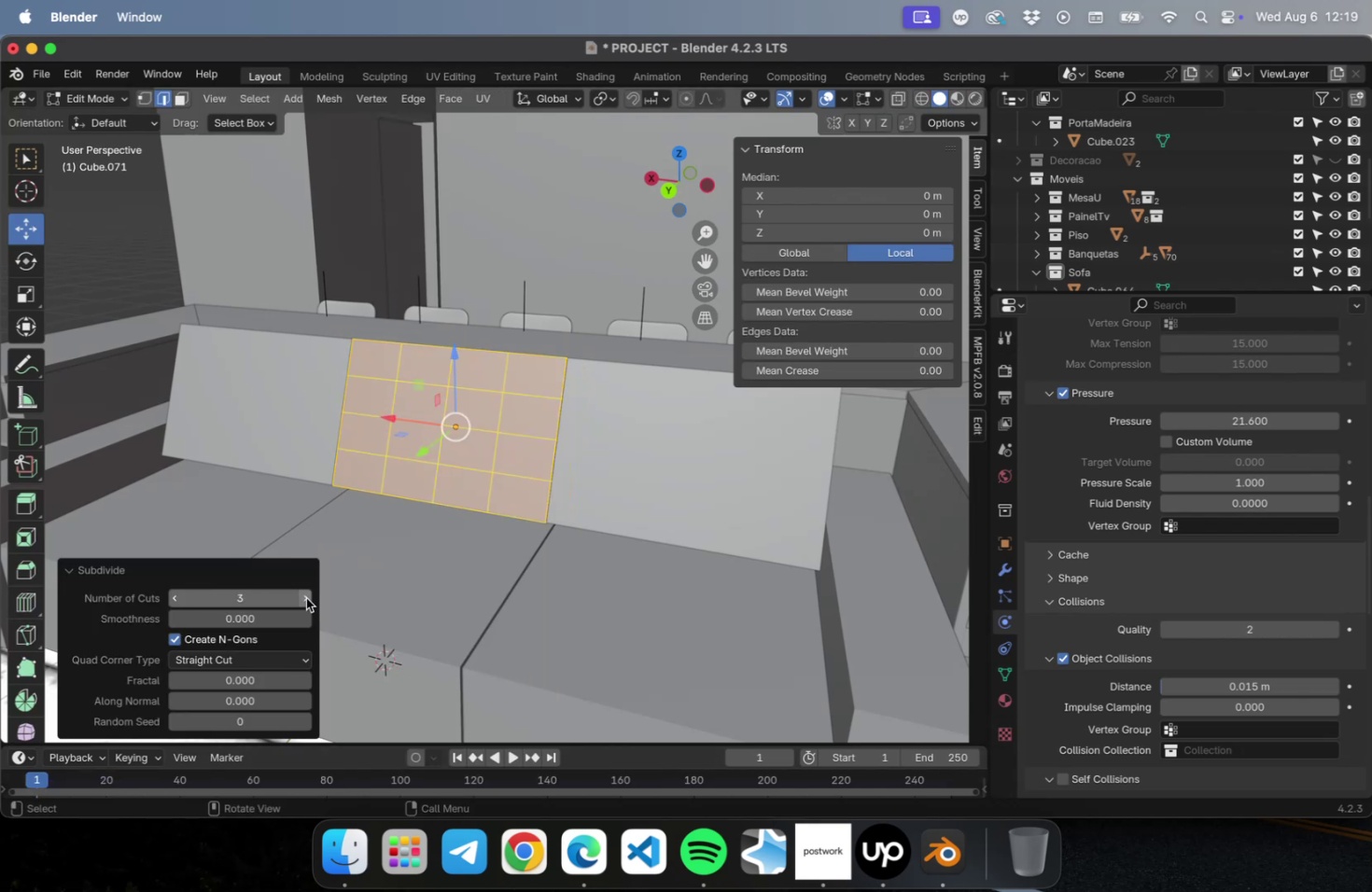 
triple_click([306, 597])
 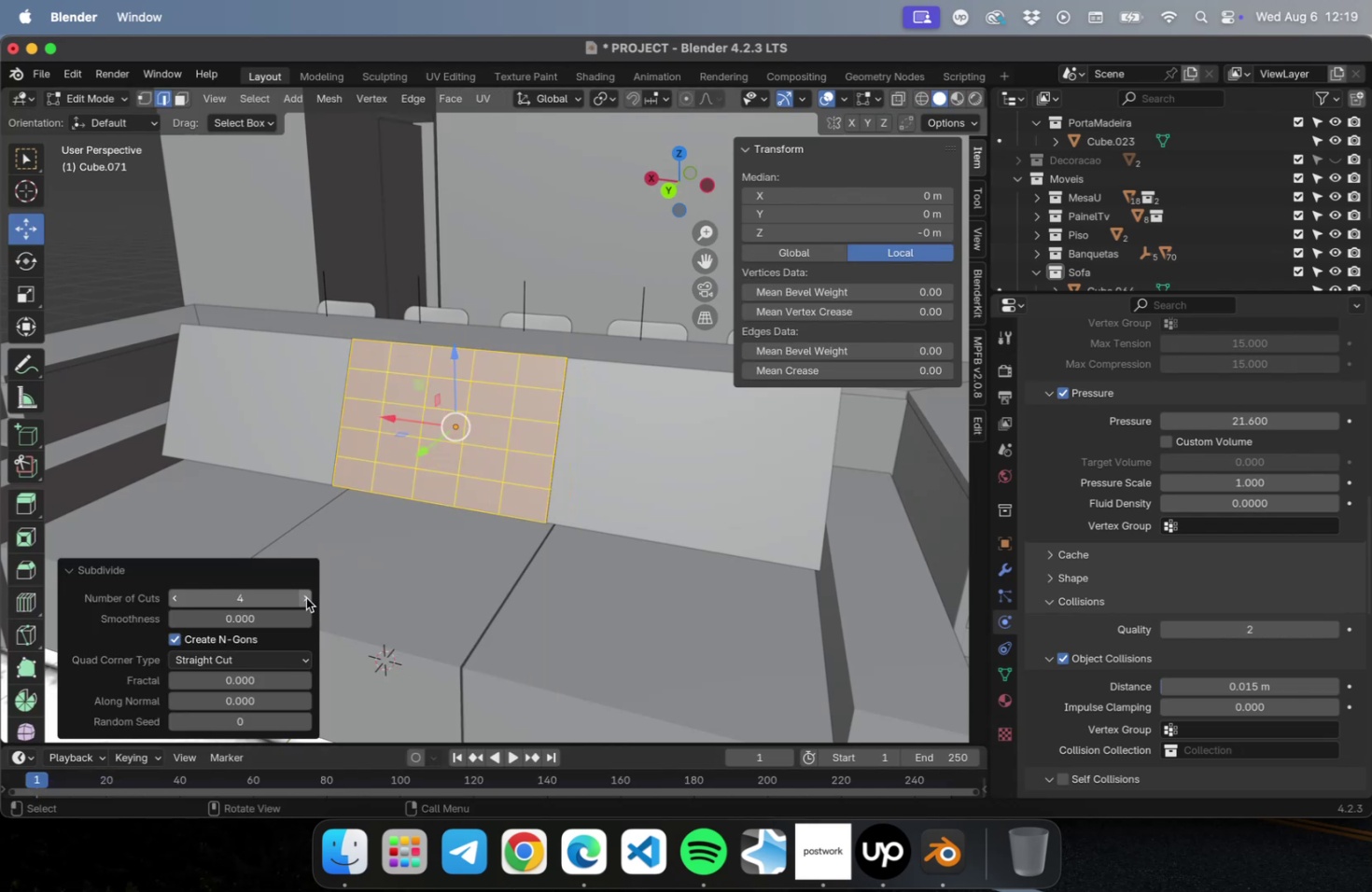 
triple_click([306, 597])
 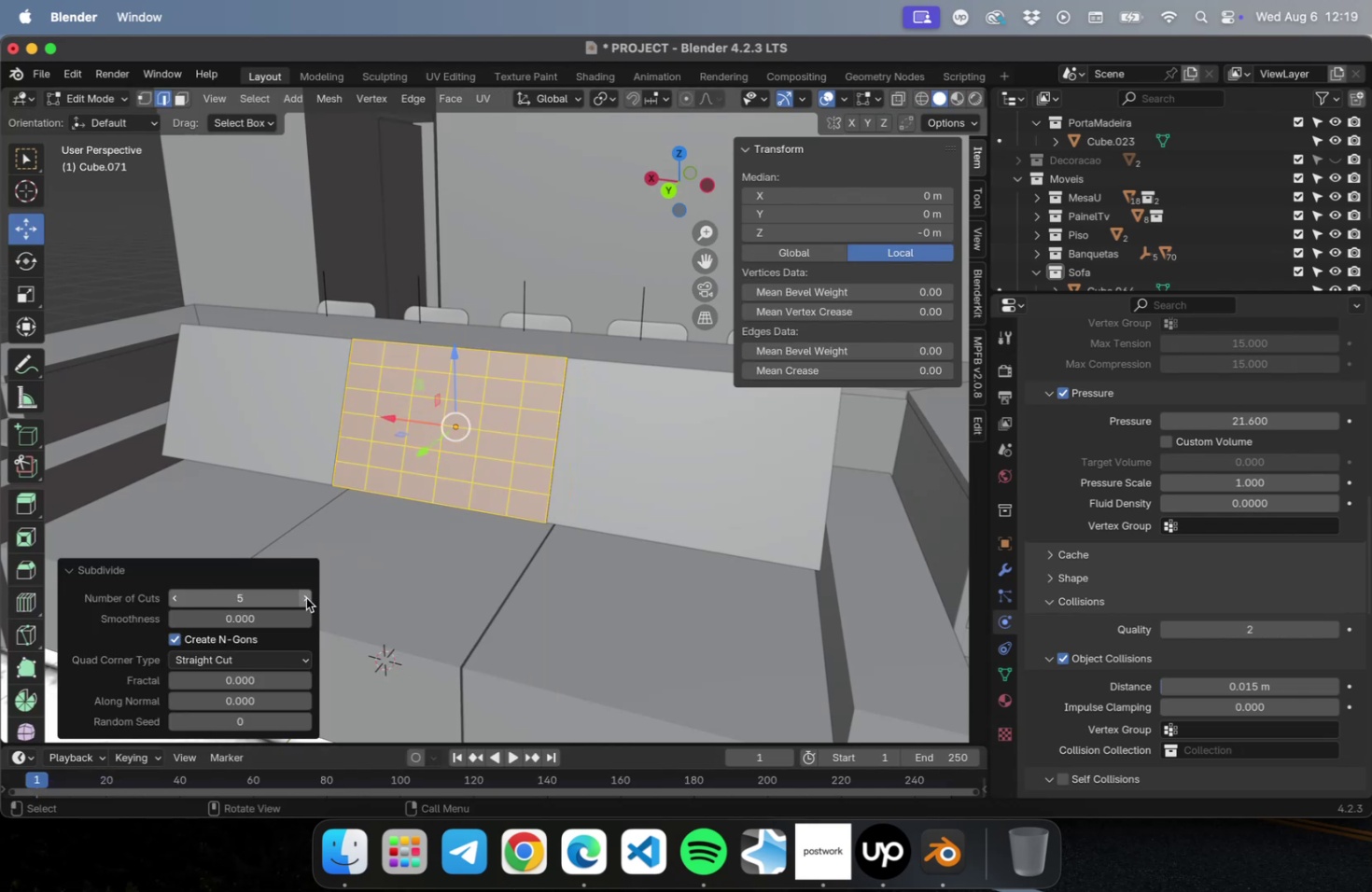 
triple_click([306, 597])
 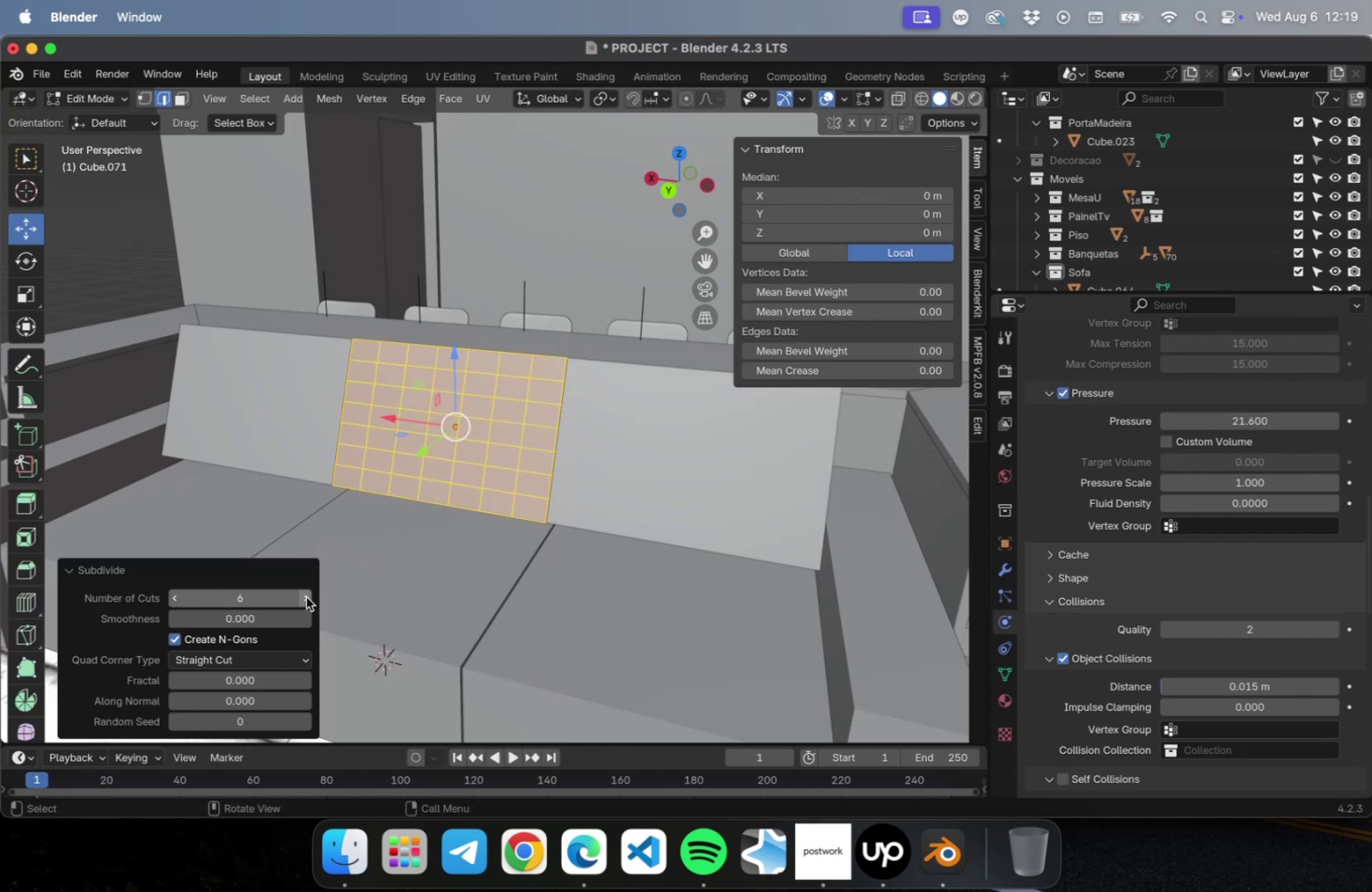 
triple_click([306, 596])
 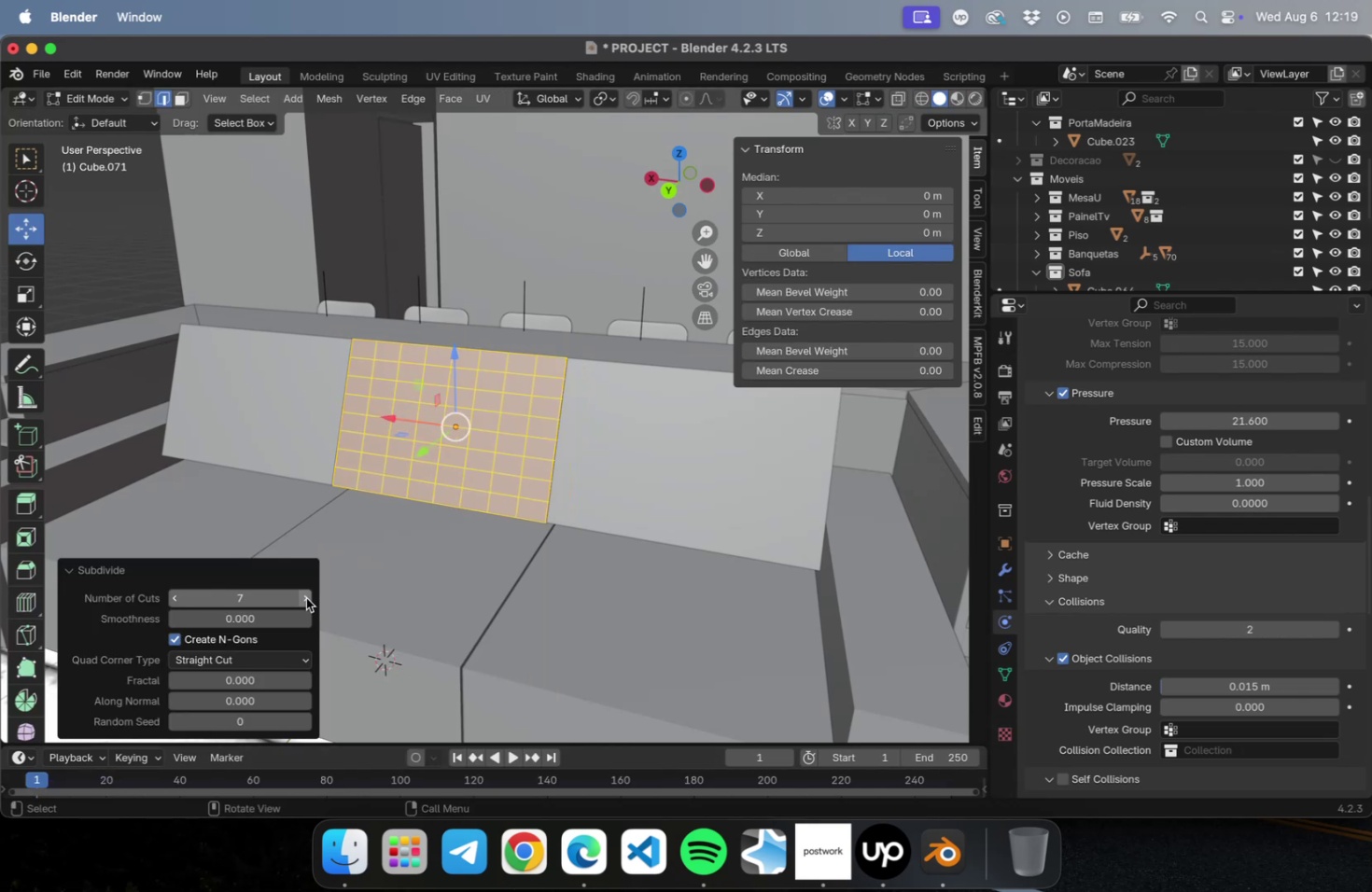 
triple_click([306, 597])
 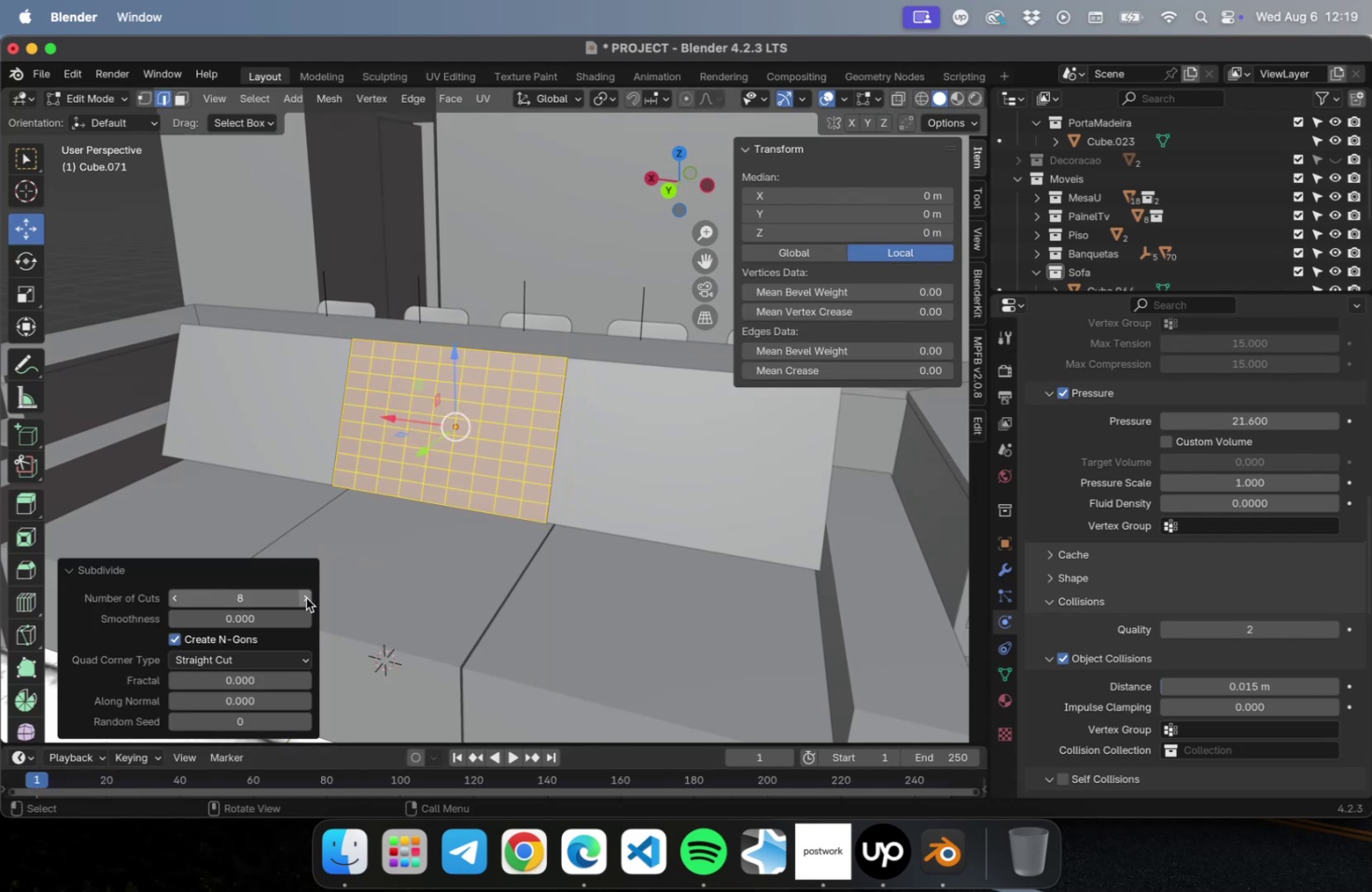 
triple_click([306, 597])
 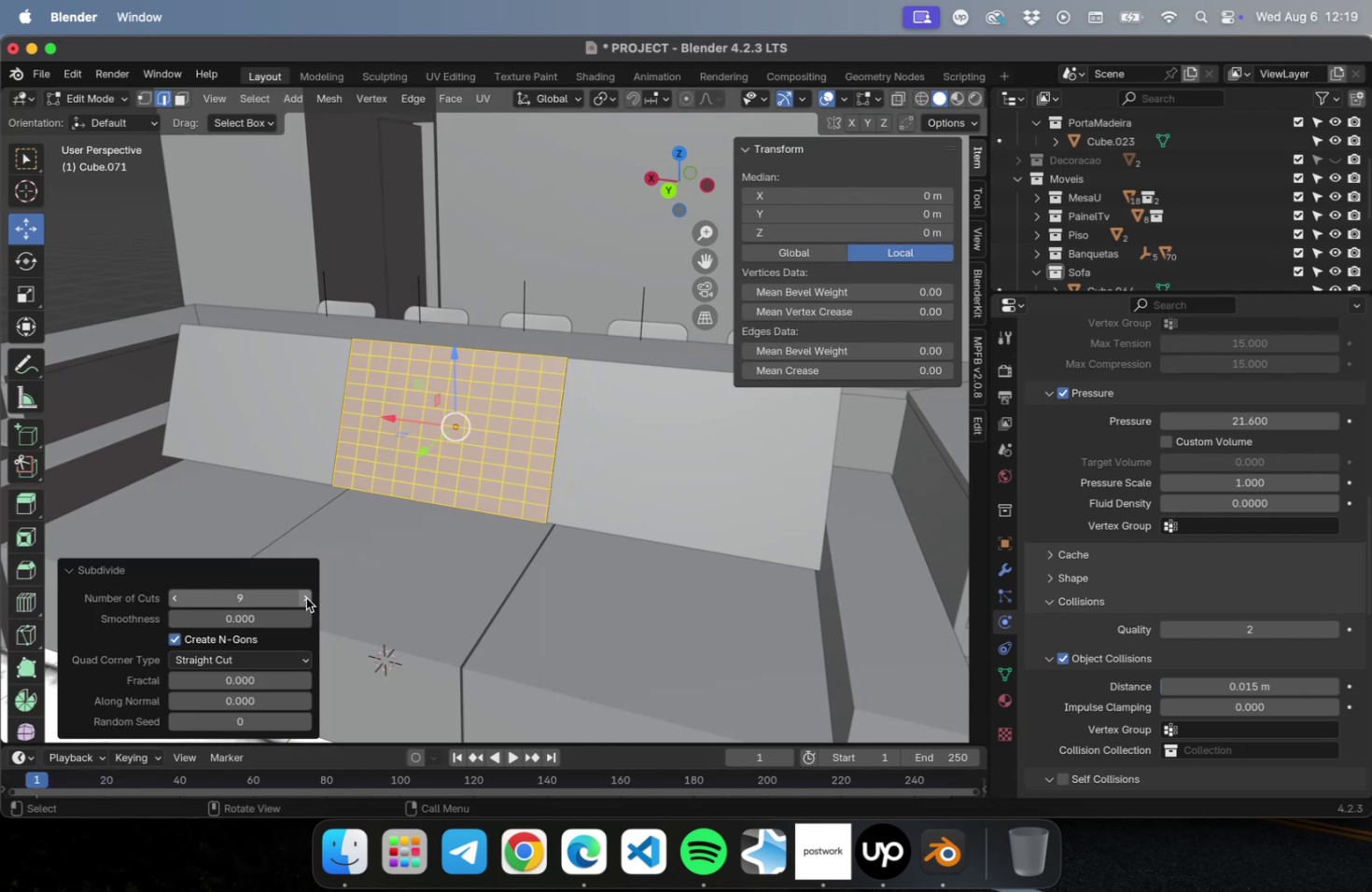 
triple_click([306, 597])
 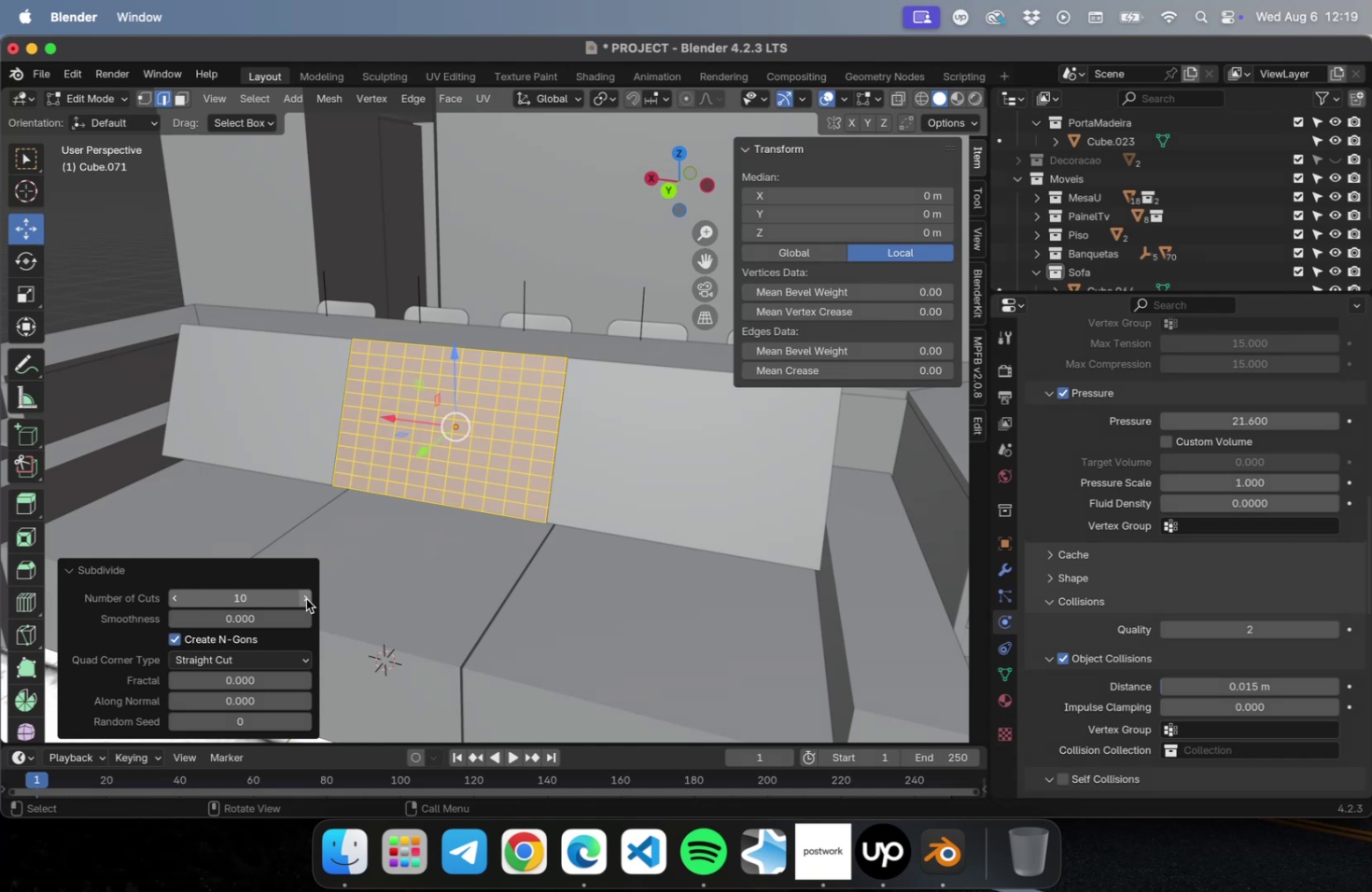 
key(Tab)
 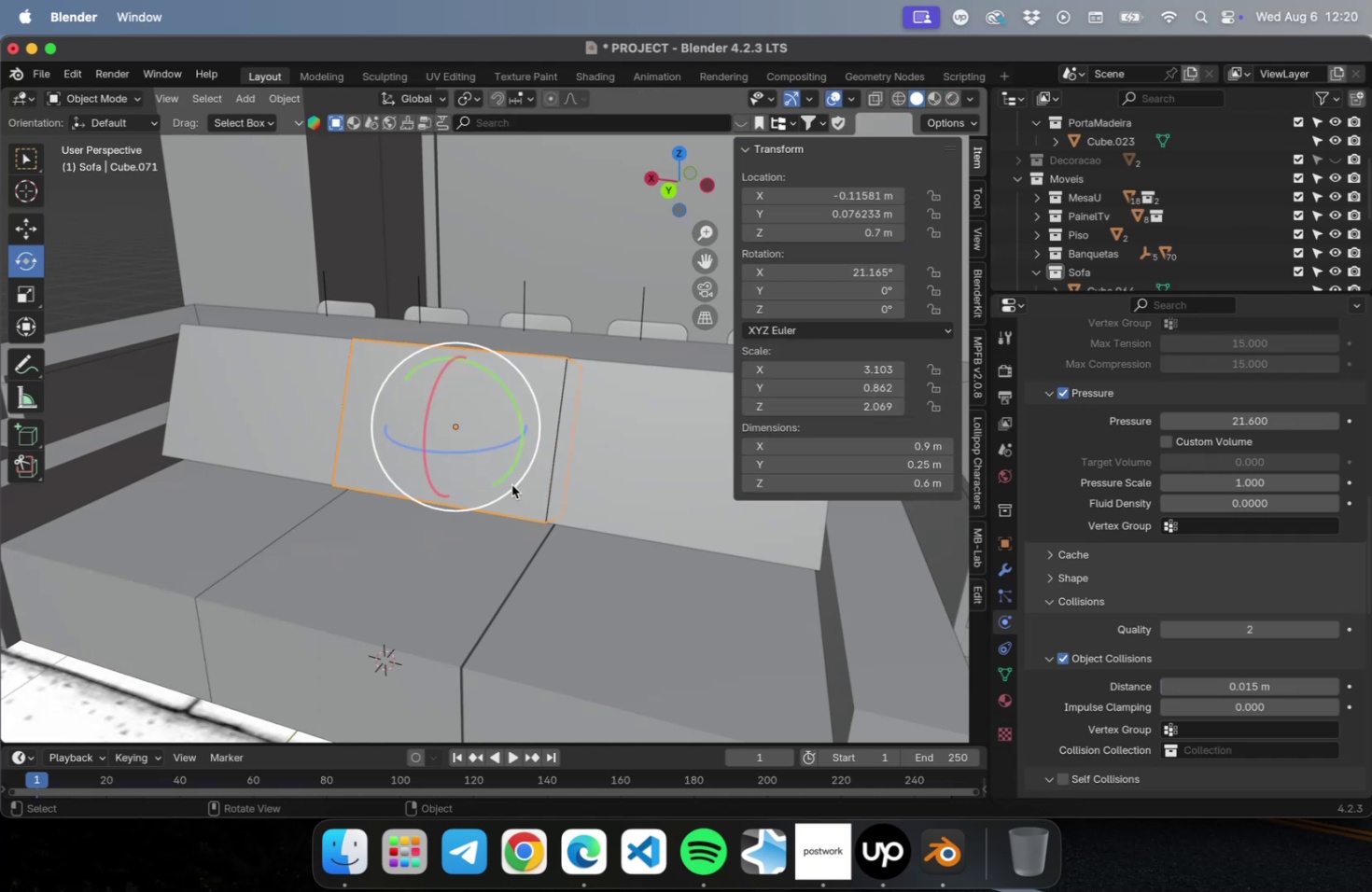 
key(Tab)
 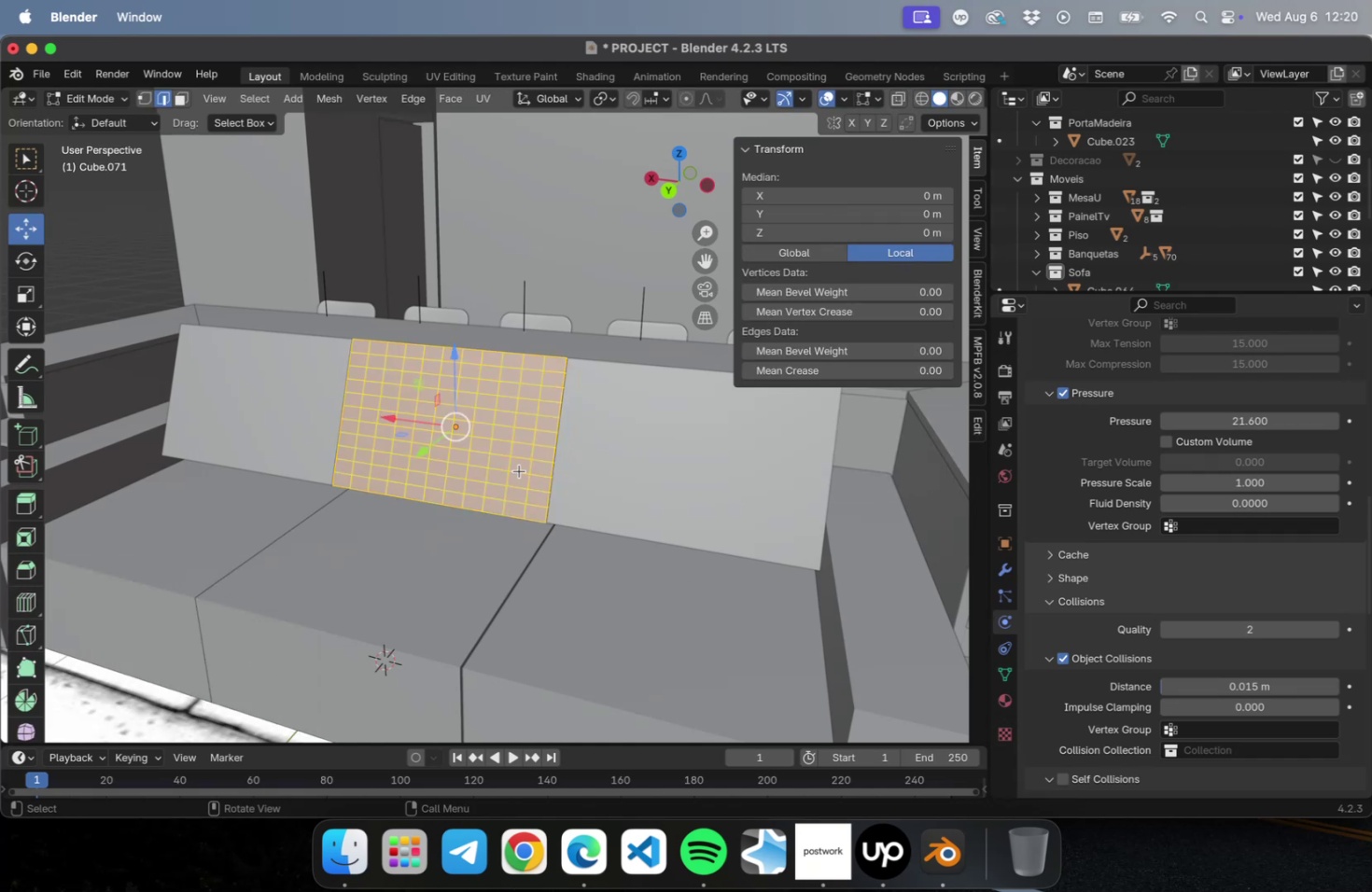 
key(A)
 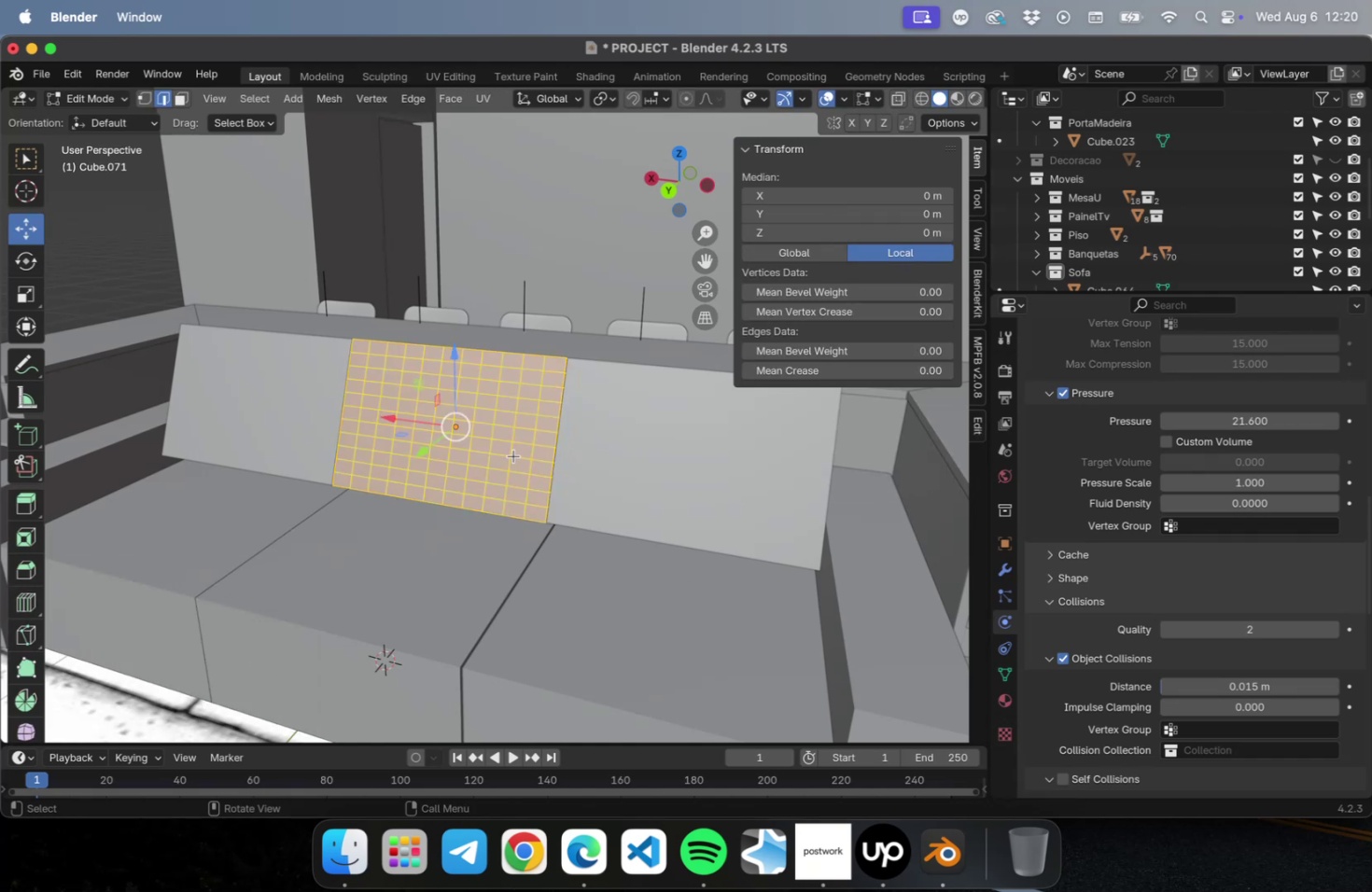 
right_click([513, 455])
 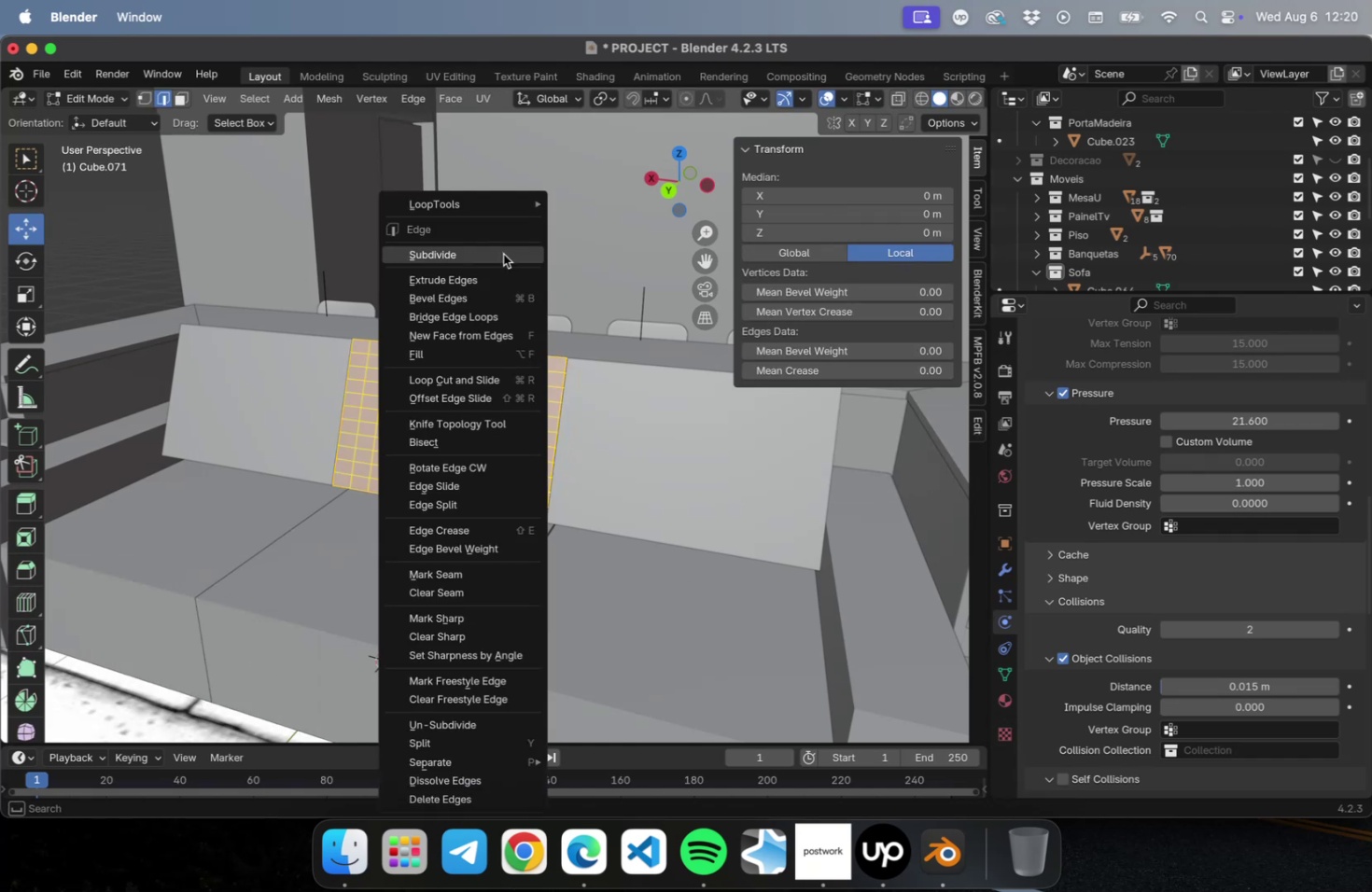 
left_click([502, 256])
 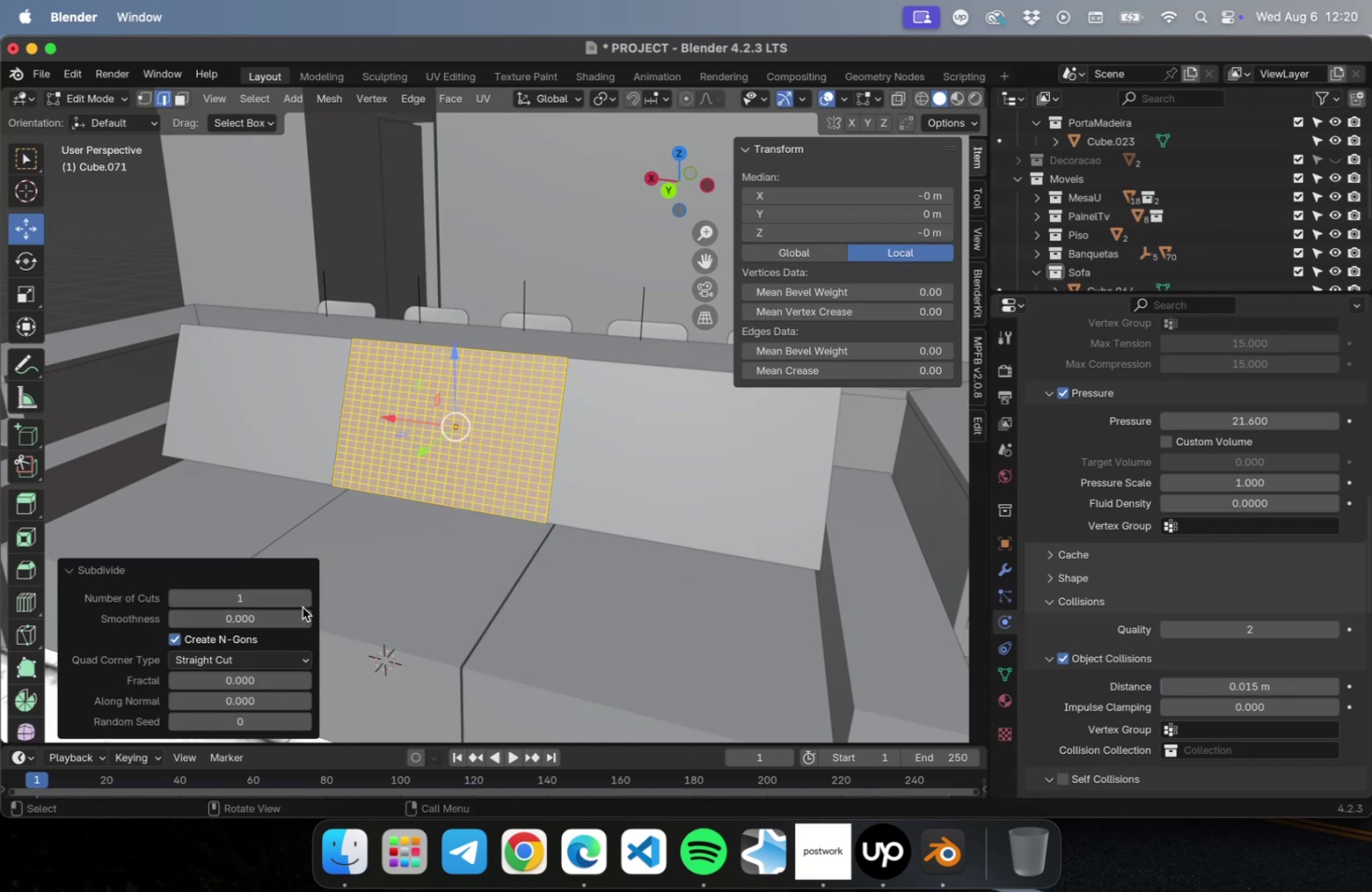 
double_click([307, 603])
 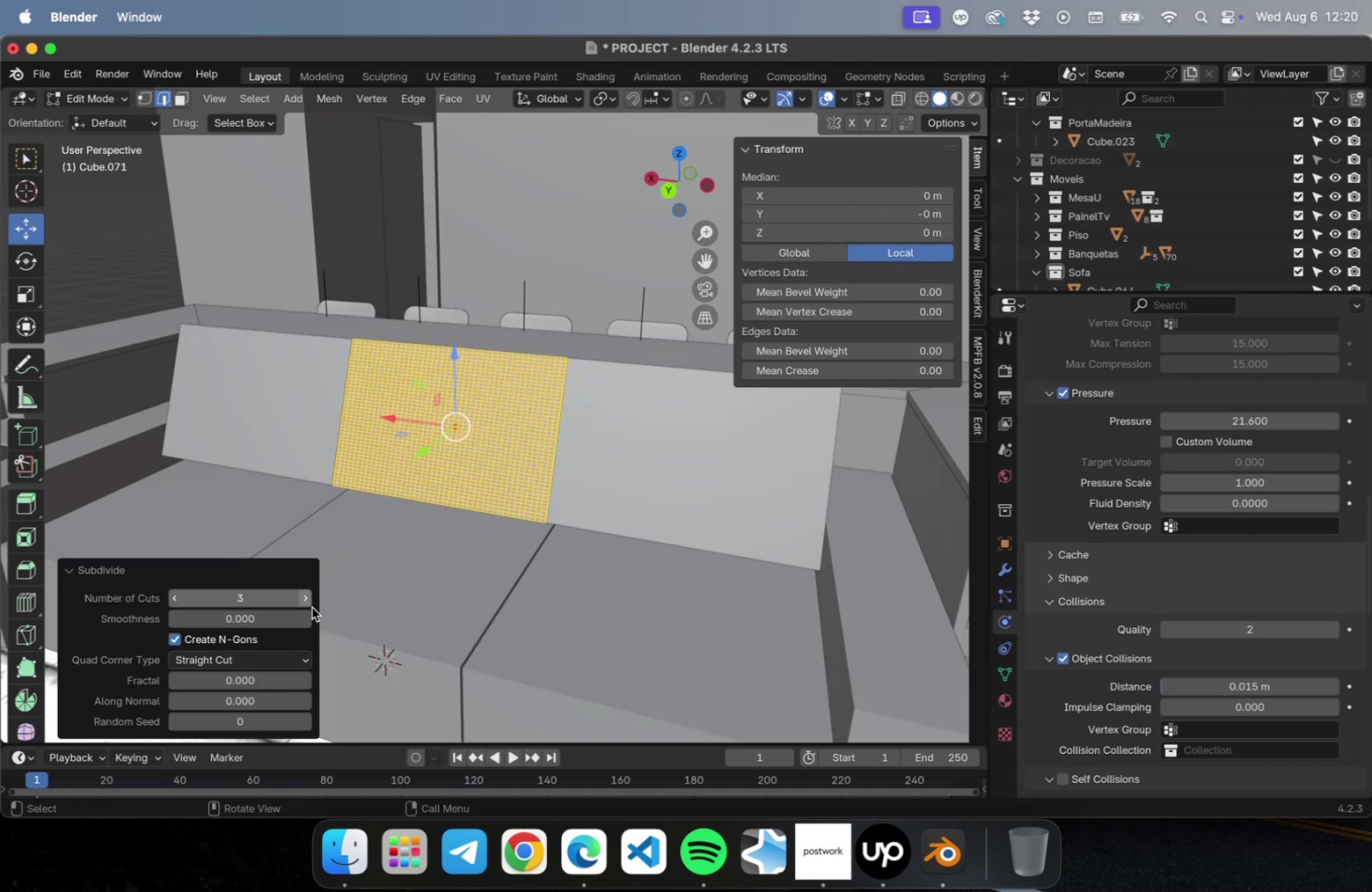 
key(Tab)
 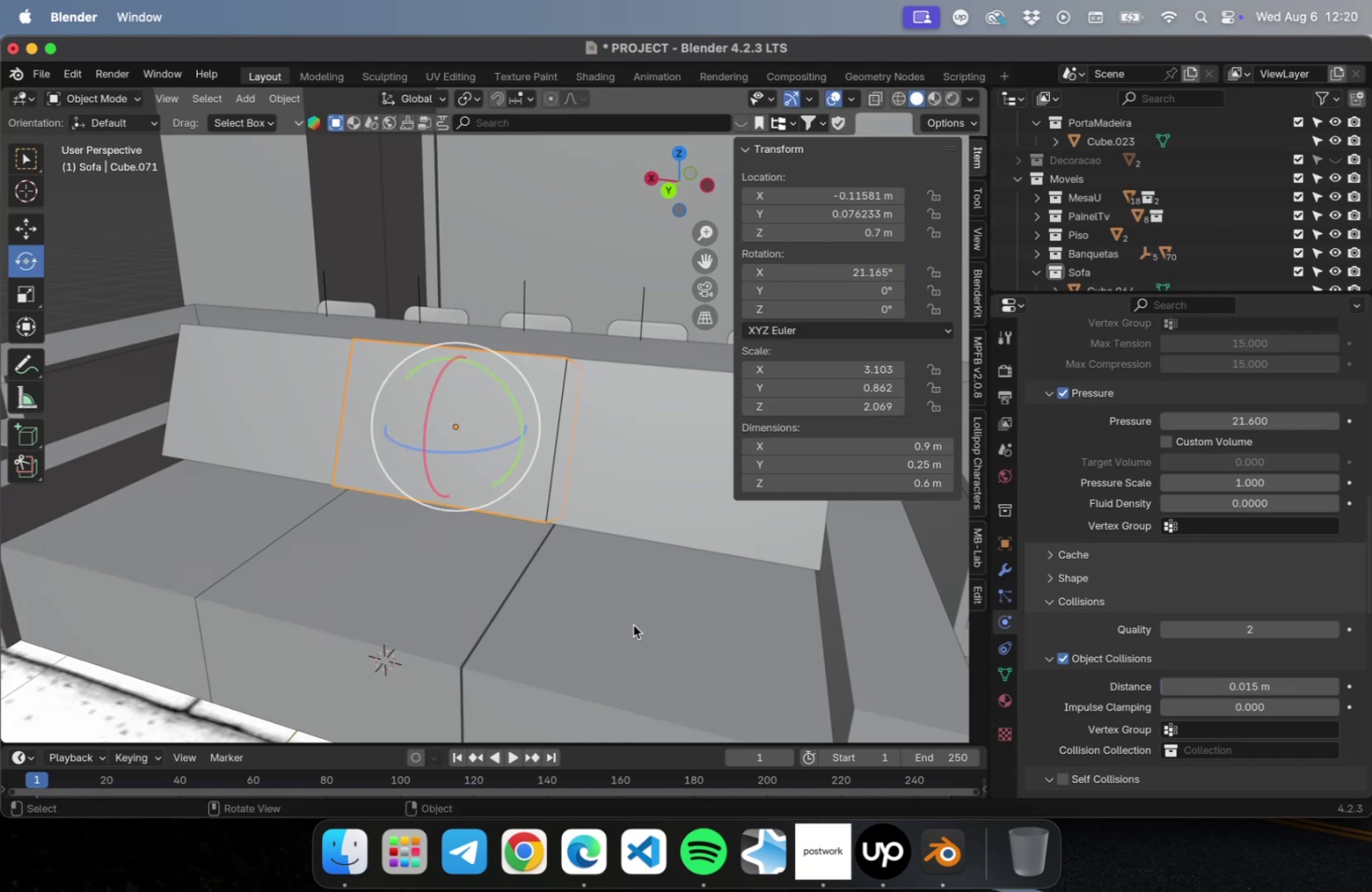 
key(Meta+CommandLeft)
 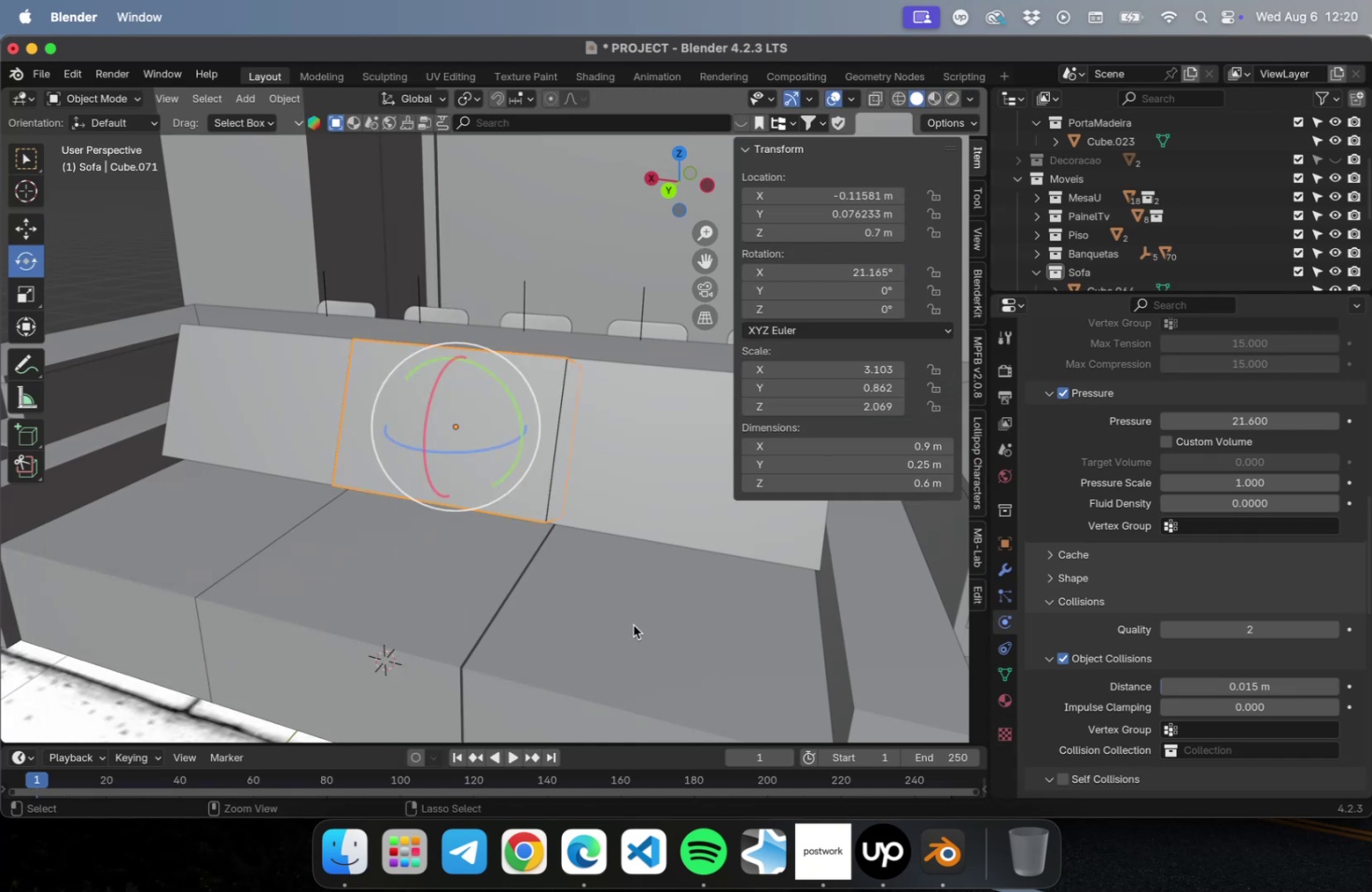 
key(Meta+S)
 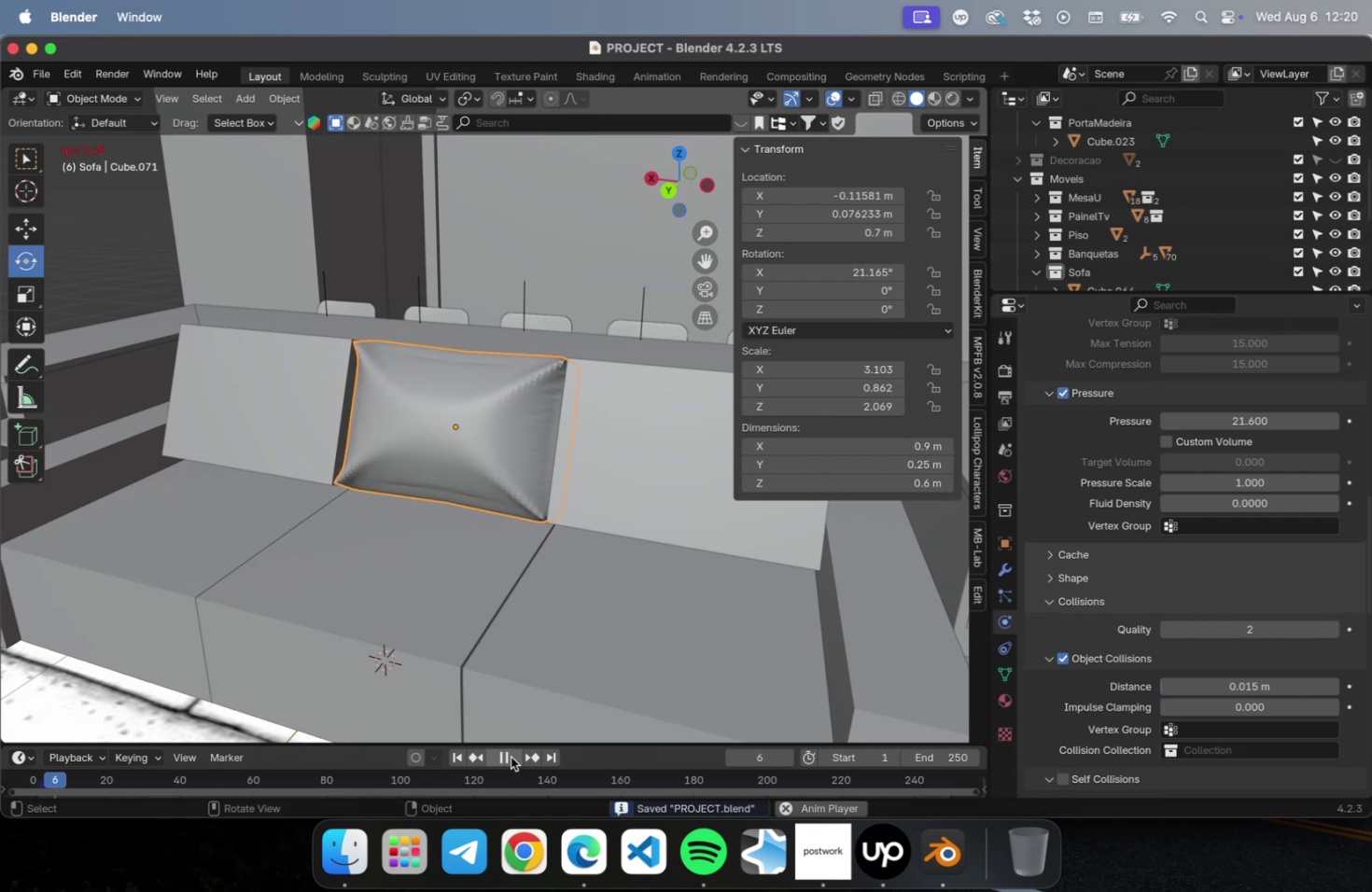 
wait(8.43)
 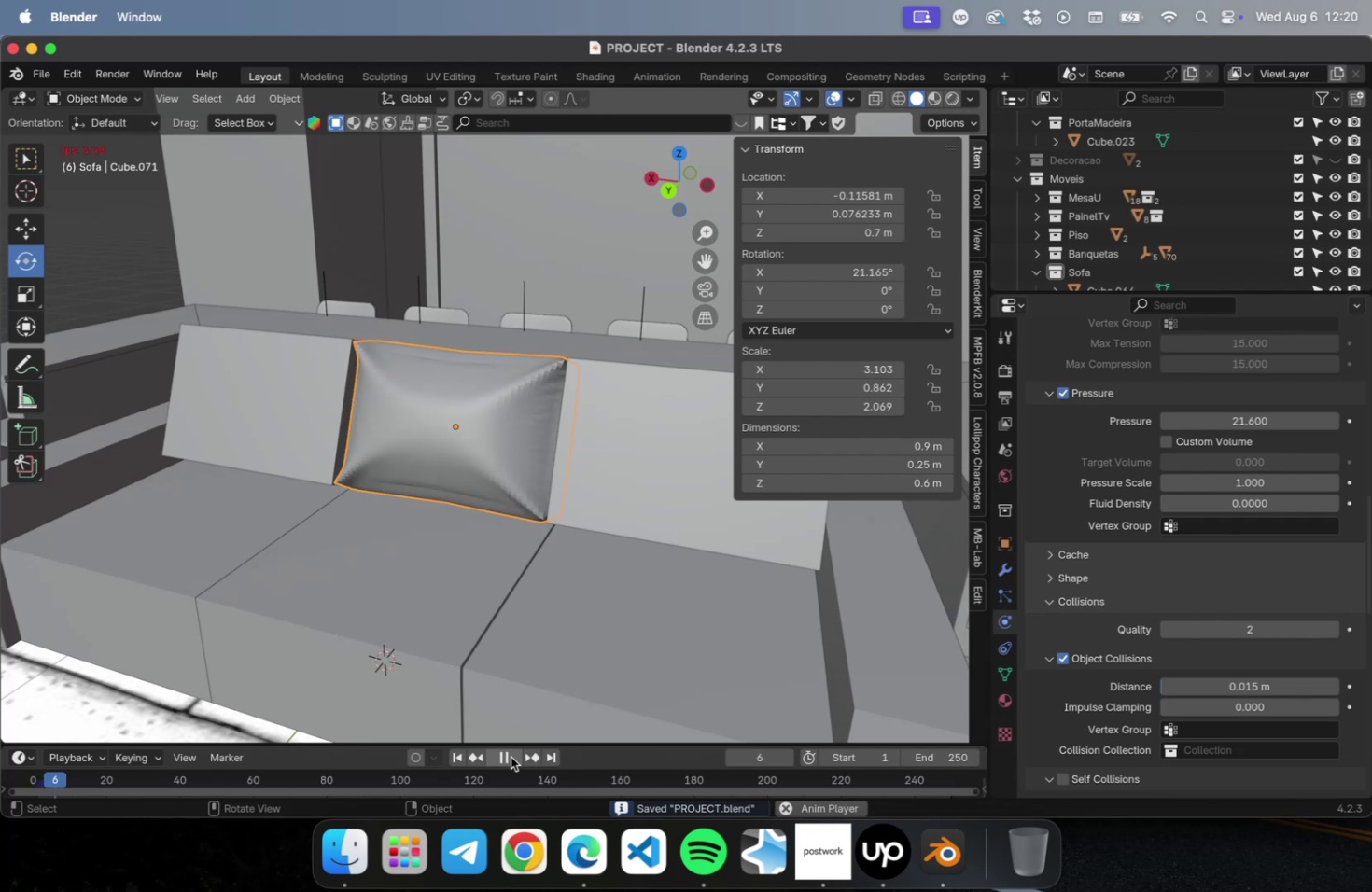 
left_click([511, 756])
 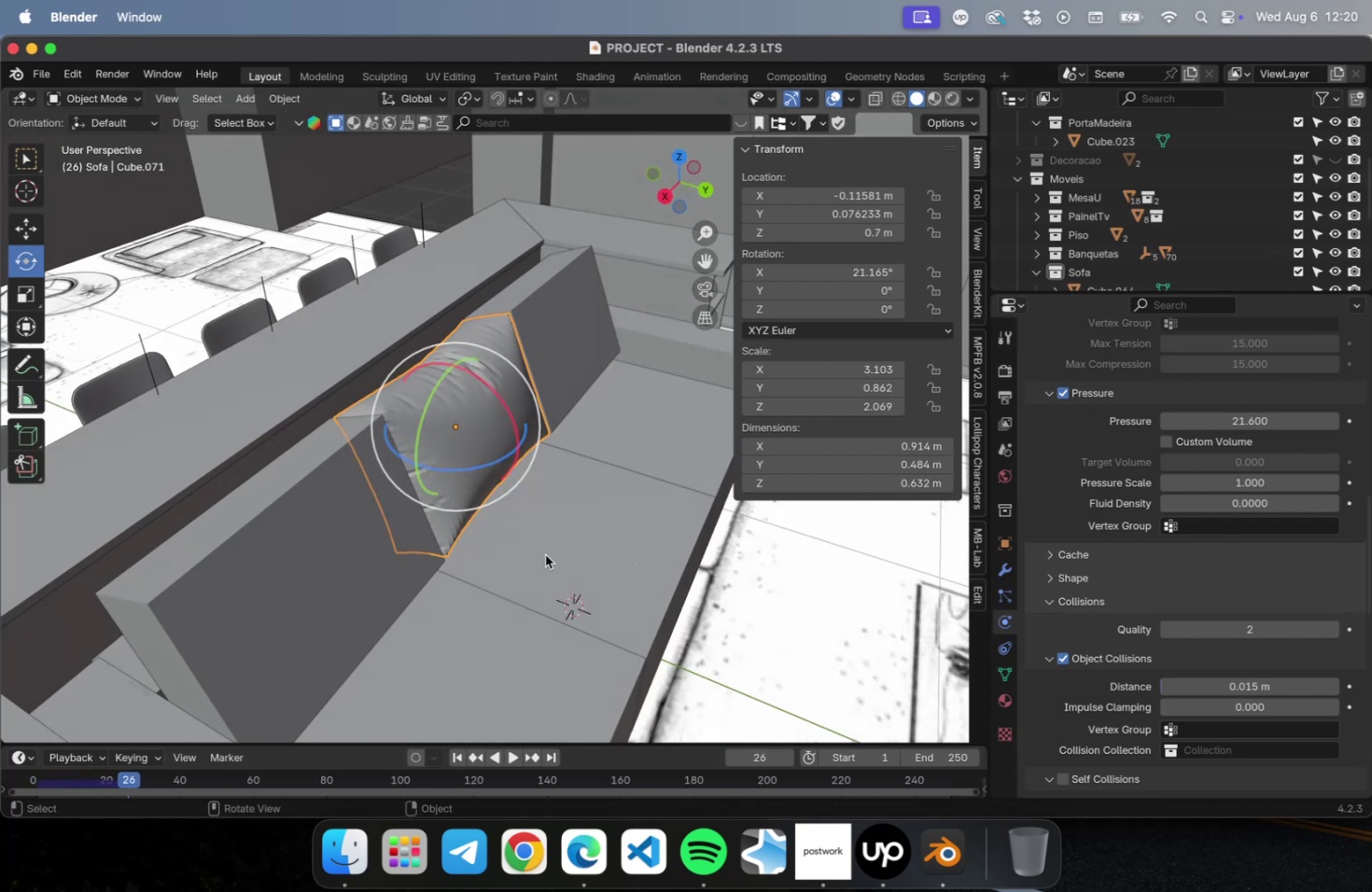 
left_click([283, 542])
 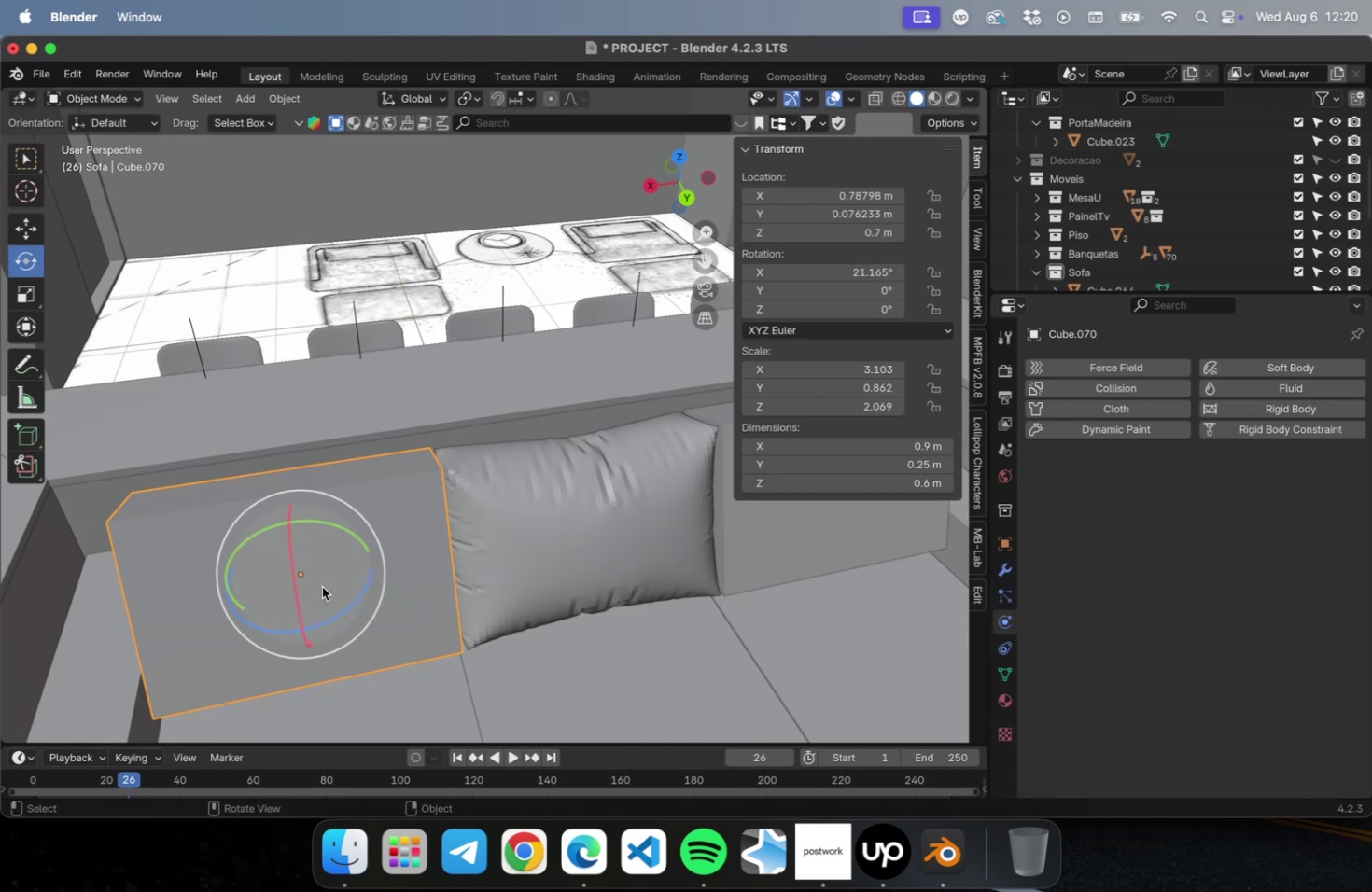 
hold_key(key=ShiftLeft, duration=0.47)
 